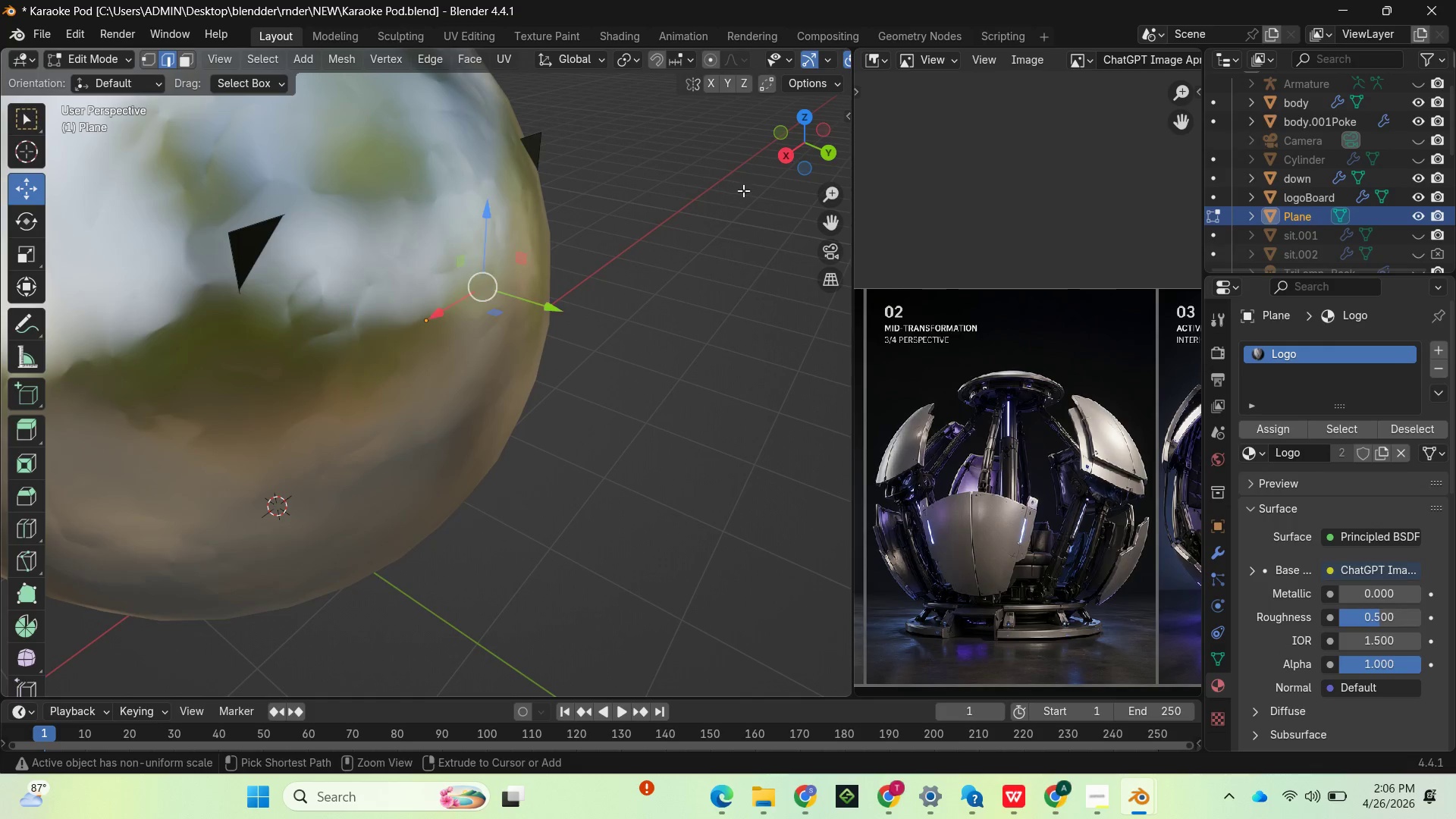 
key(Control+Z)
 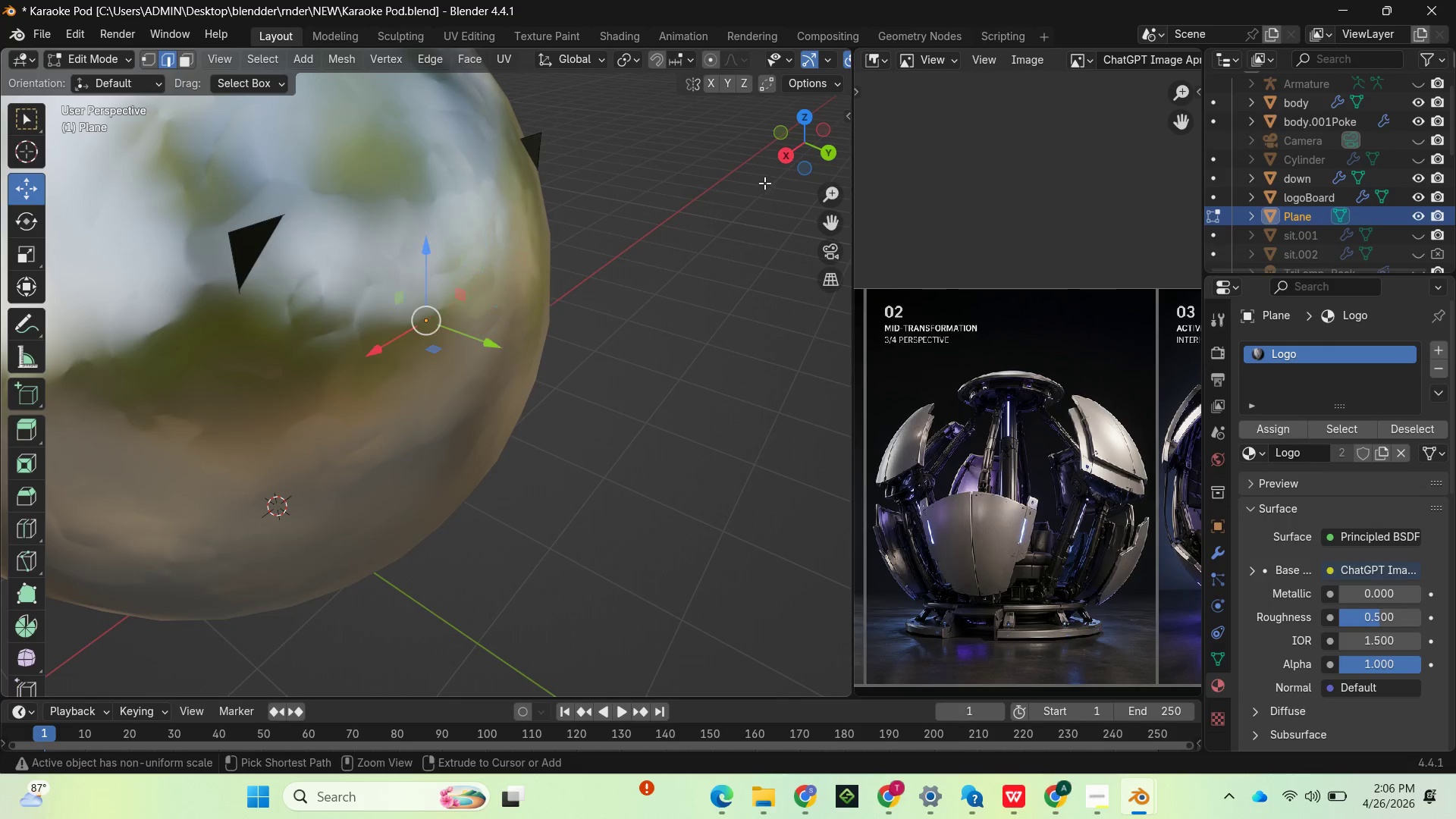 
key(Control+Z)
 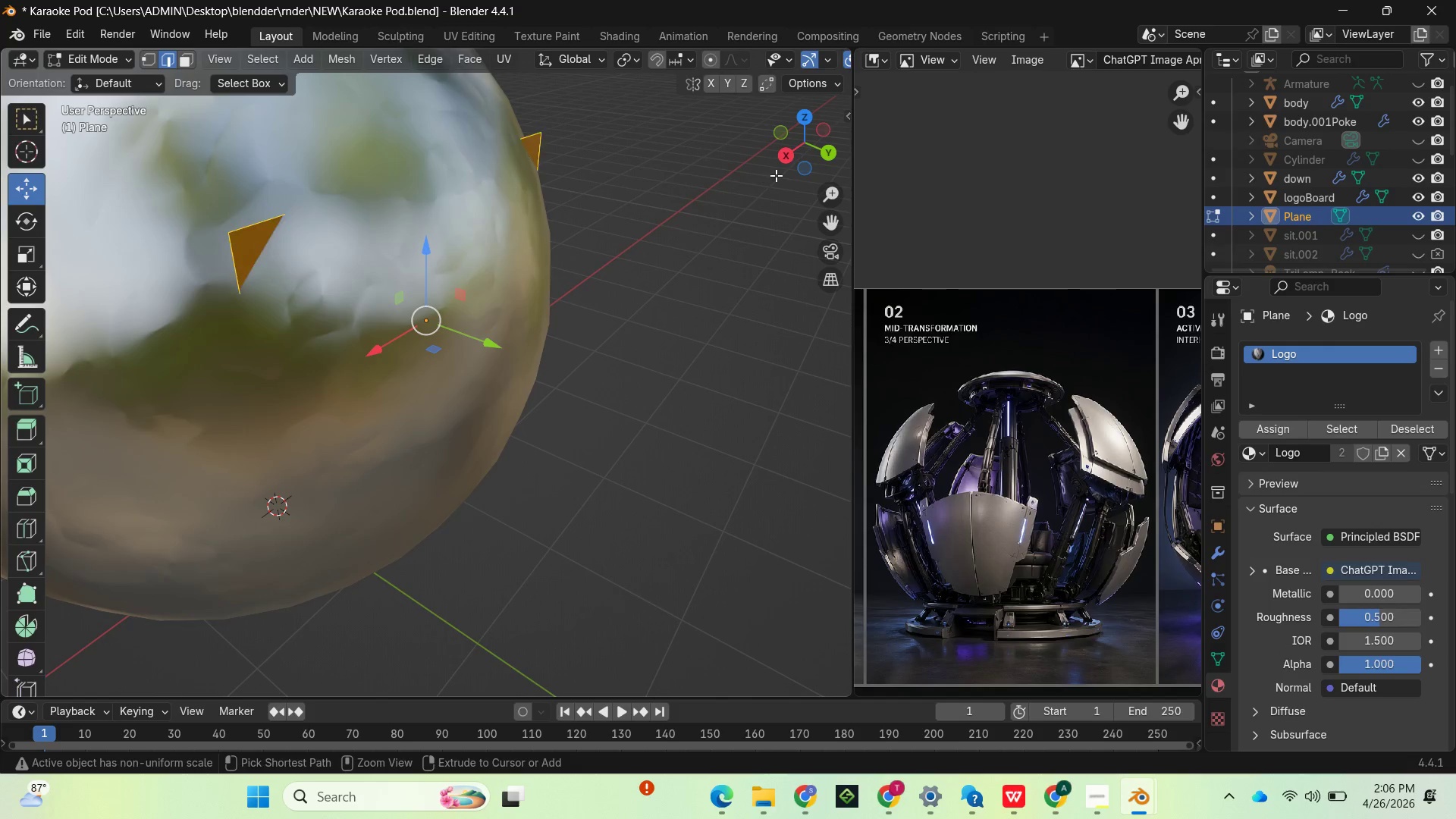 
key(Control+Z)
 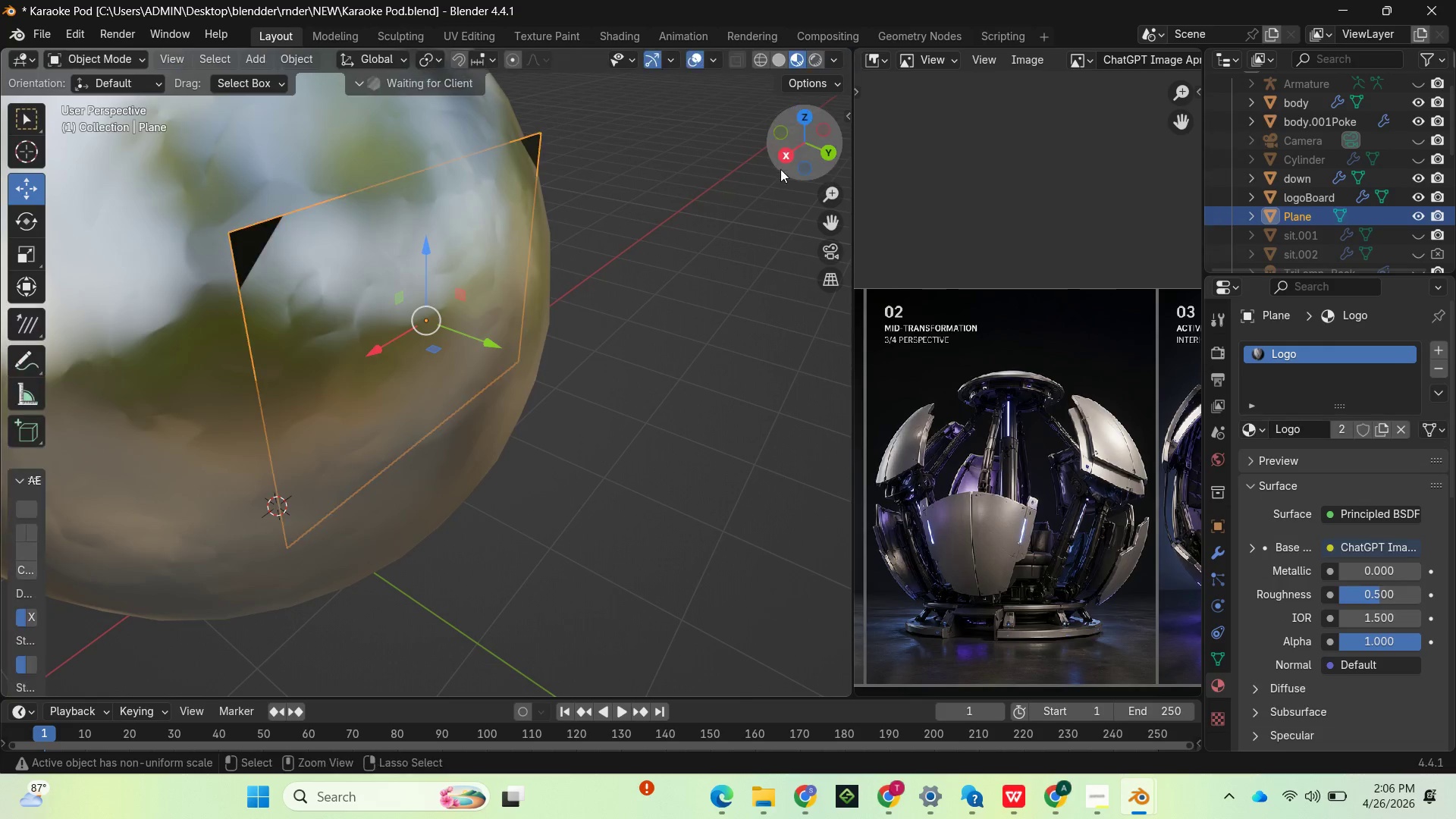 
key(Control+Z)
 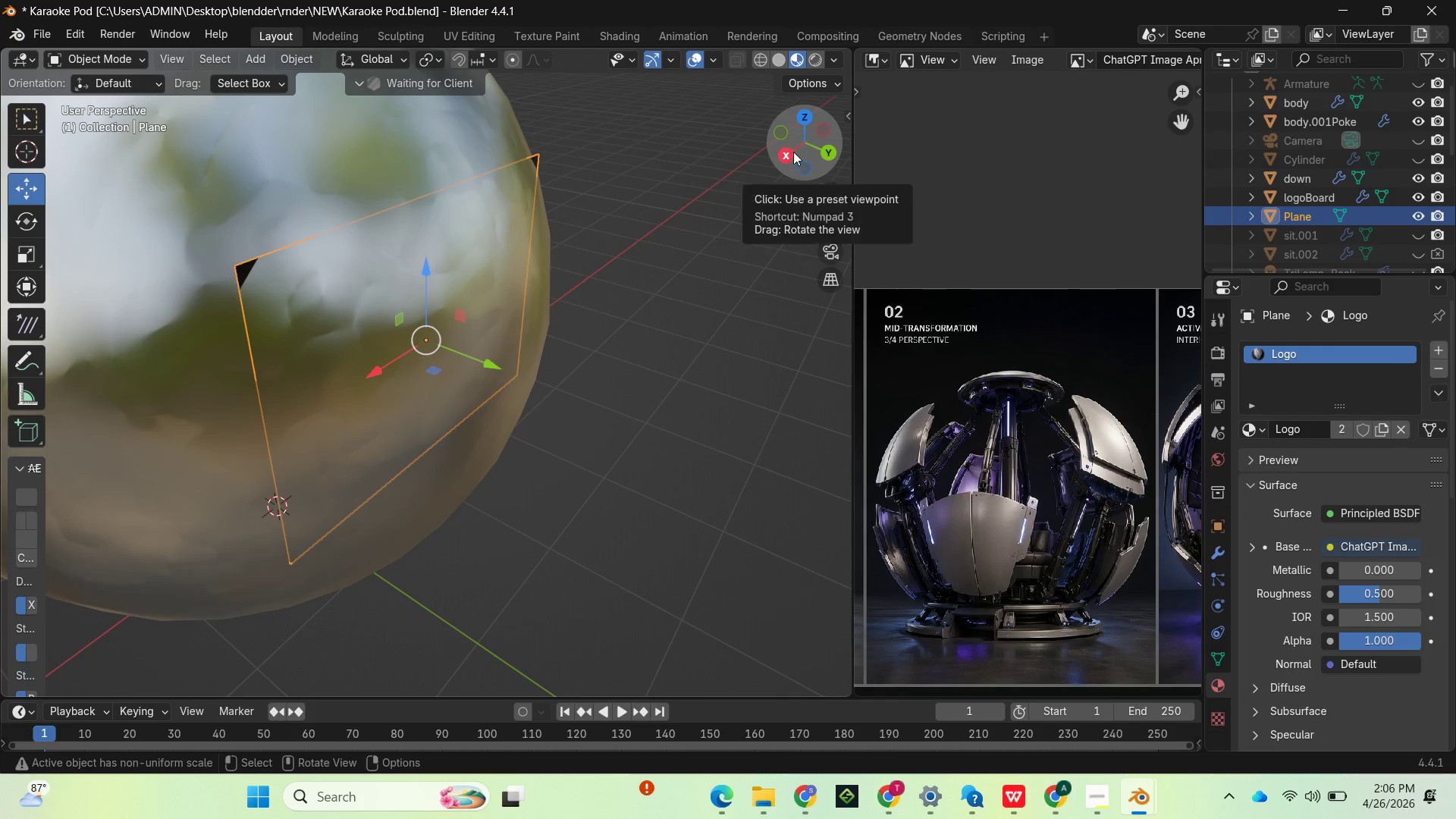 
left_click_drag(start_coordinate=[797, 140], to_coordinate=[221, 87])
 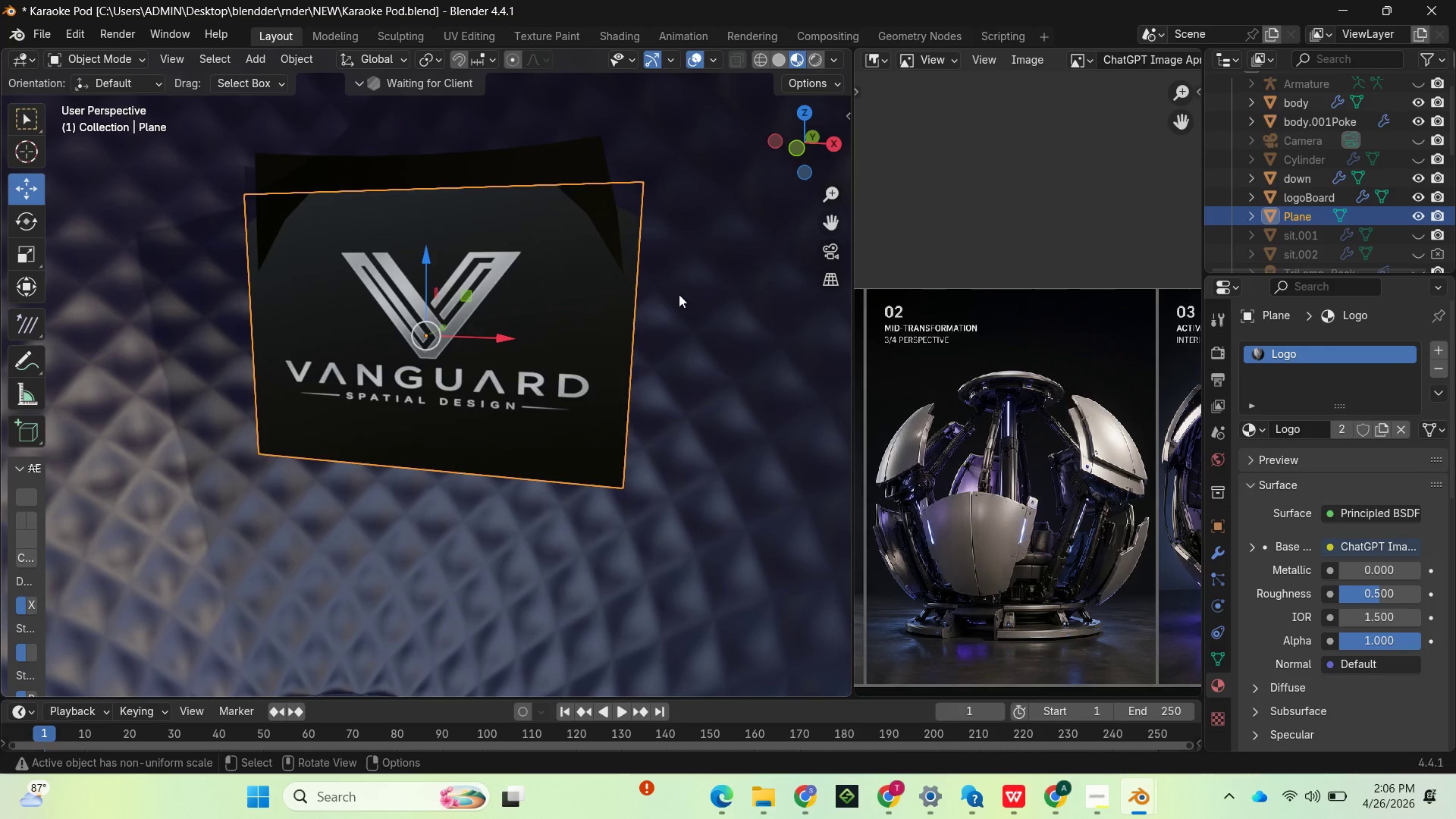 
key(Tab)
 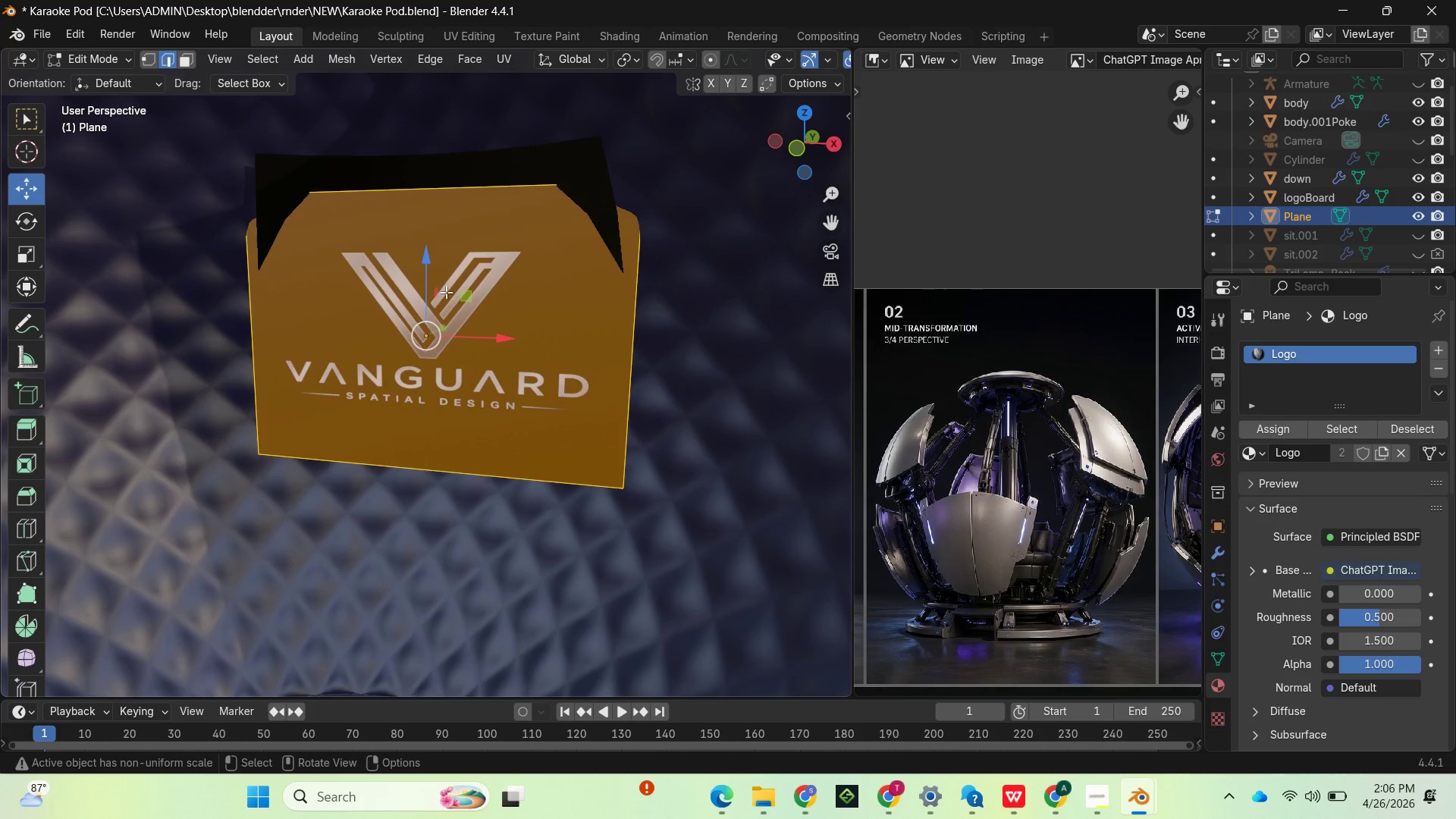 
left_click_drag(start_coordinate=[425, 262], to_coordinate=[421, 257])
 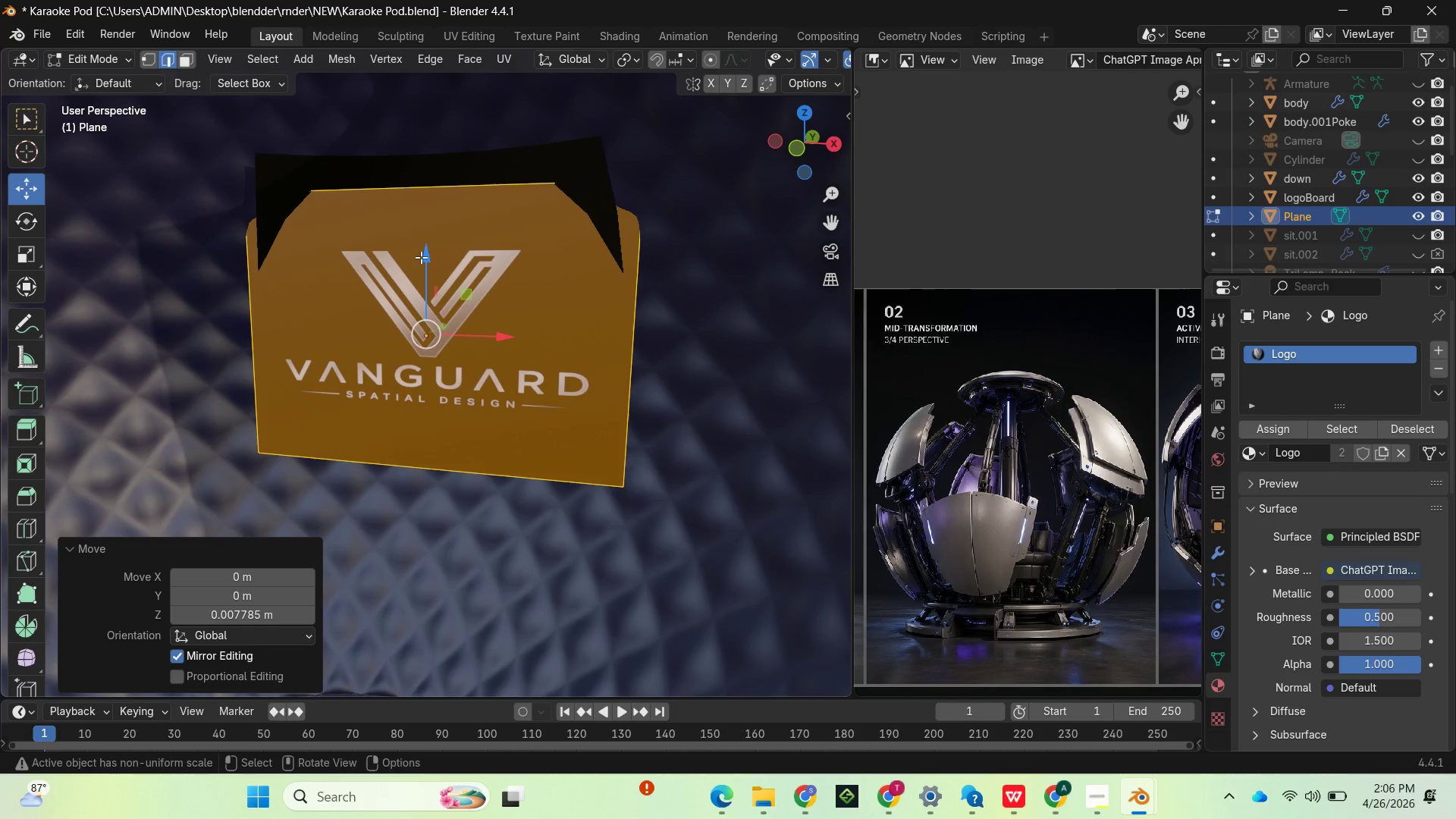 
key(Control+Z)
 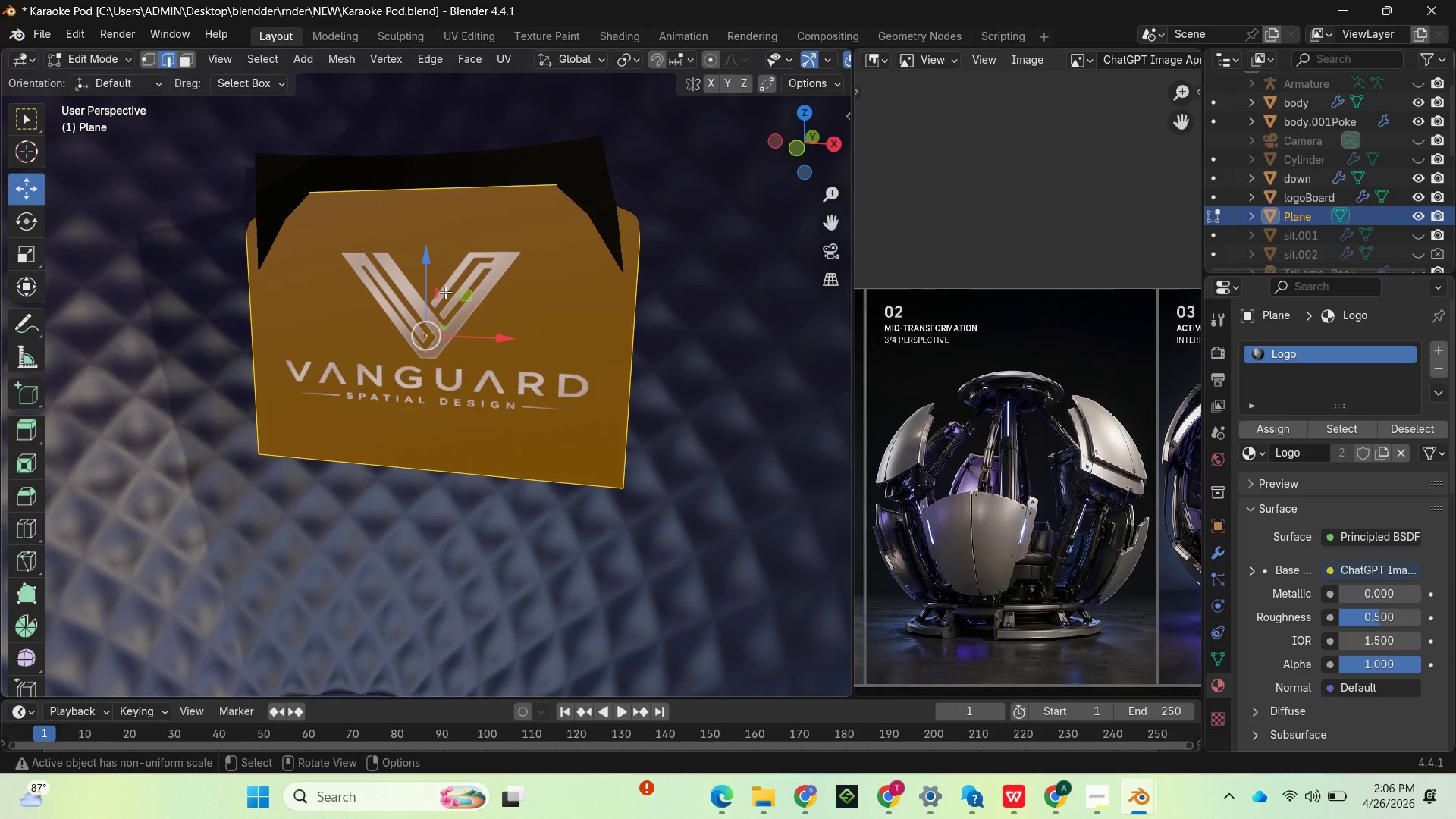 
key(Tab)
 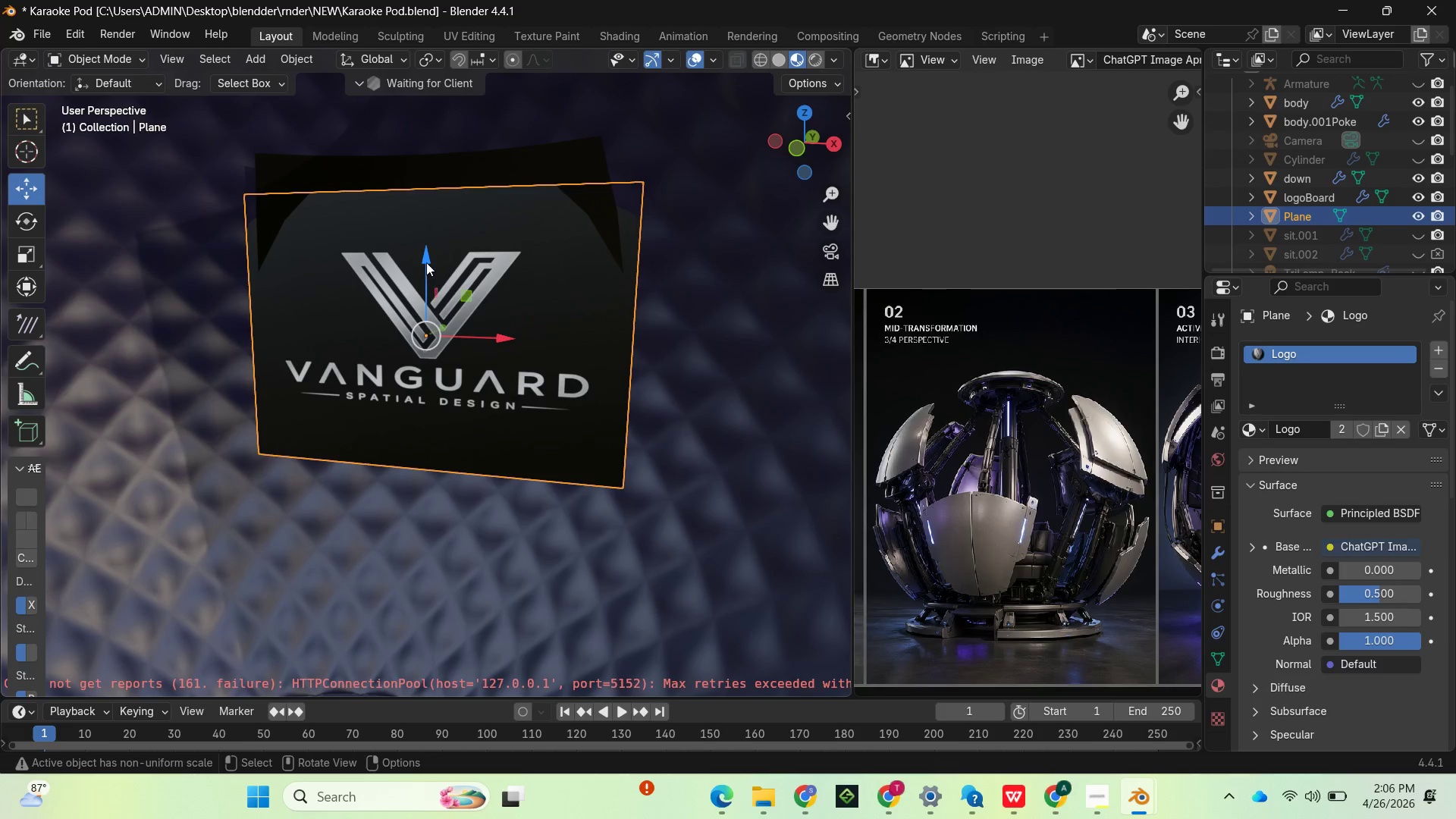 
left_click_drag(start_coordinate=[425, 259], to_coordinate=[425, 218])
 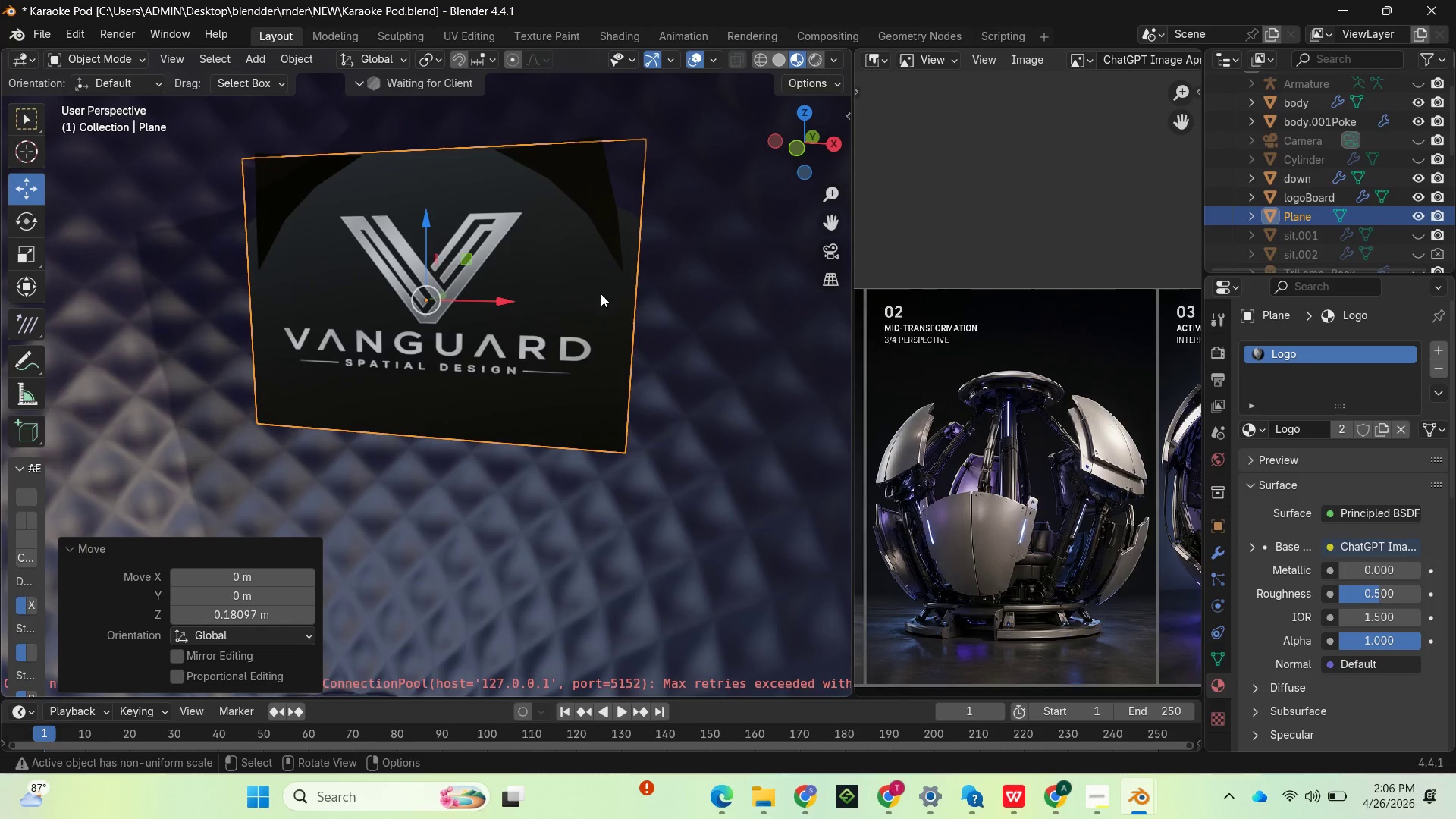 
left_click_drag(start_coordinate=[824, 150], to_coordinate=[61, 163])
 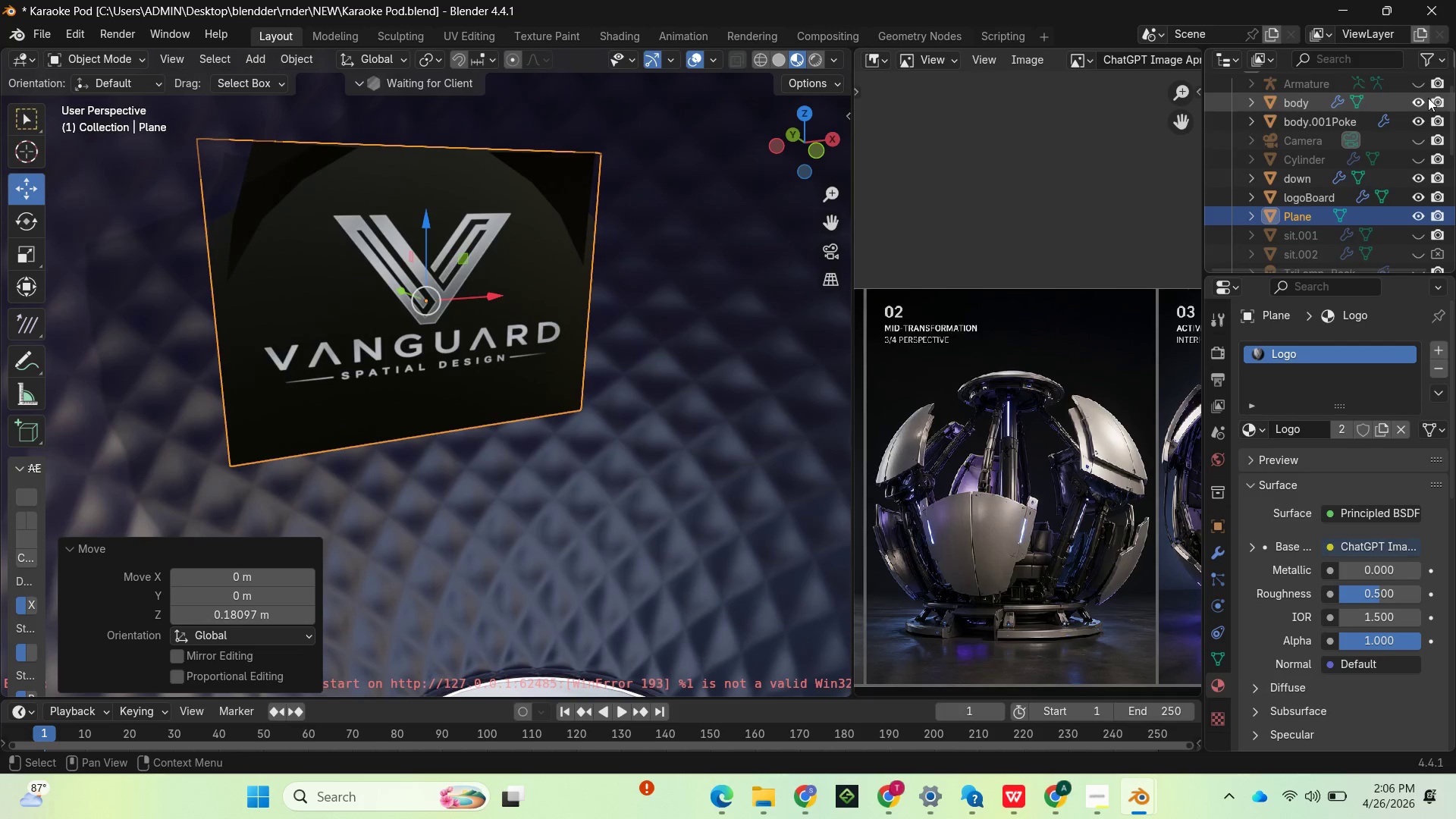 
left_click([1419, 102])
 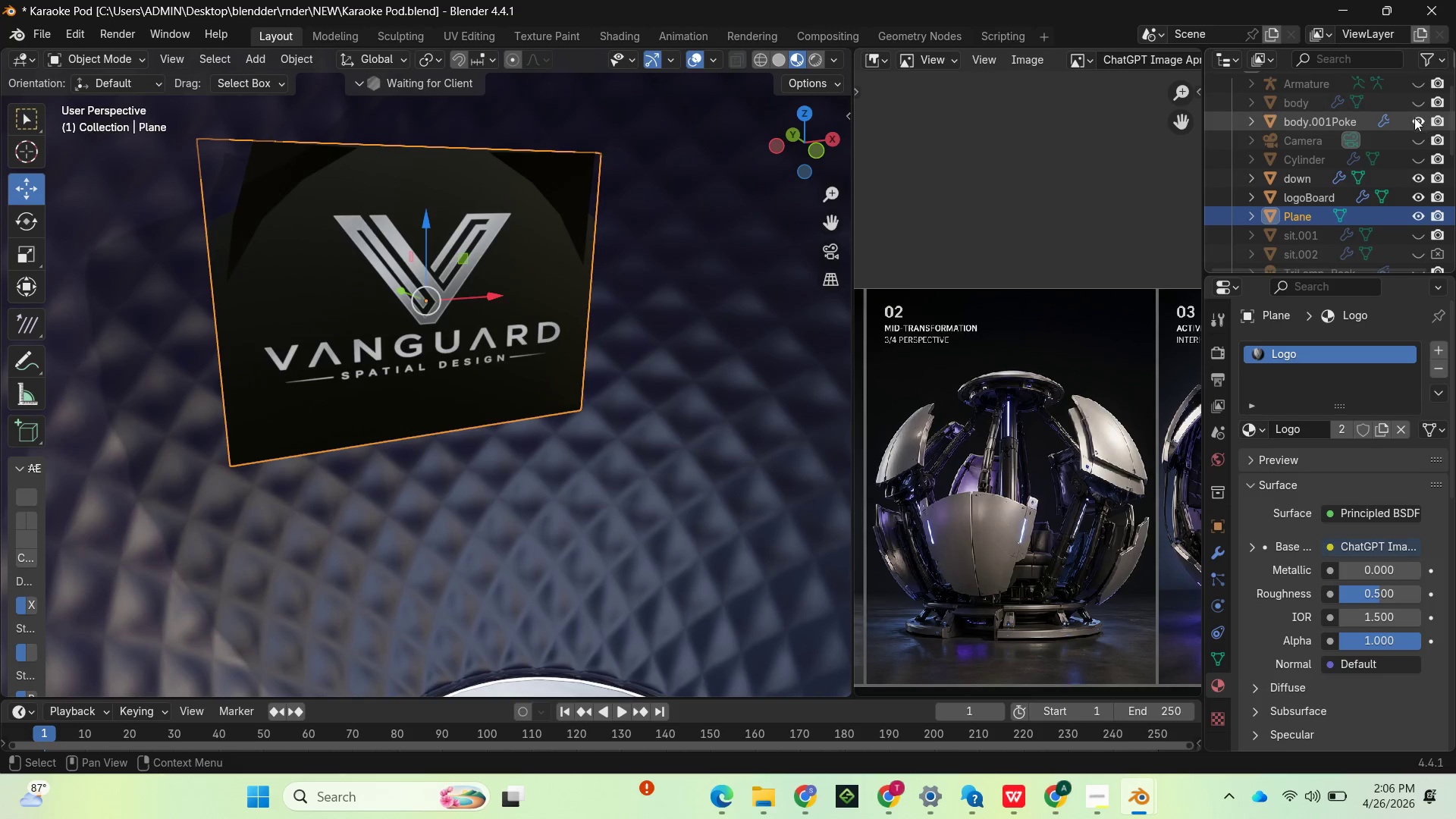 
left_click([1415, 118])
 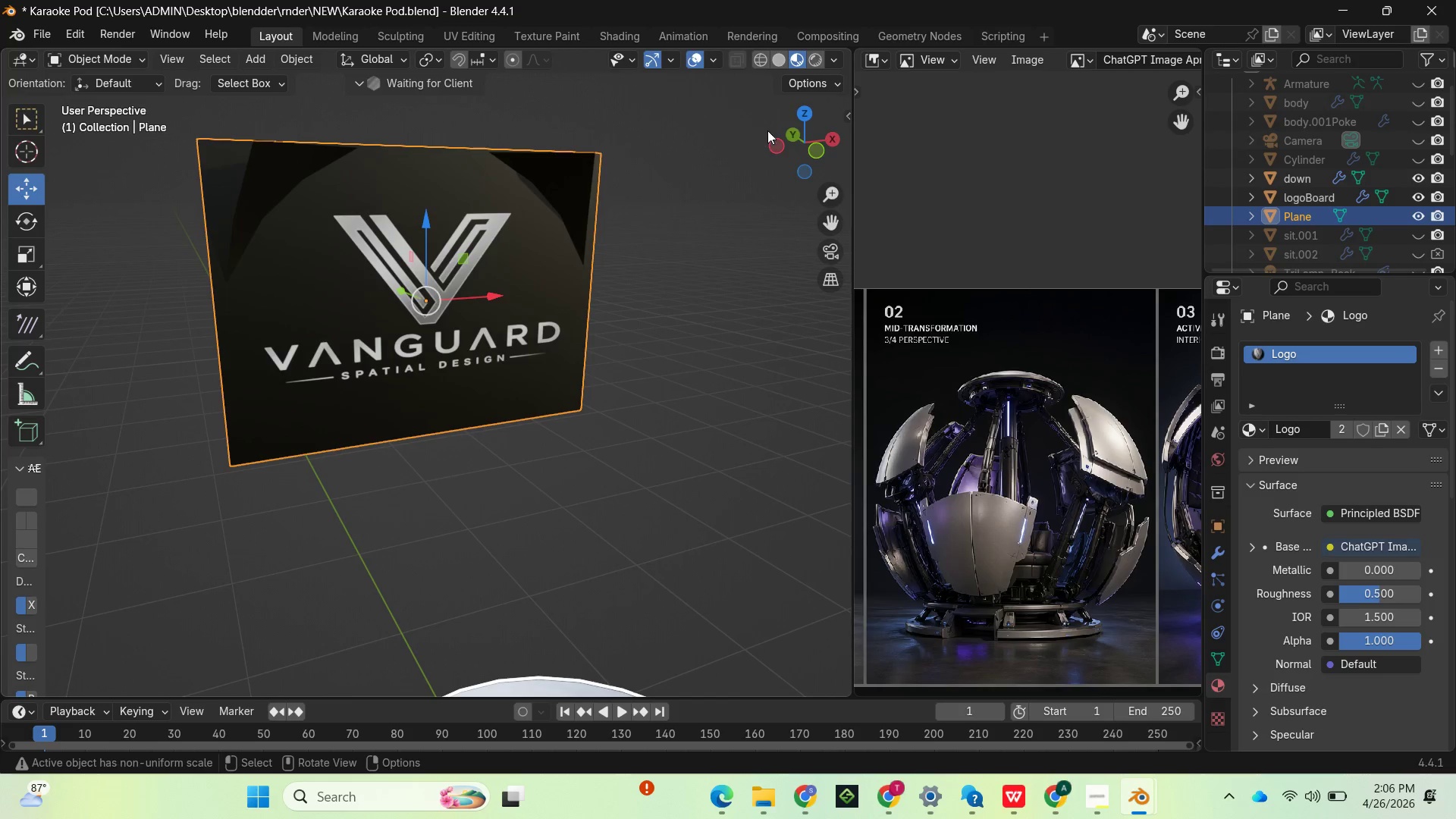 
left_click_drag(start_coordinate=[788, 126], to_coordinate=[72, 176])
 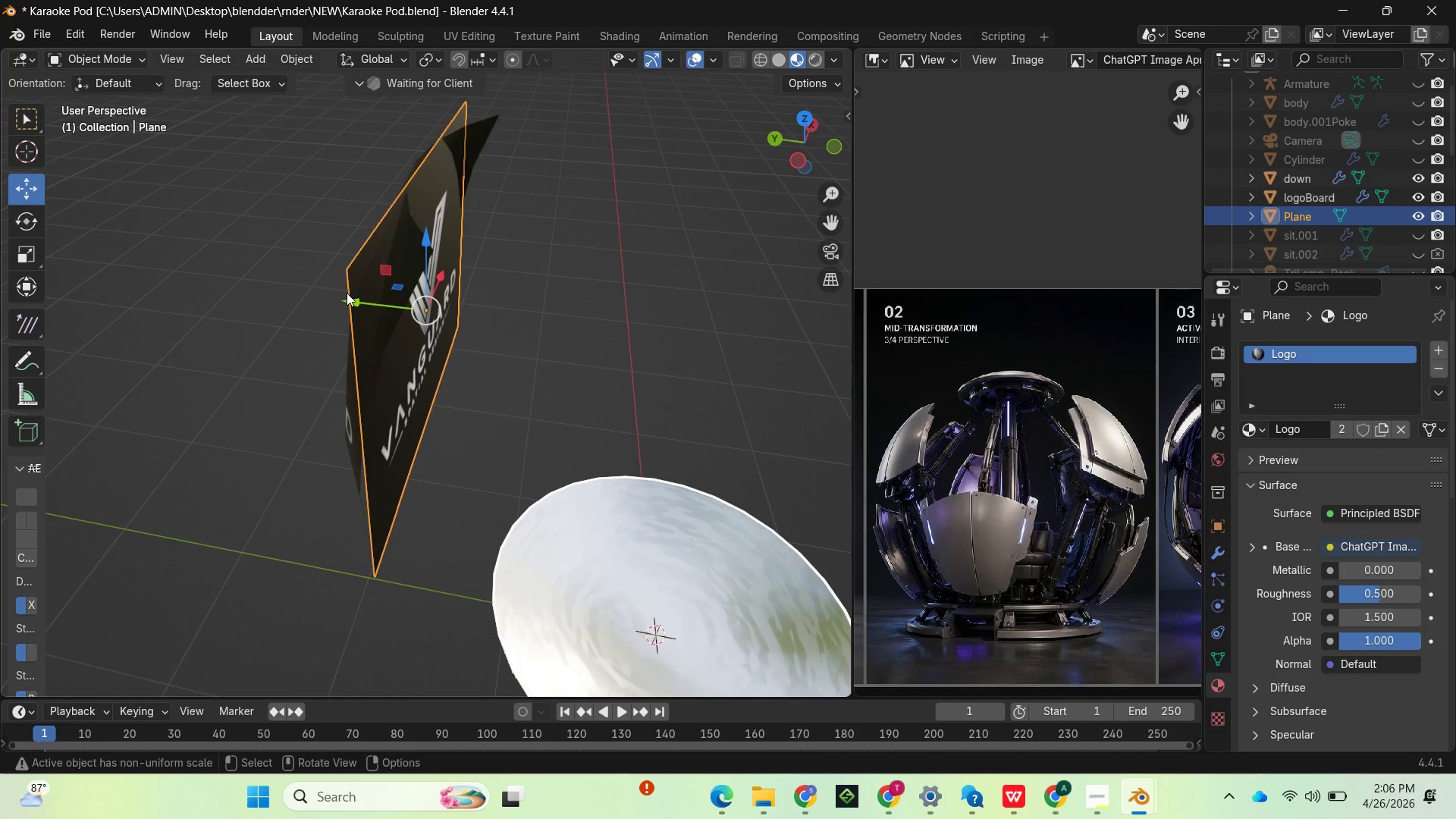 
left_click_drag(start_coordinate=[347, 296], to_coordinate=[374, 300])
 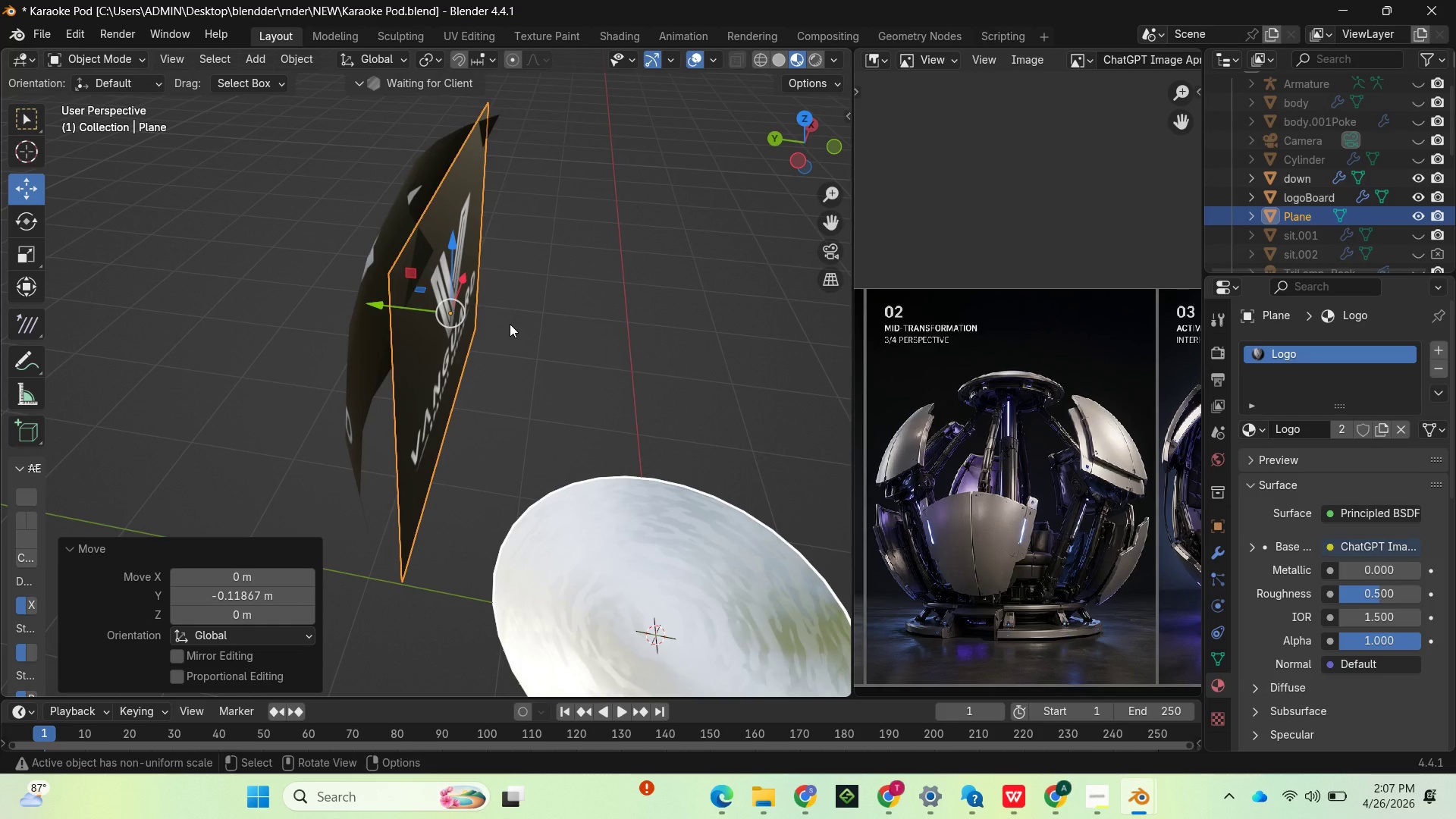 
key(Tab)
 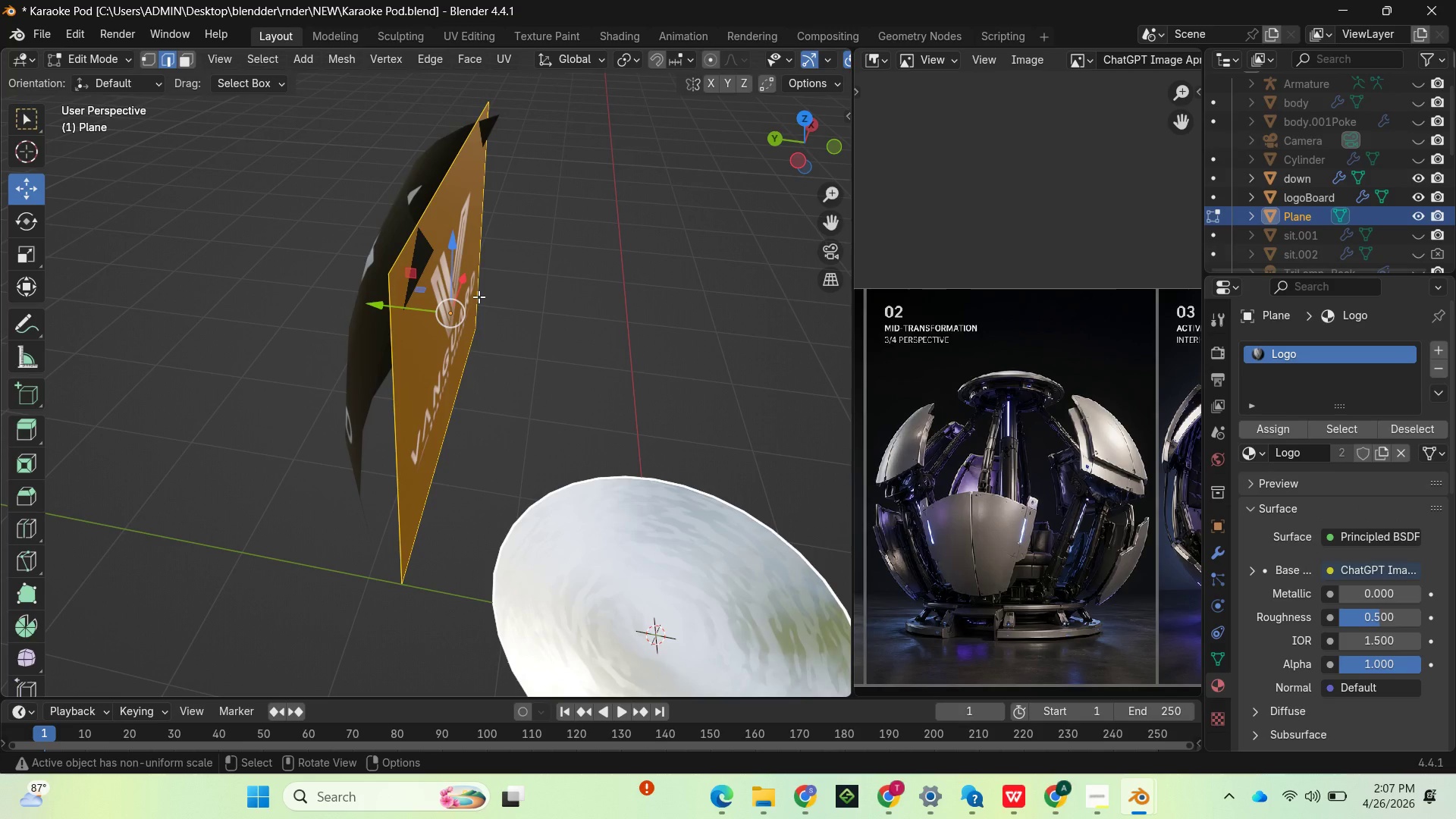 
key(Control+R)
 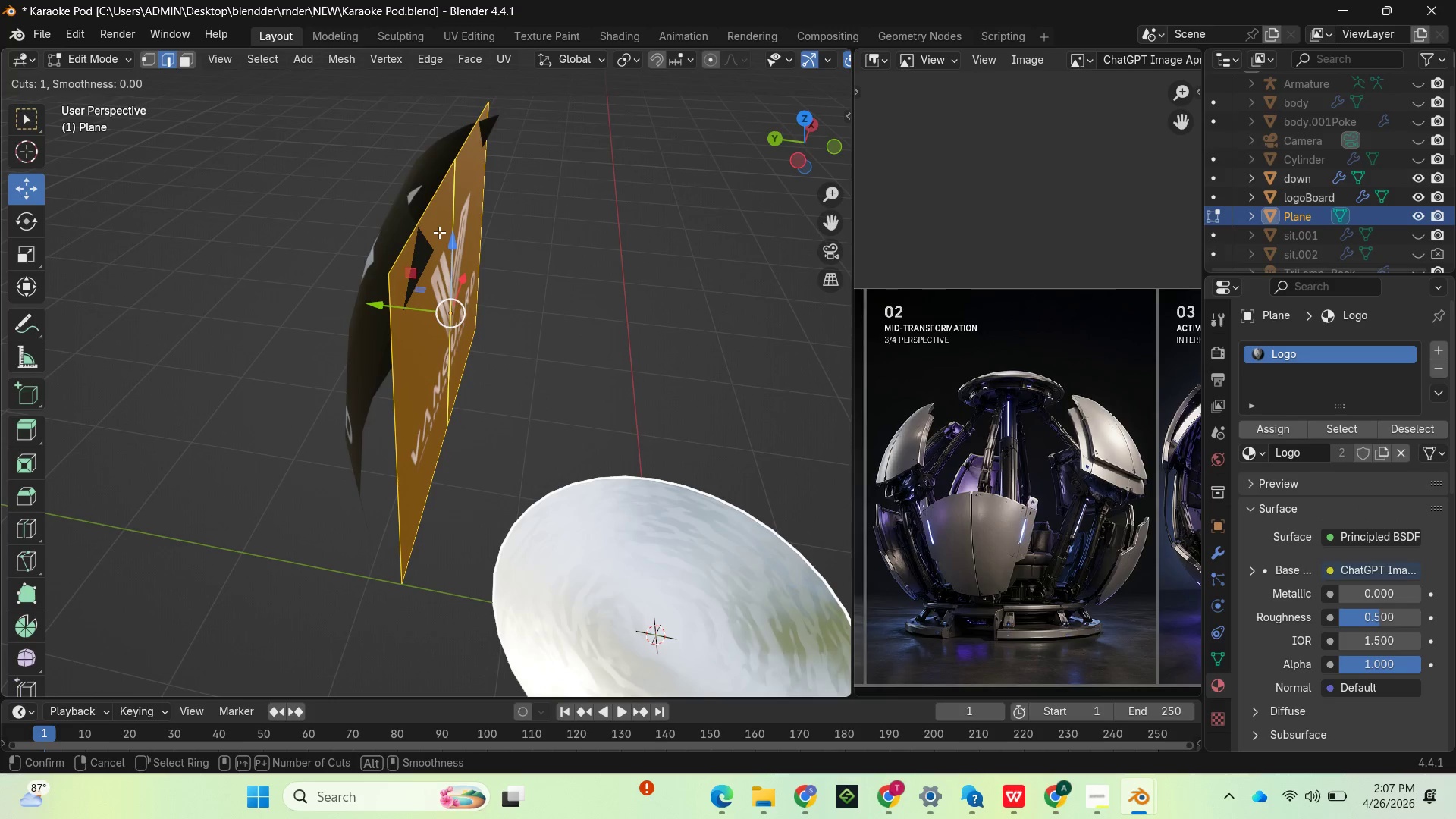 
left_click([439, 232])
 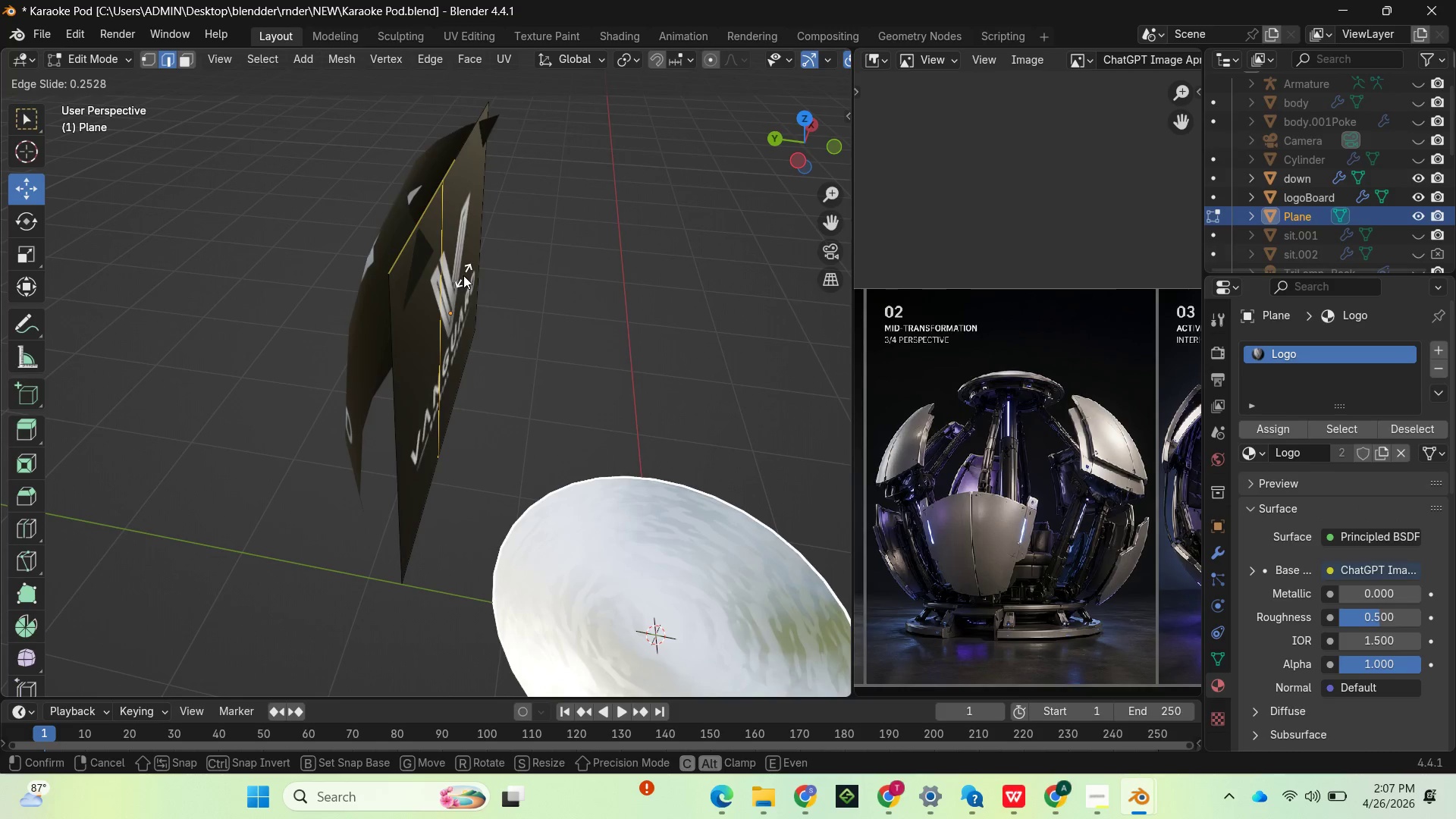 
right_click([463, 274])
 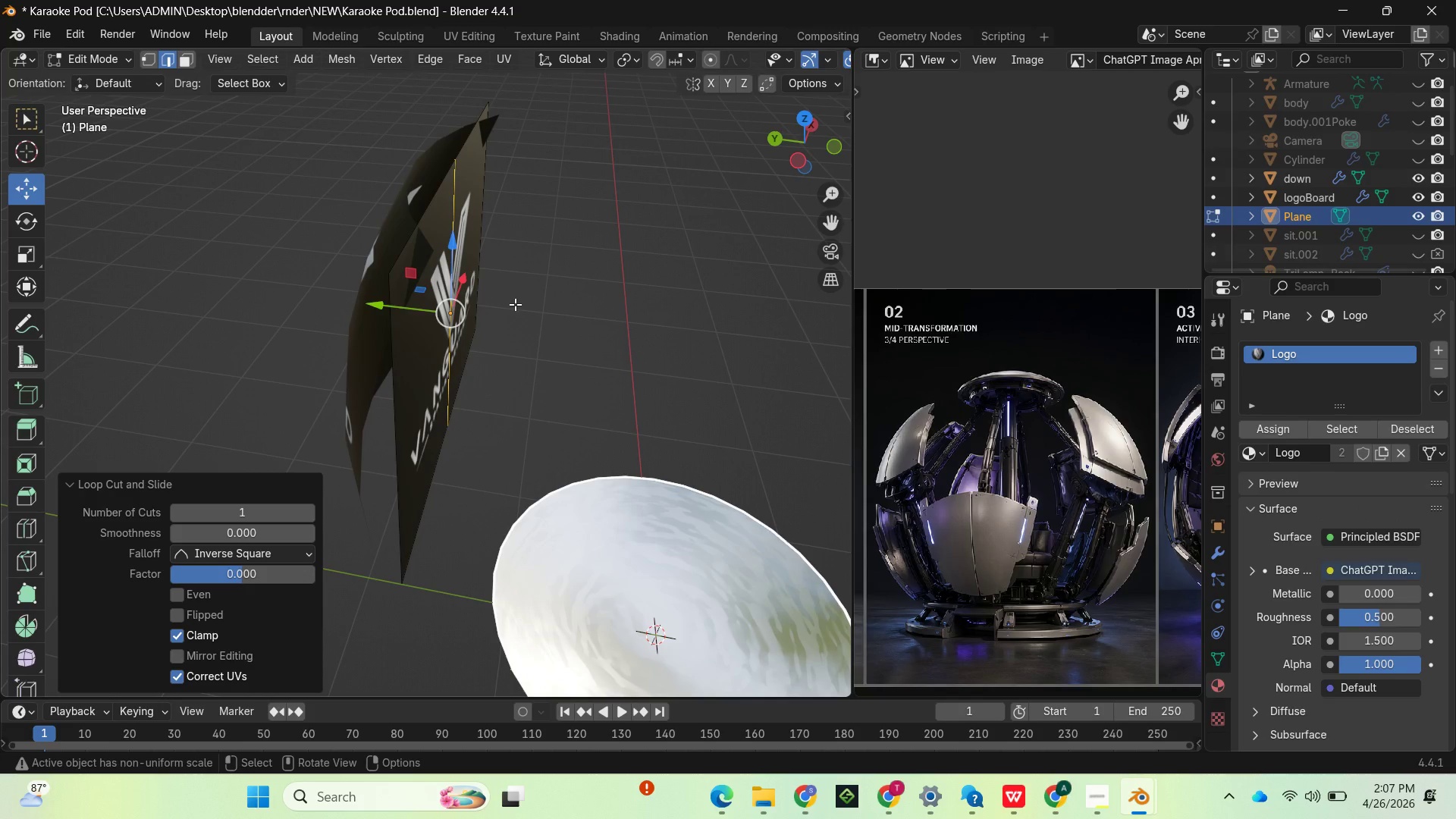 
key(Control+B)
 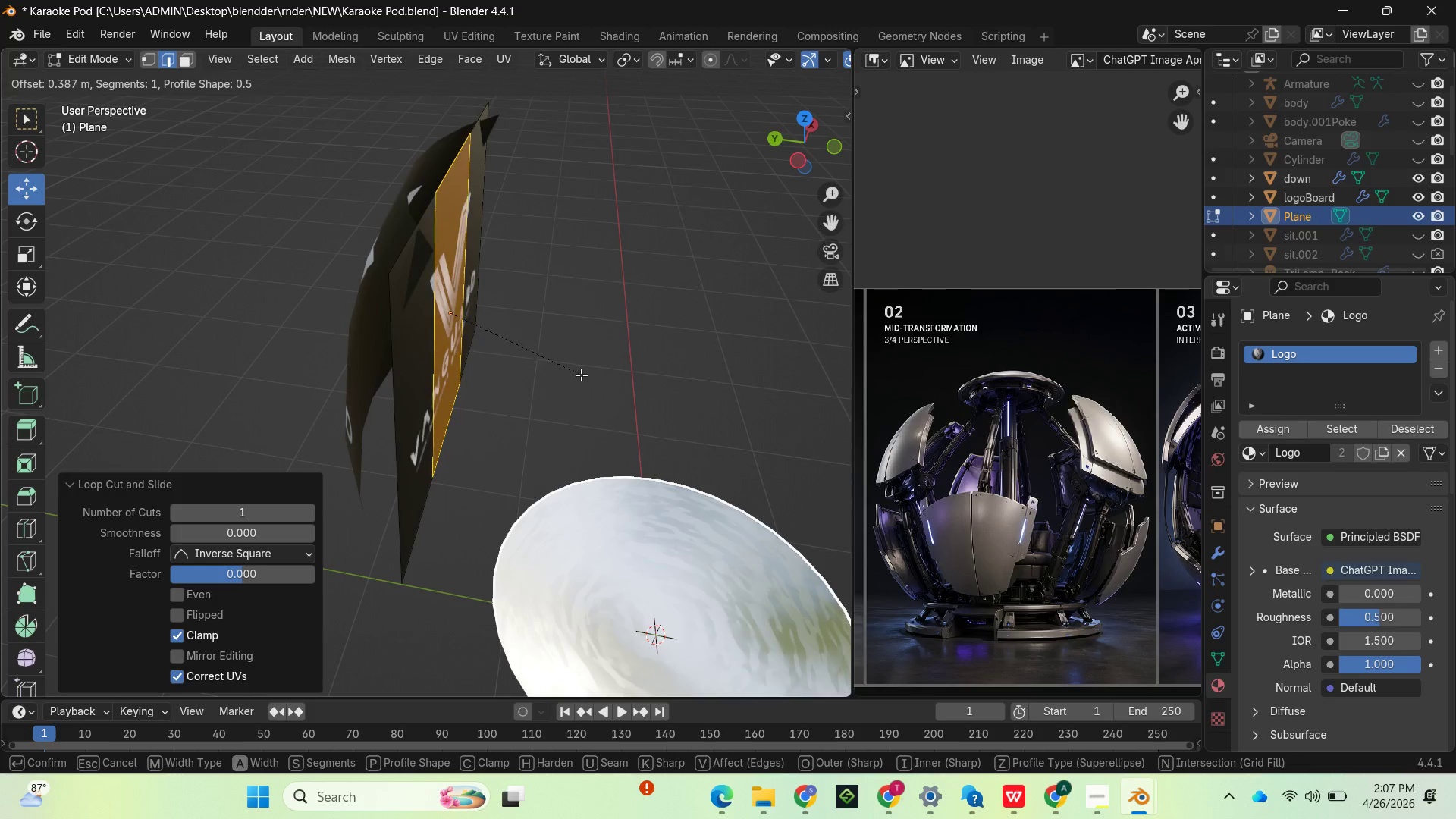 
left_click([588, 378])
 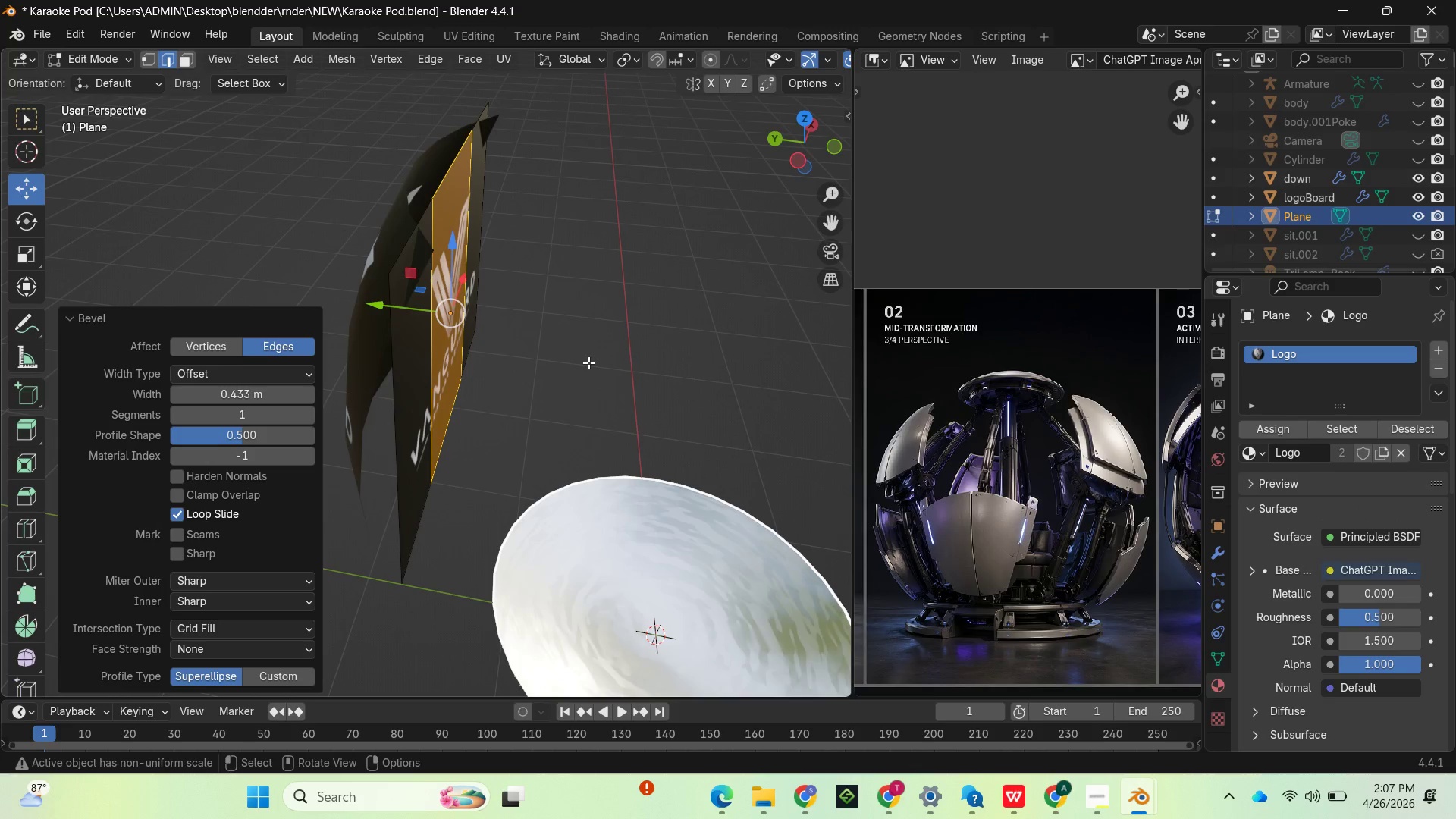 
key(Control+Z)
 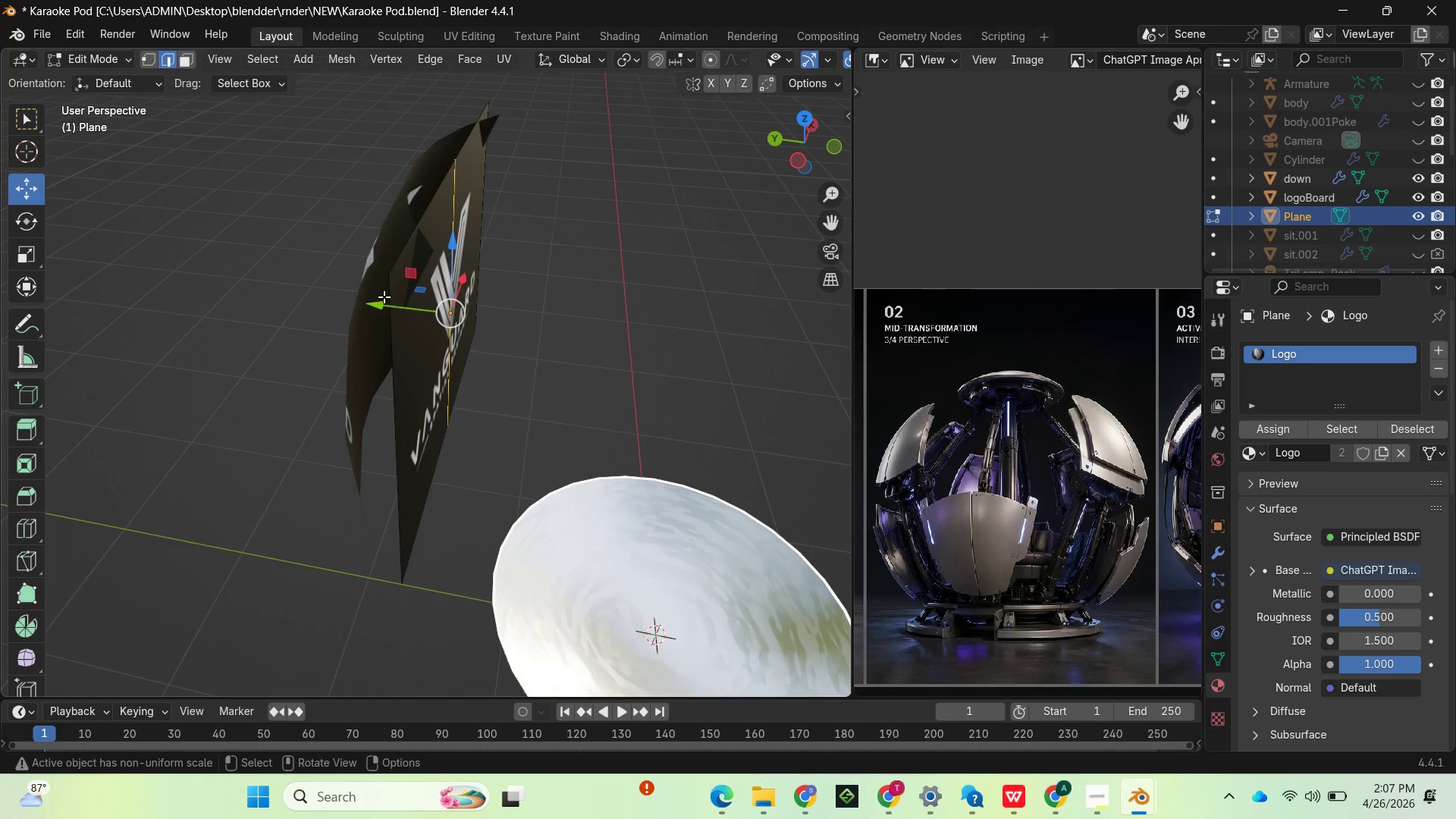 
left_click_drag(start_coordinate=[383, 300], to_coordinate=[339, 300])
 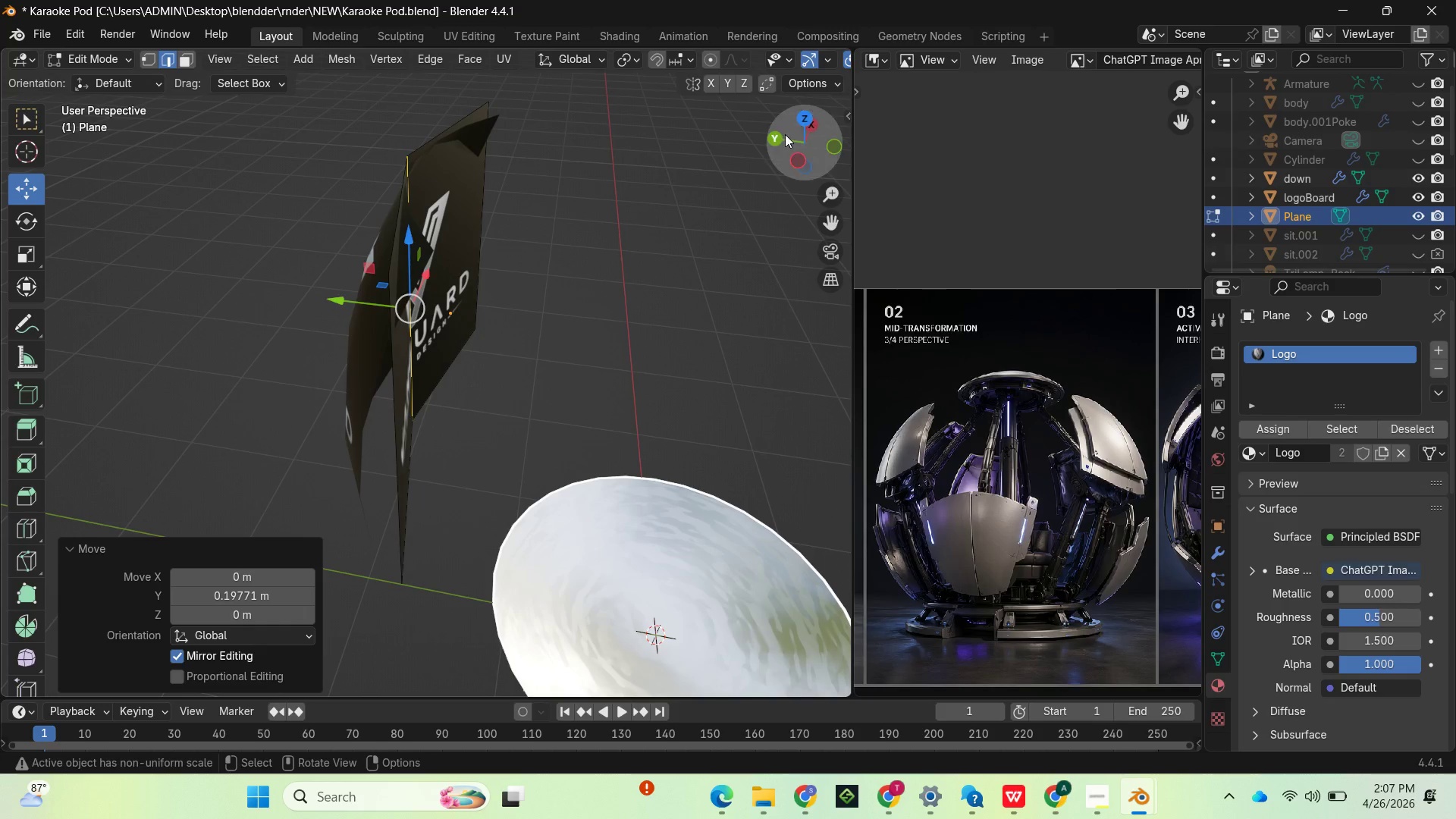 
left_click_drag(start_coordinate=[786, 134], to_coordinate=[711, 112])
 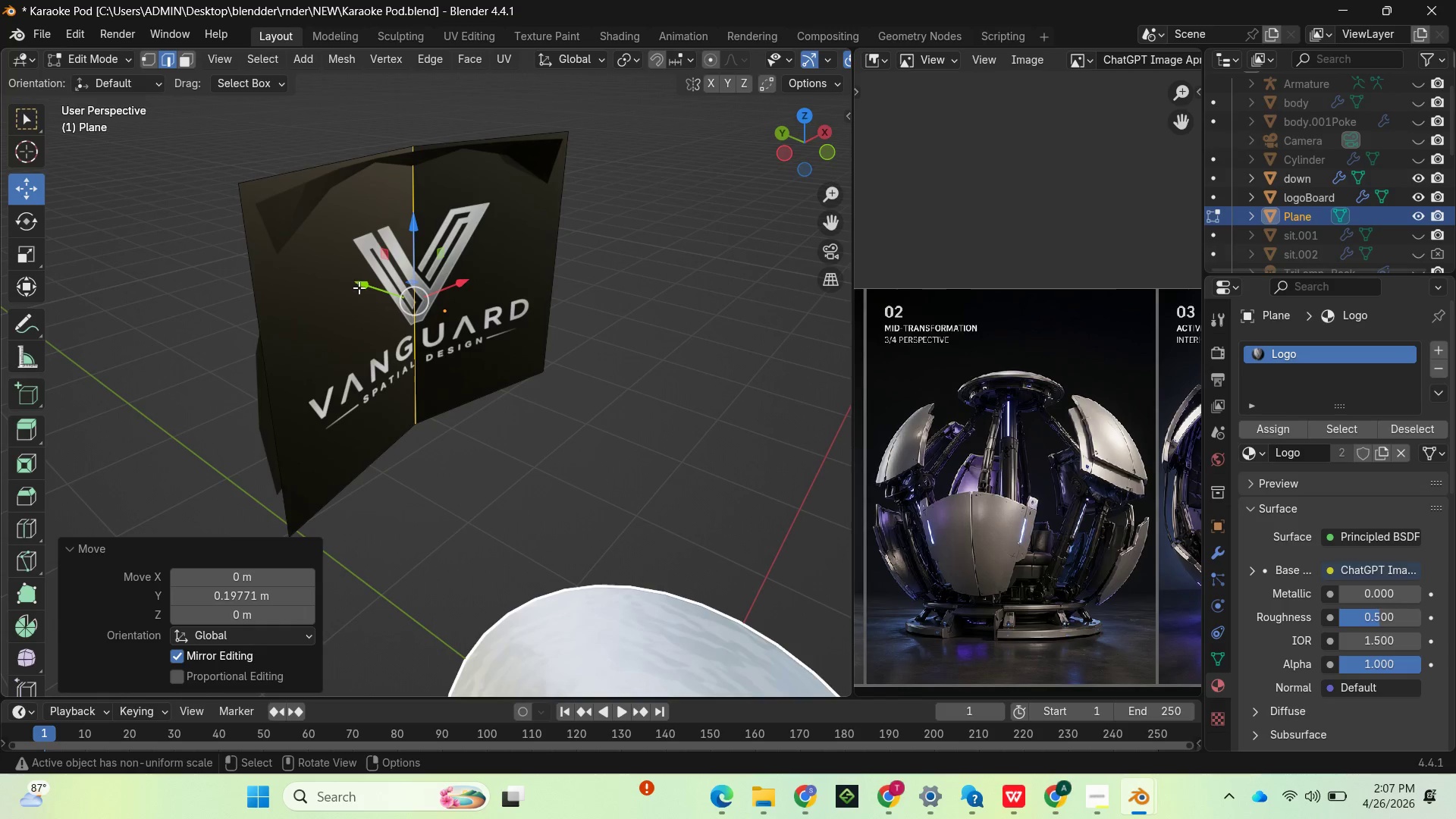 
left_click_drag(start_coordinate=[359, 287], to_coordinate=[369, 288])
 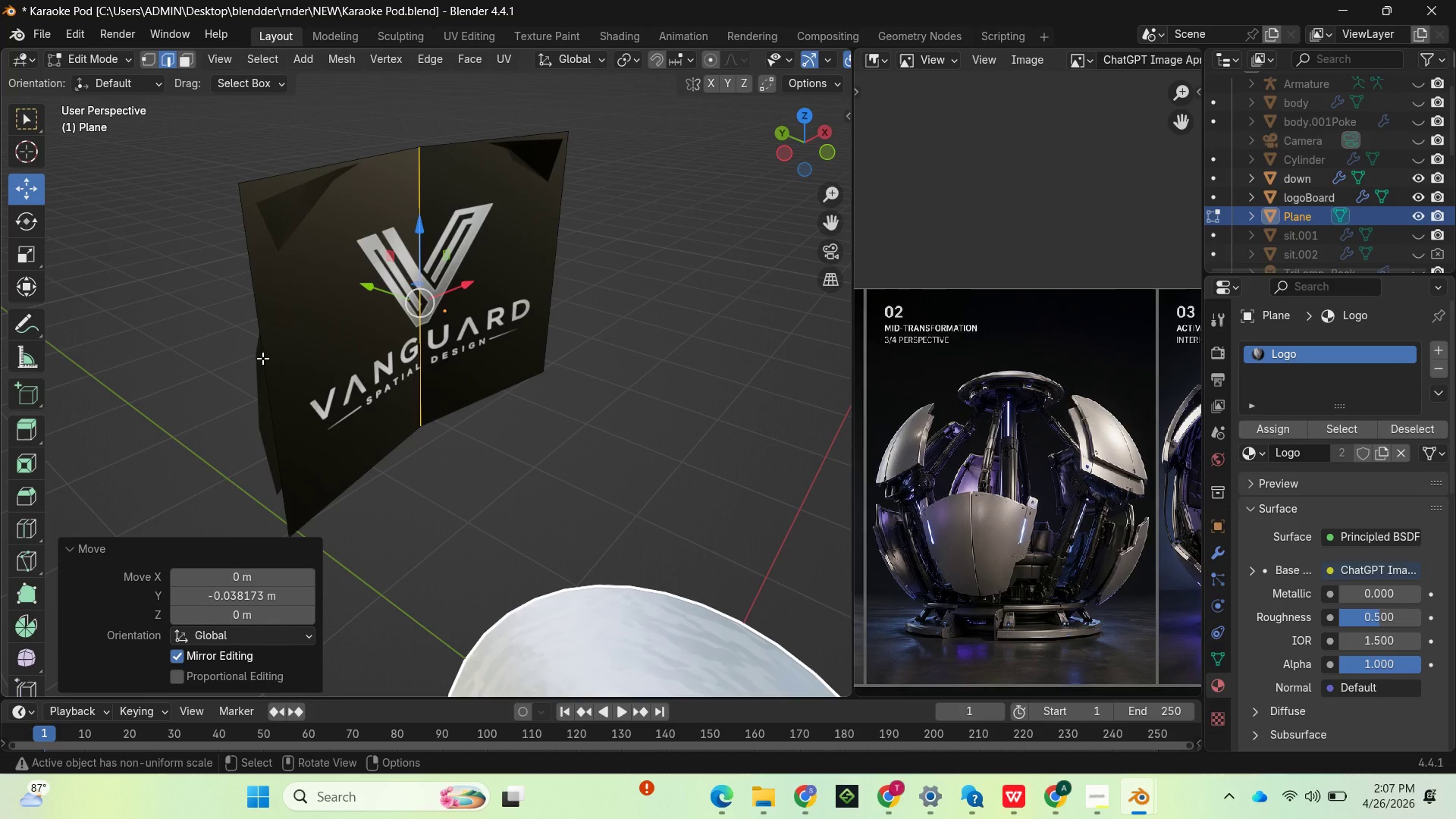 
left_click([262, 358])
 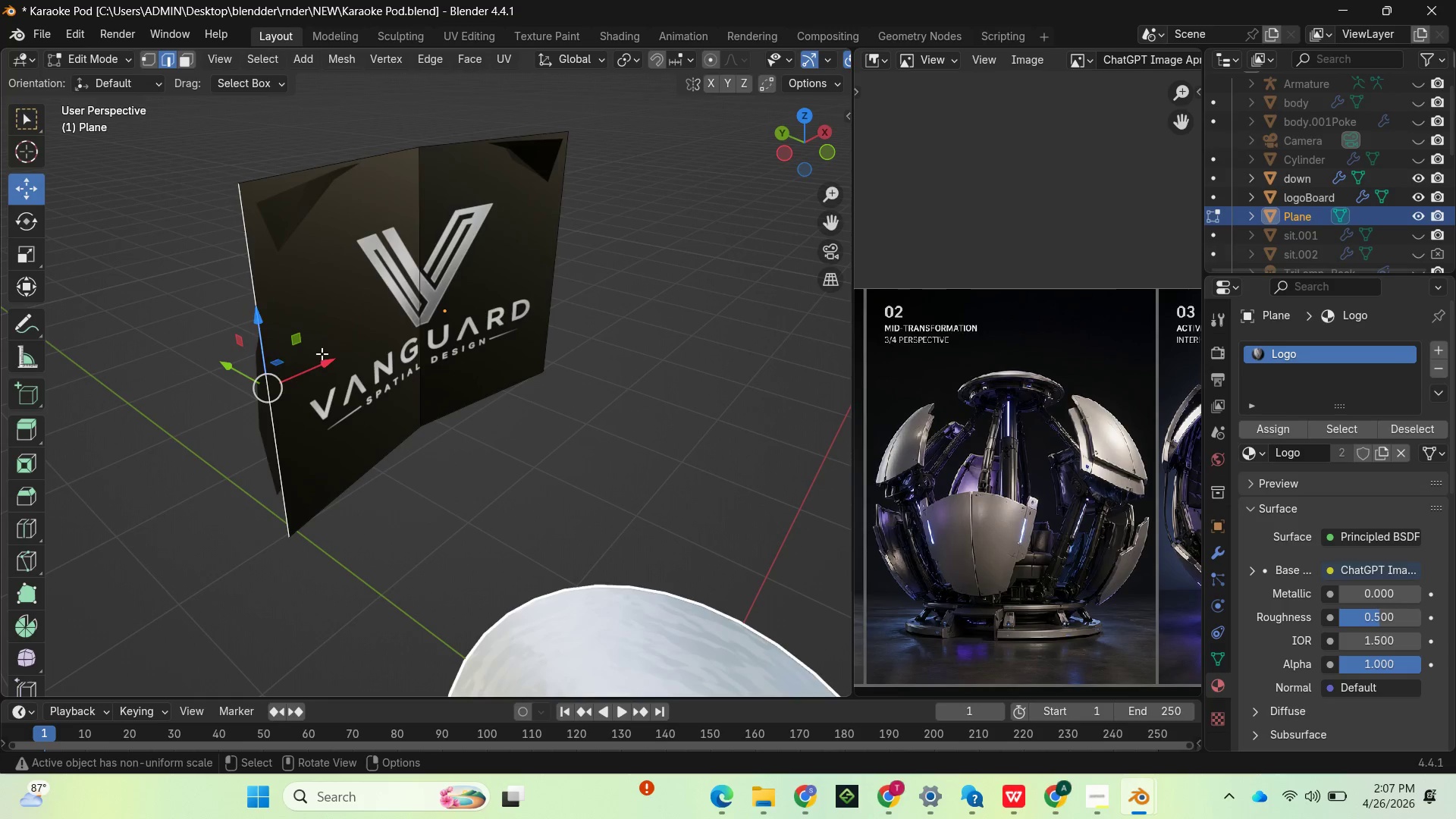 
hold_key(key=ShiftLeft, duration=1.39)
left_click([557, 274])
 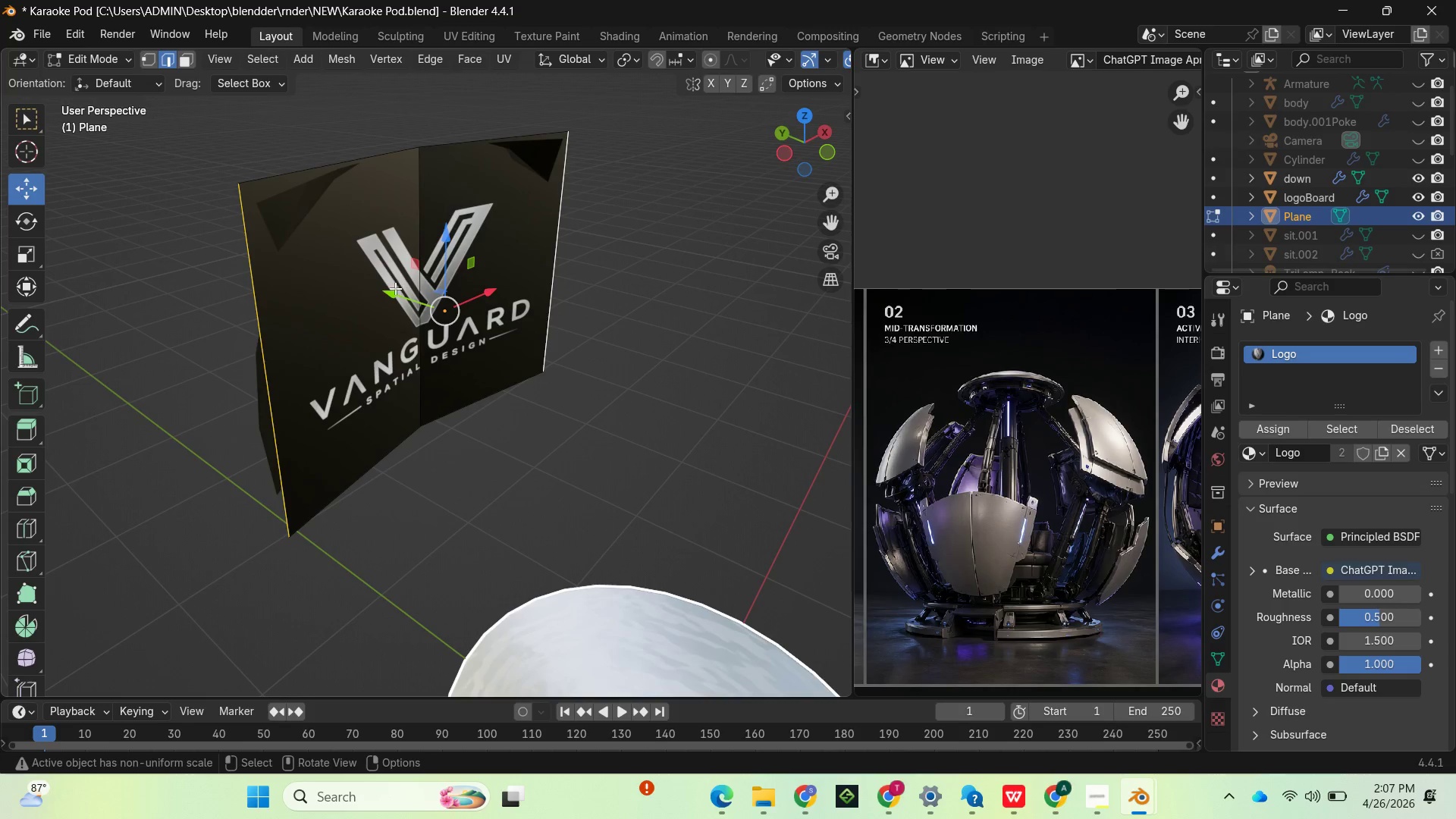 
left_click_drag(start_coordinate=[391, 288], to_coordinate=[403, 290])
 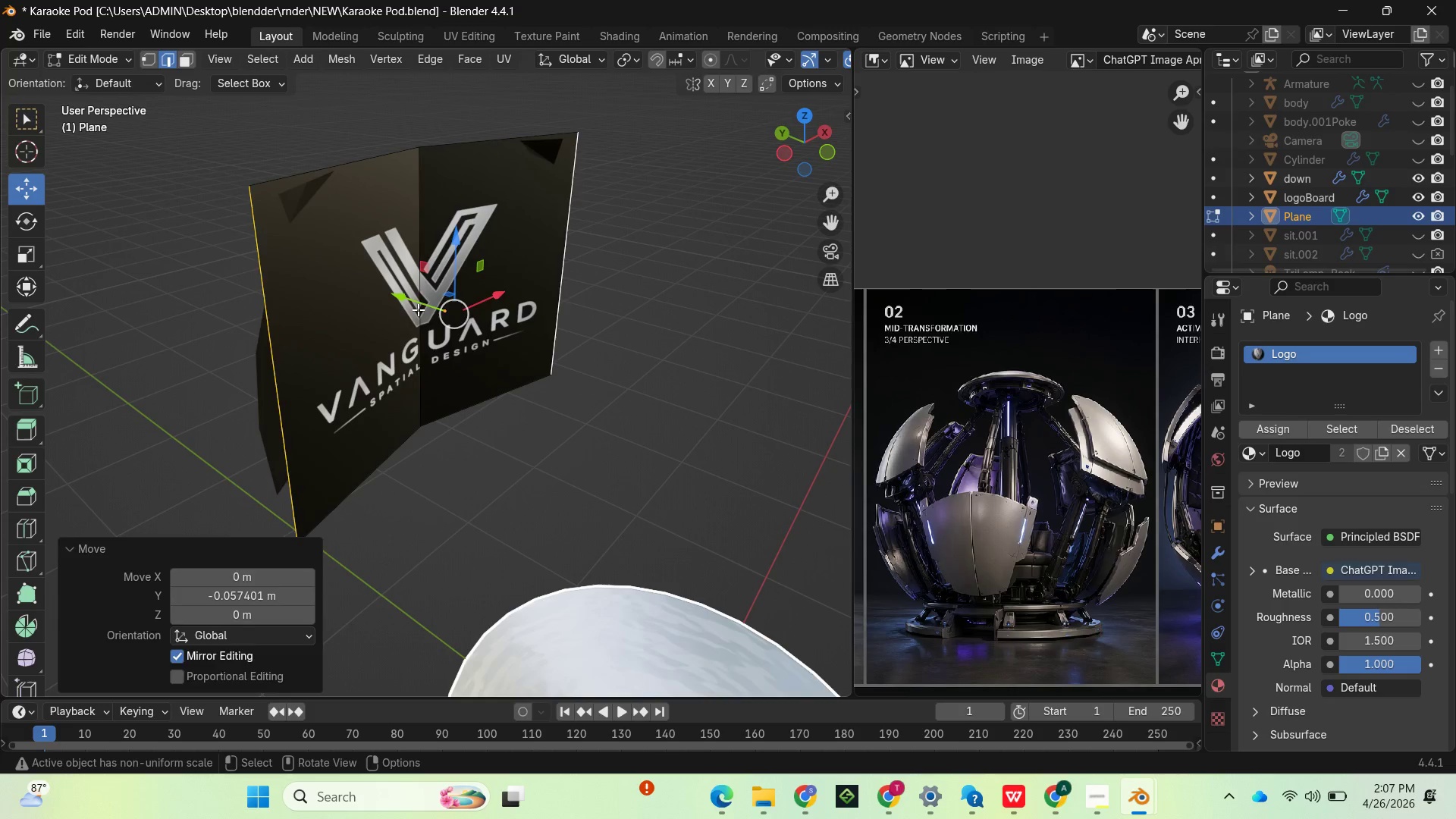 
key(Control+B)
 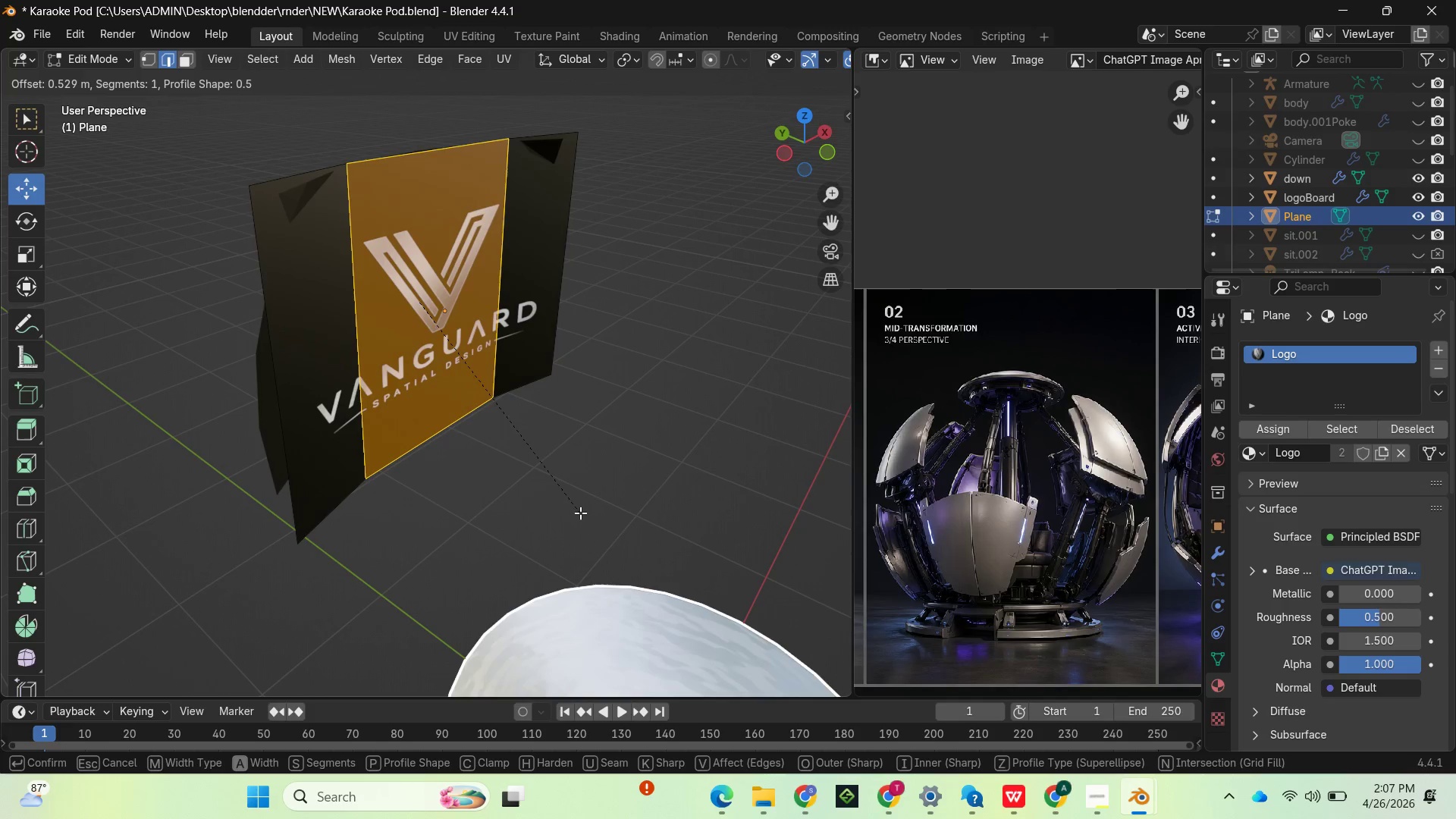 
left_click([580, 513])
 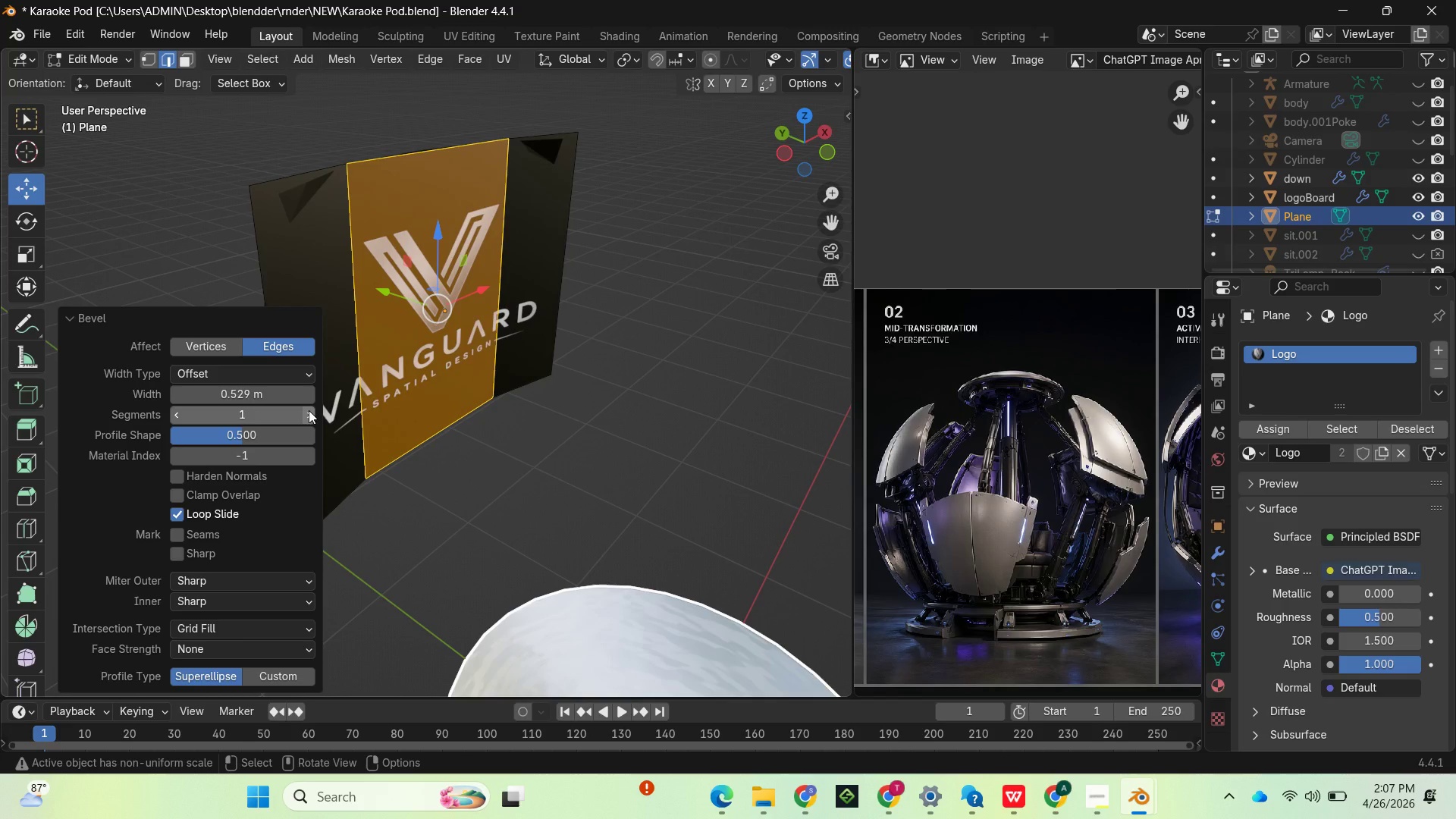 
left_click([309, 414])
 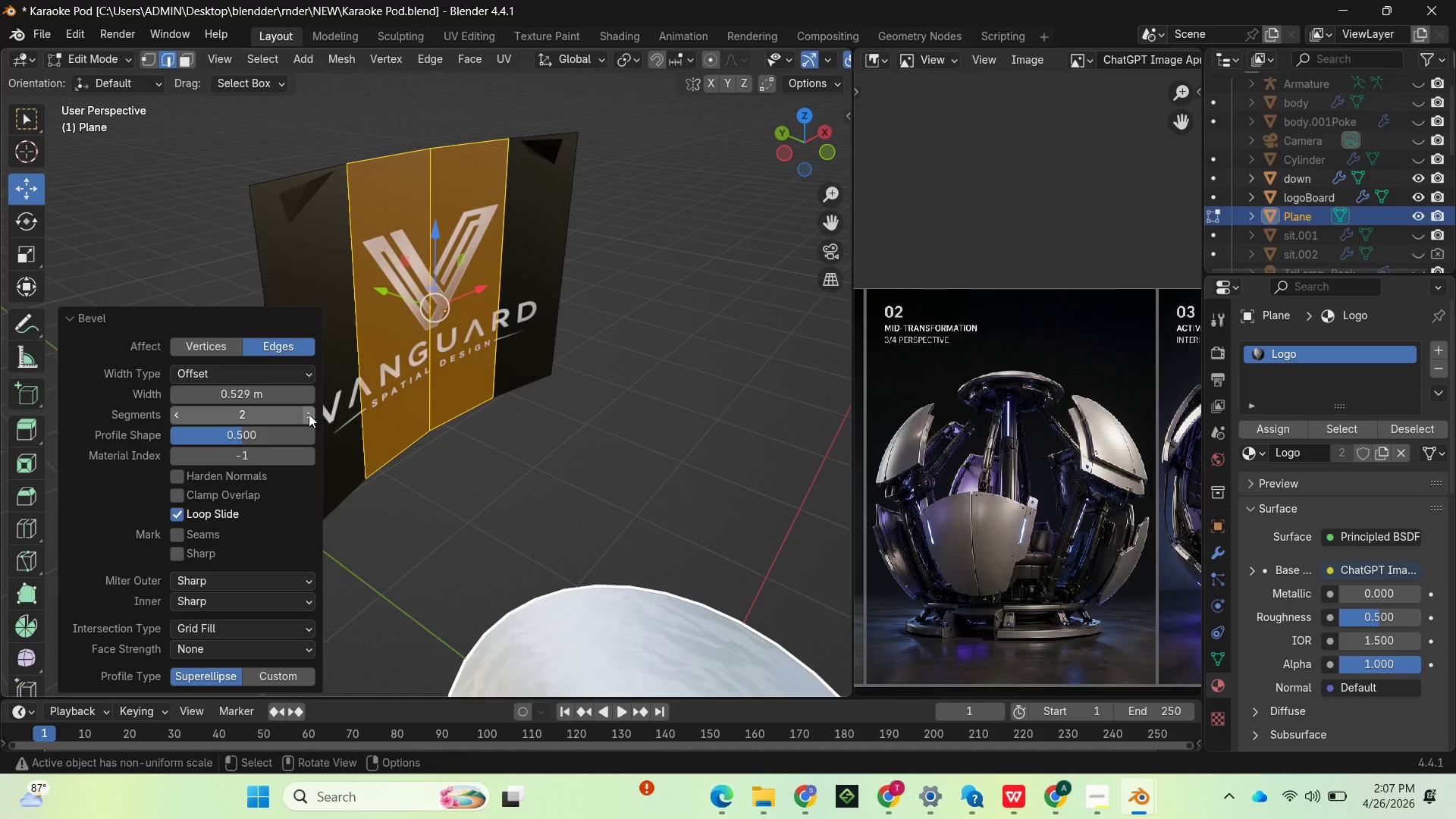 
left_click([309, 414])
 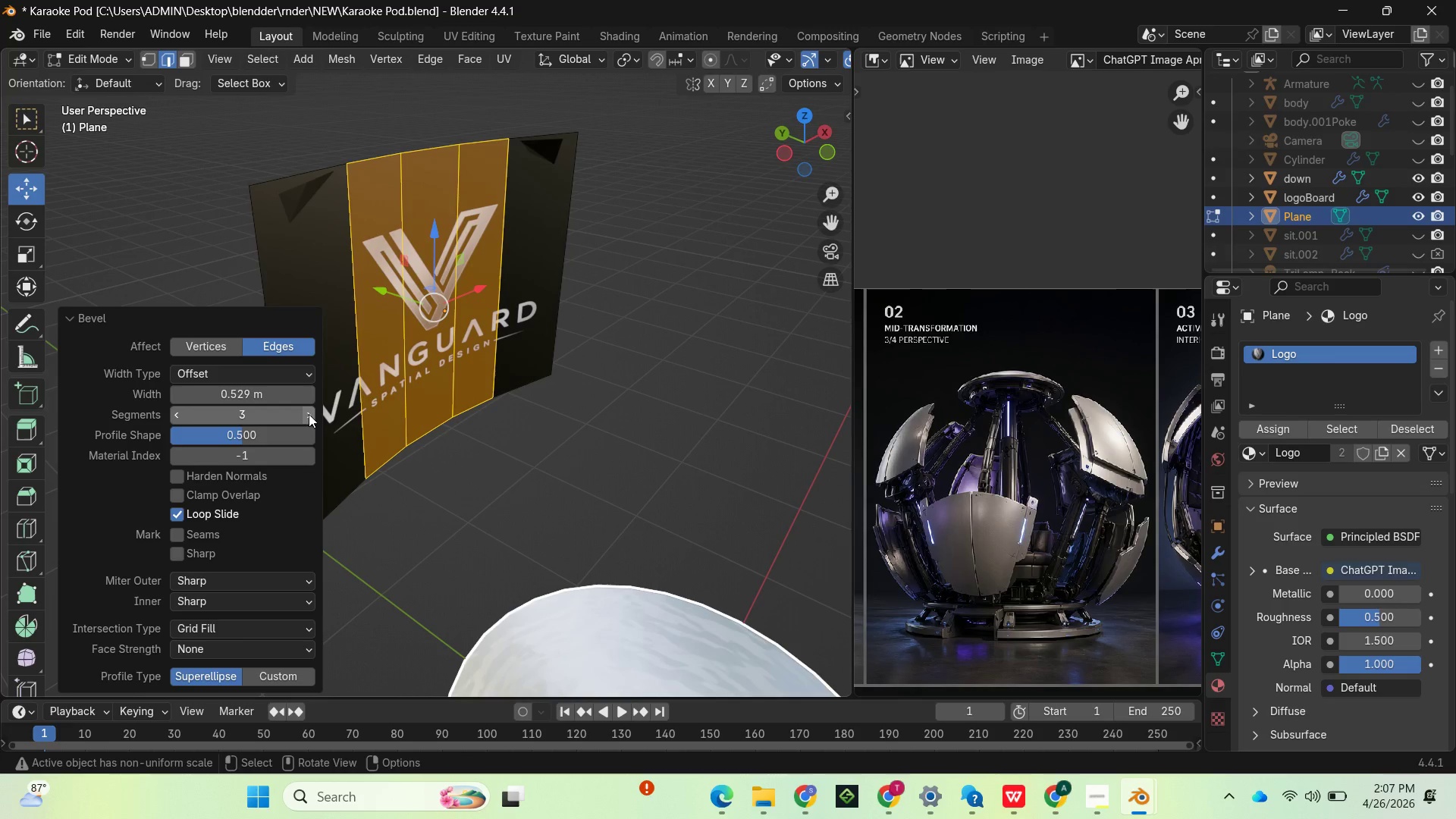 
wait(7.42)
 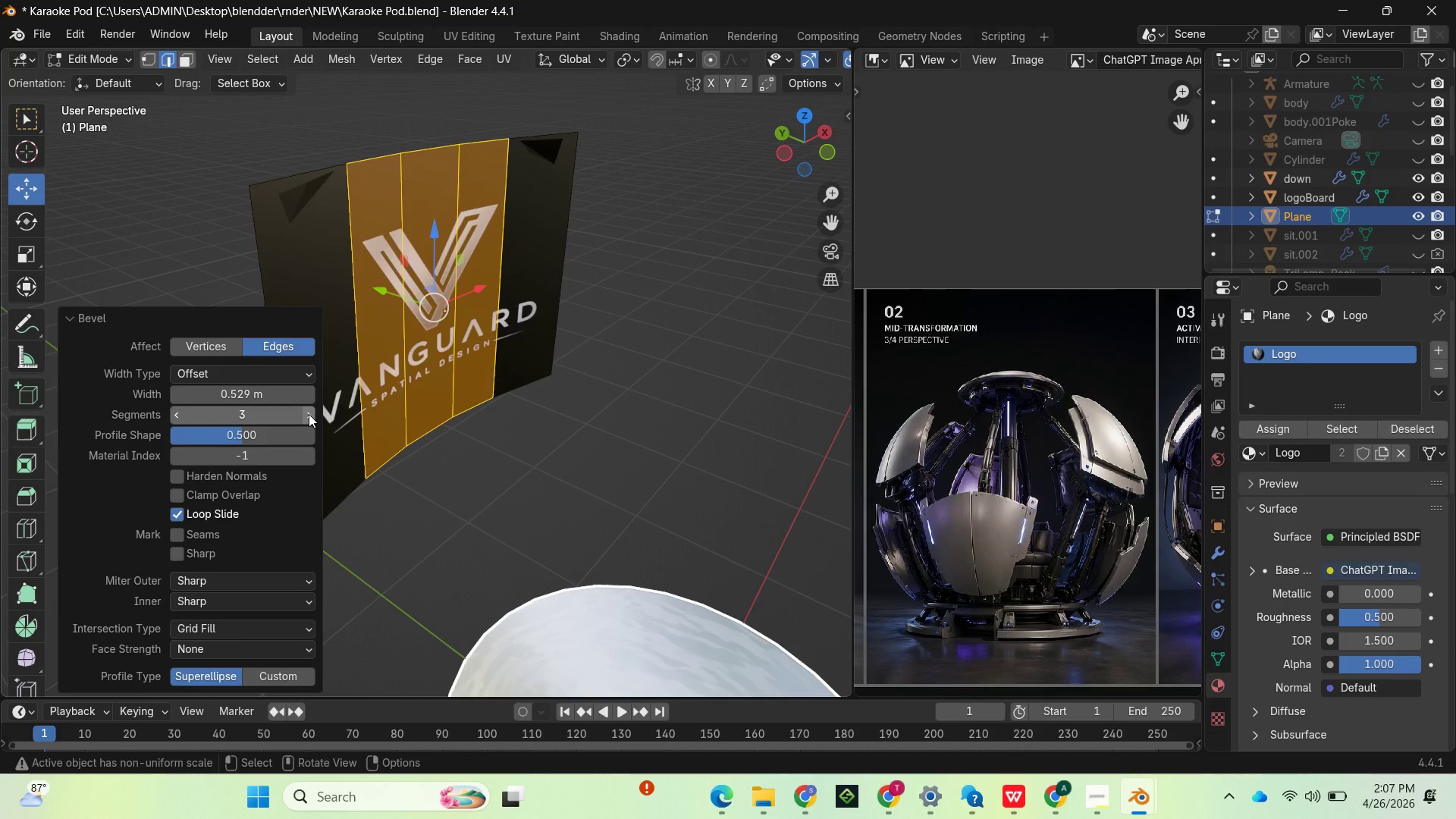 
left_click([240, 597])
 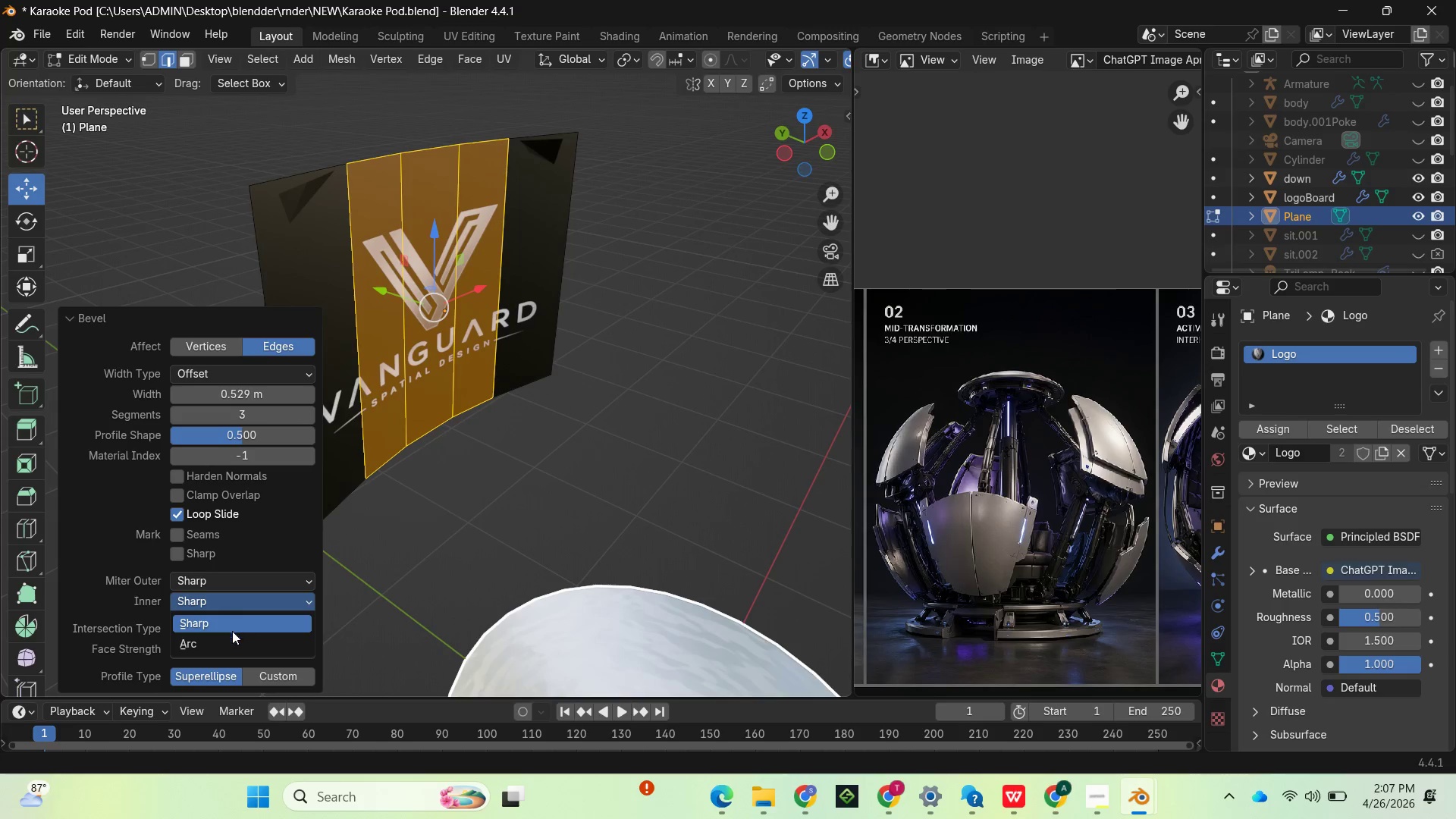 
left_click([228, 642])
 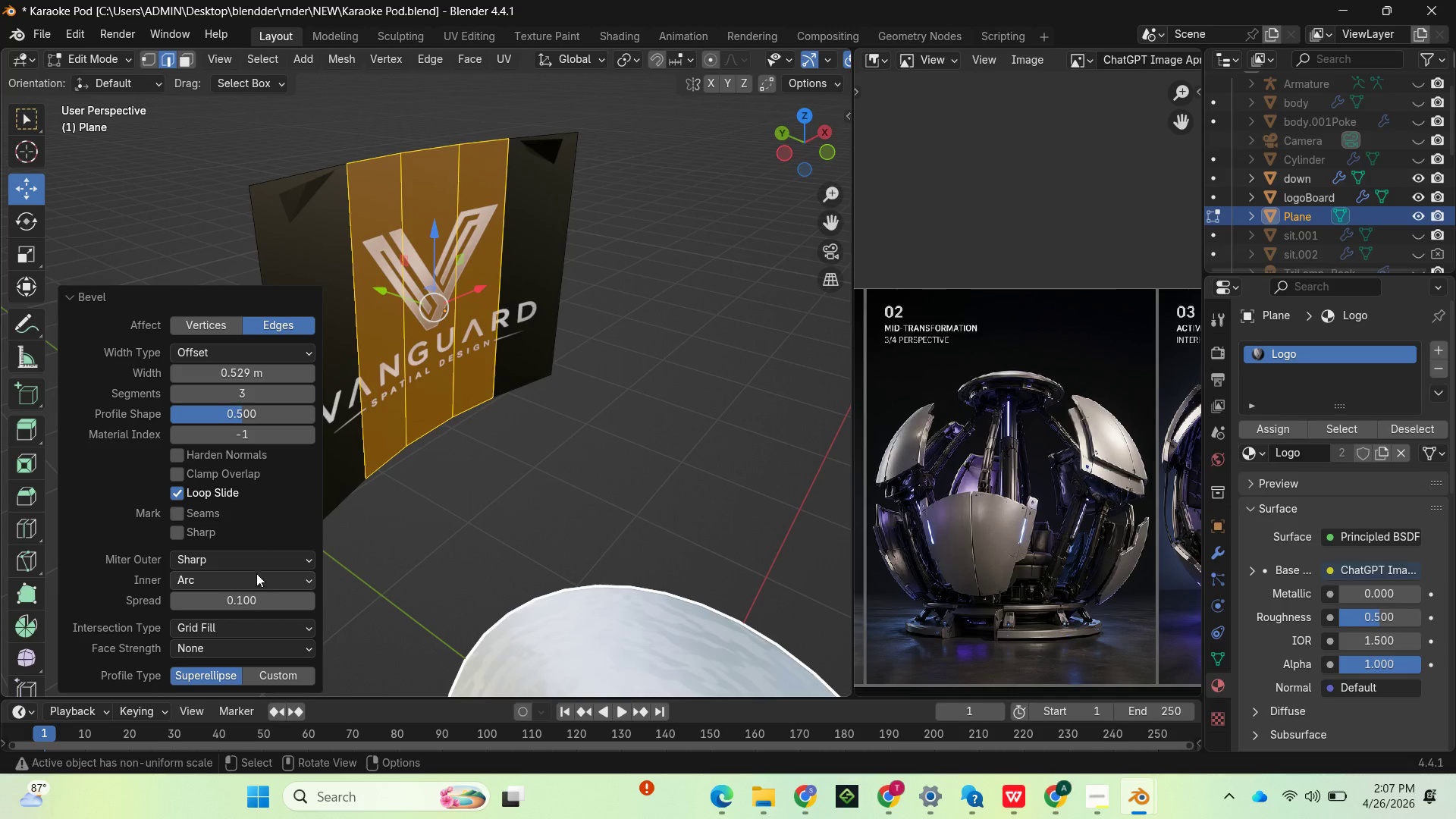 
left_click([257, 562])
 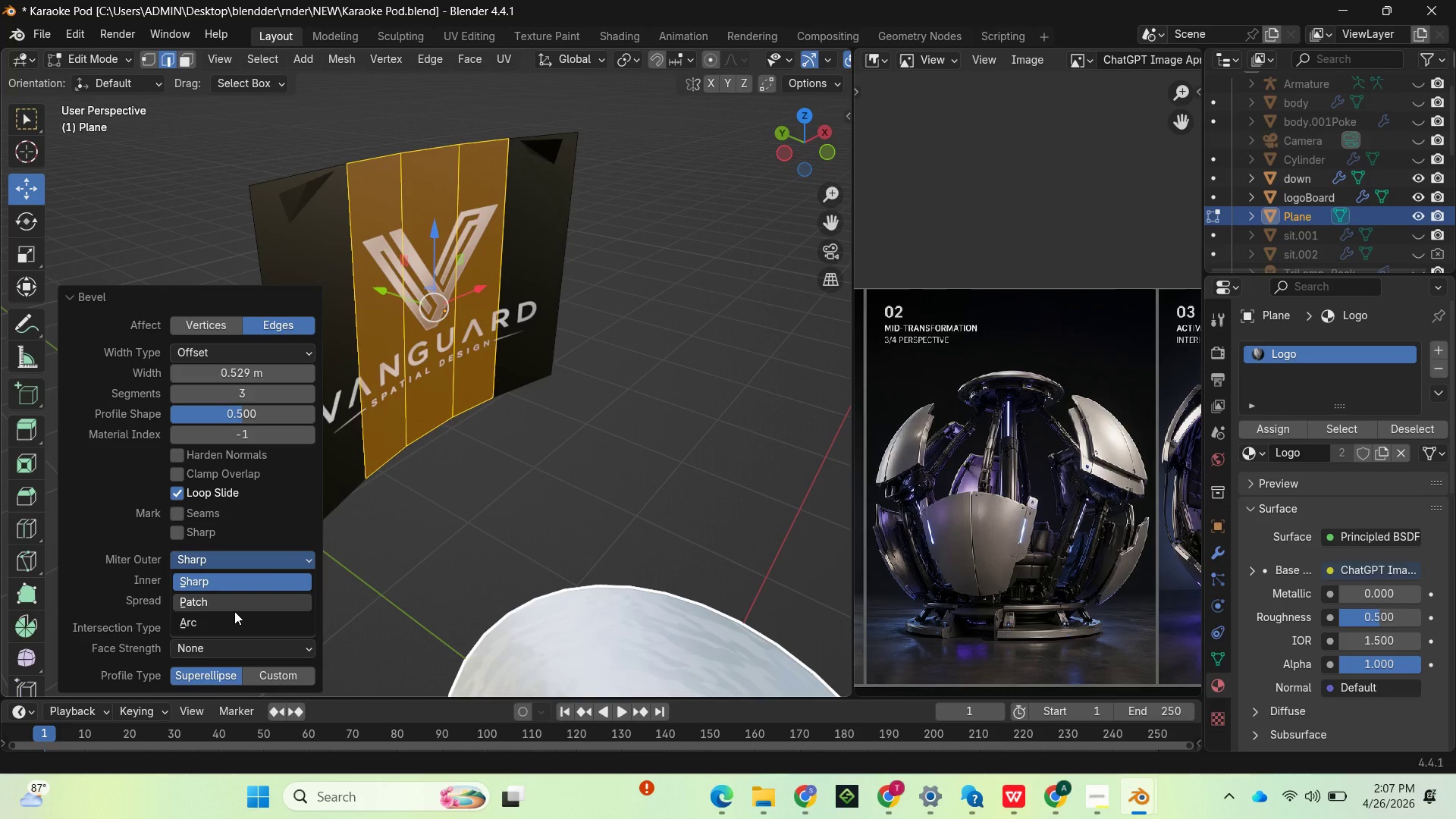 
left_click([234, 613])
 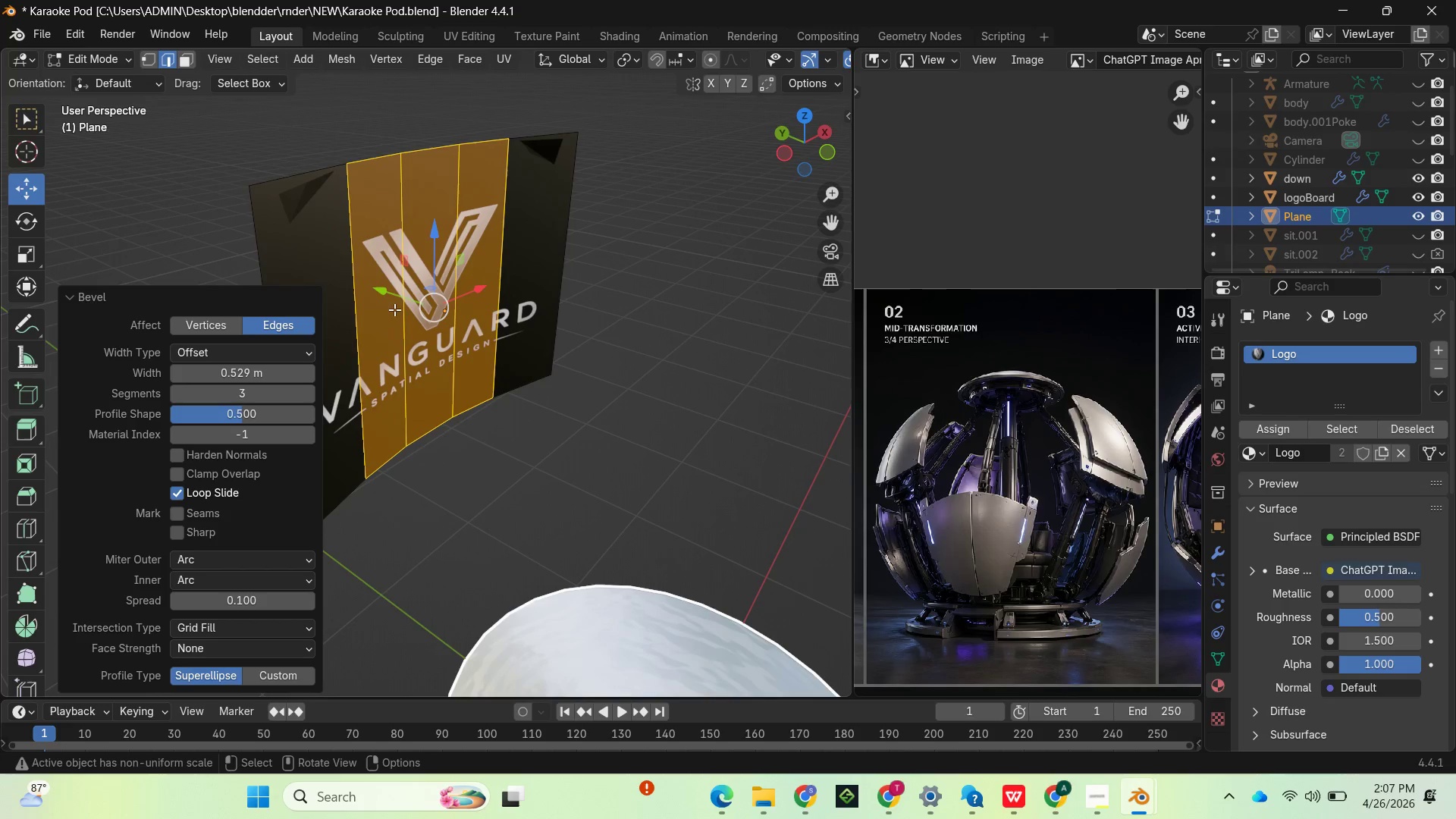 
left_click_drag(start_coordinate=[391, 293], to_coordinate=[382, 286])
 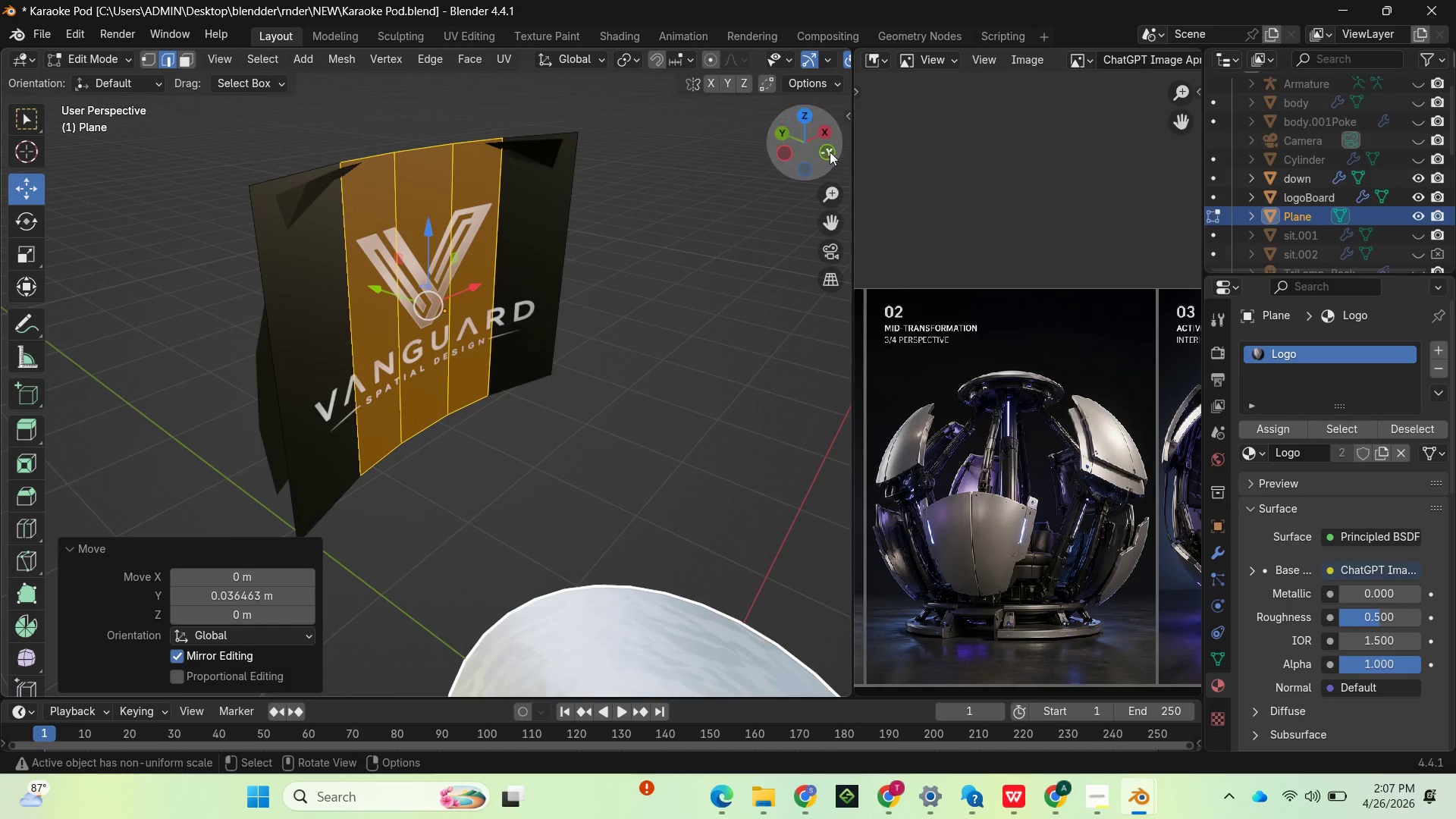 
left_click_drag(start_coordinate=[816, 136], to_coordinate=[507, 150])
 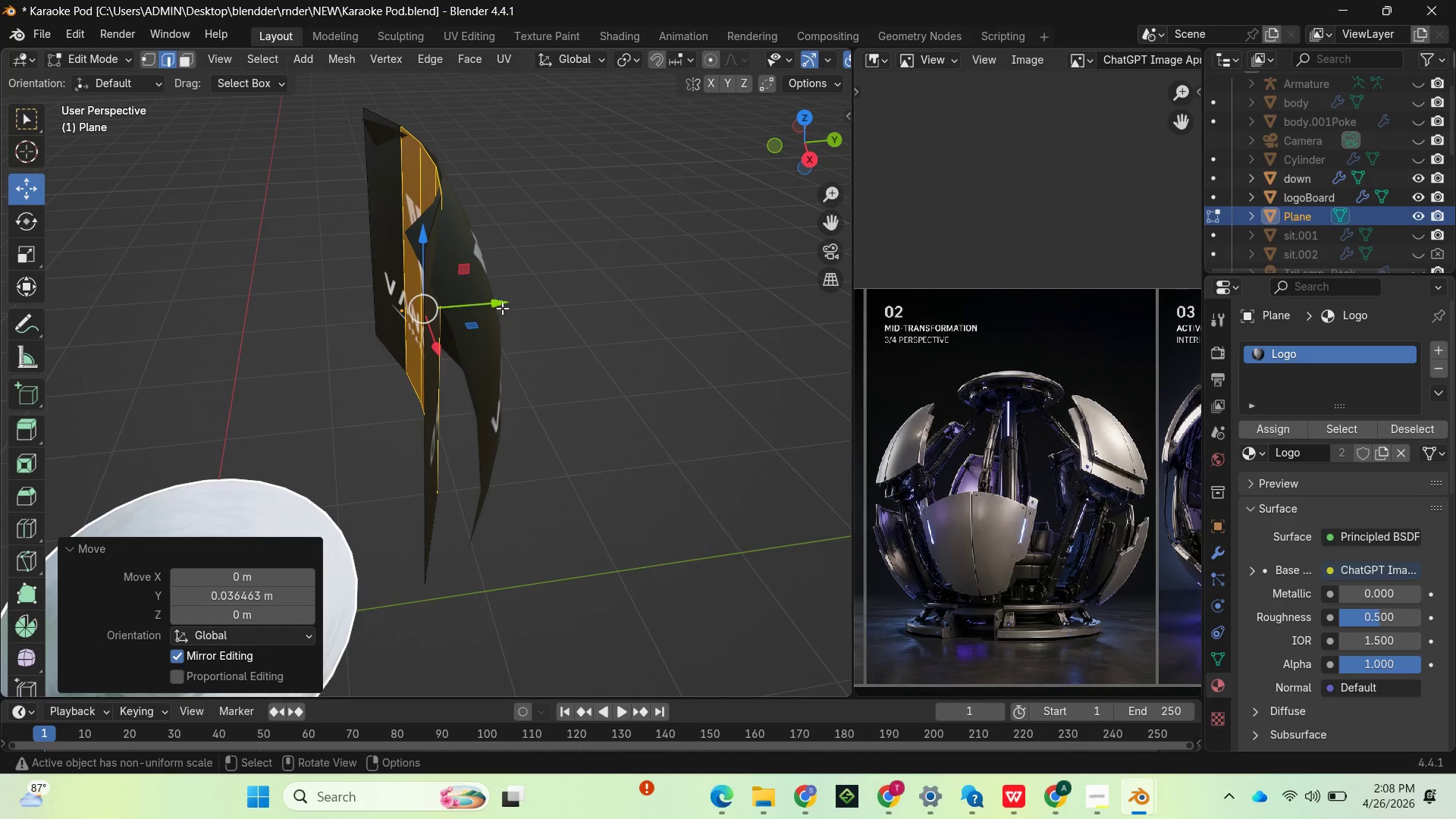 
left_click_drag(start_coordinate=[501, 306], to_coordinate=[520, 303])
 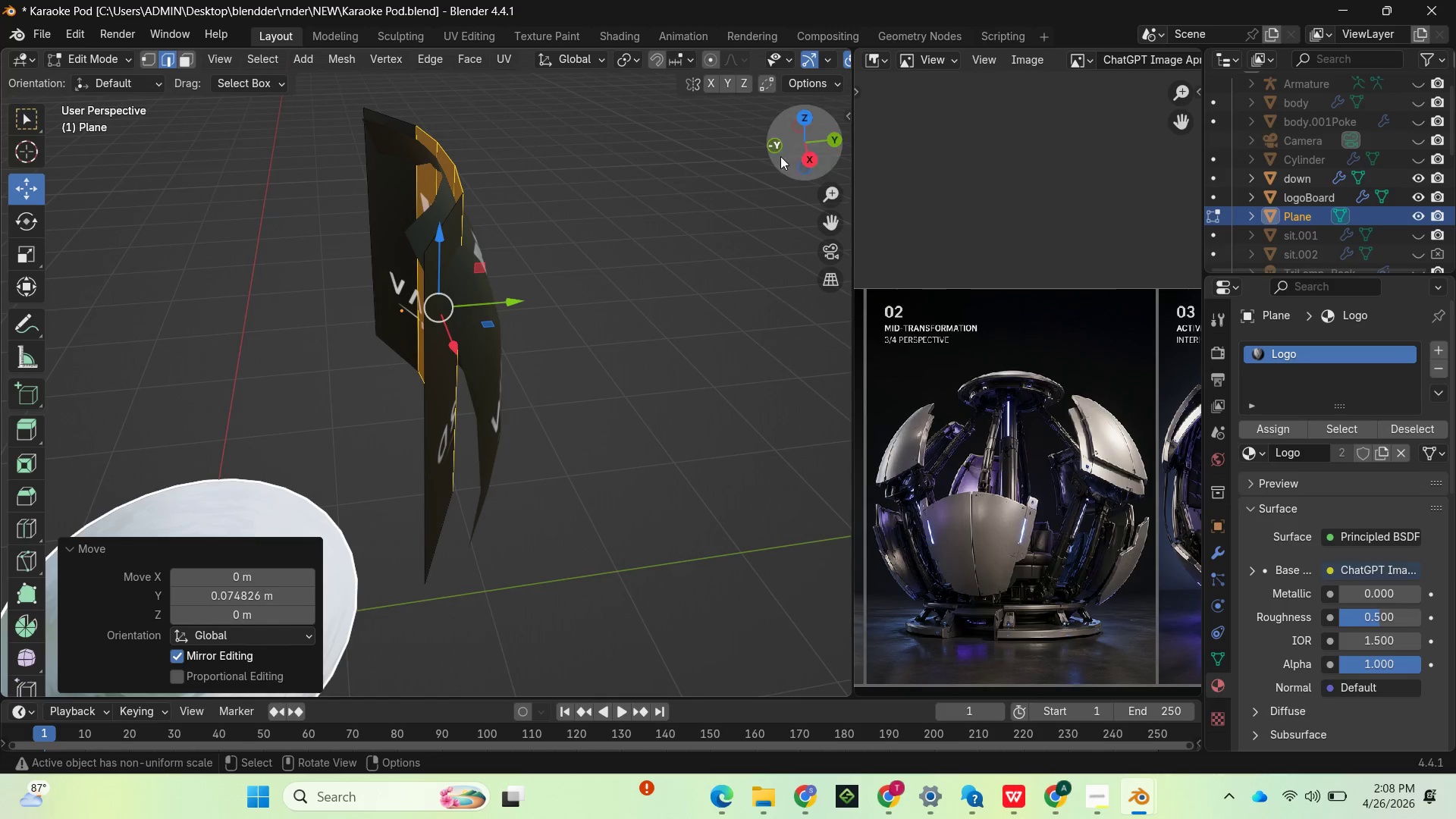 
left_click_drag(start_coordinate=[789, 147], to_coordinate=[262, 150])
 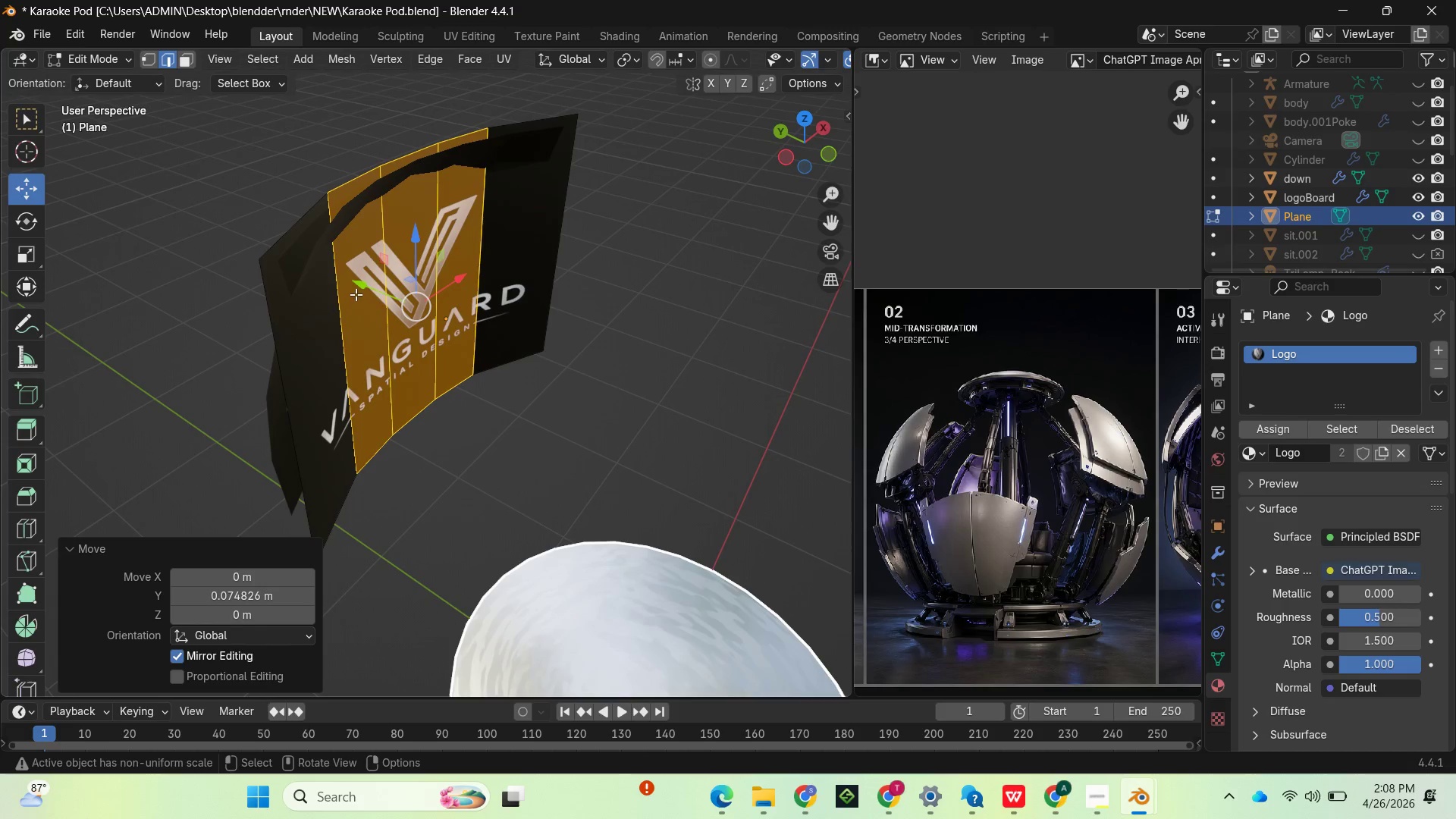 
left_click_drag(start_coordinate=[359, 289], to_coordinate=[366, 282])
 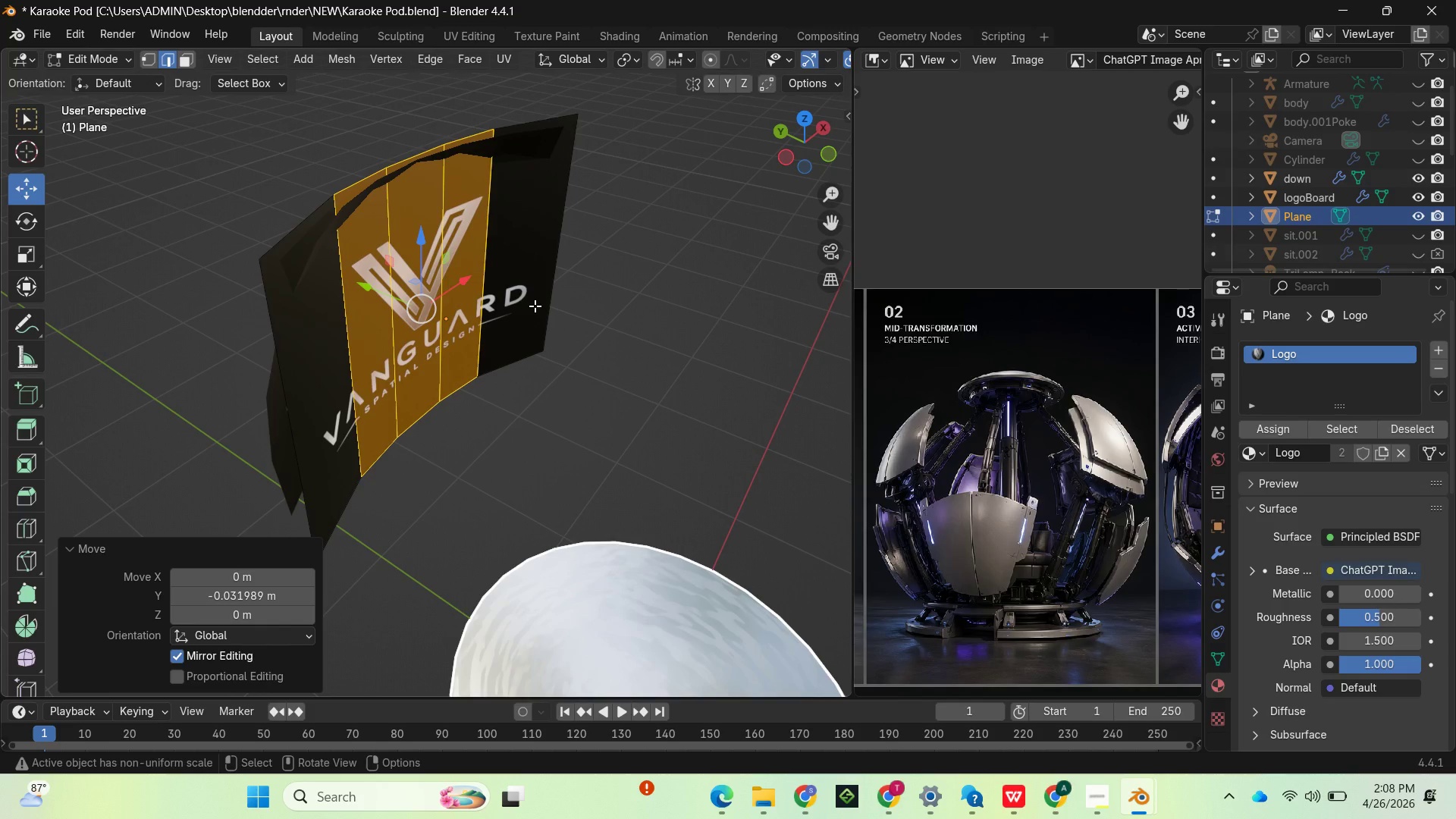 
key(Control+R)
 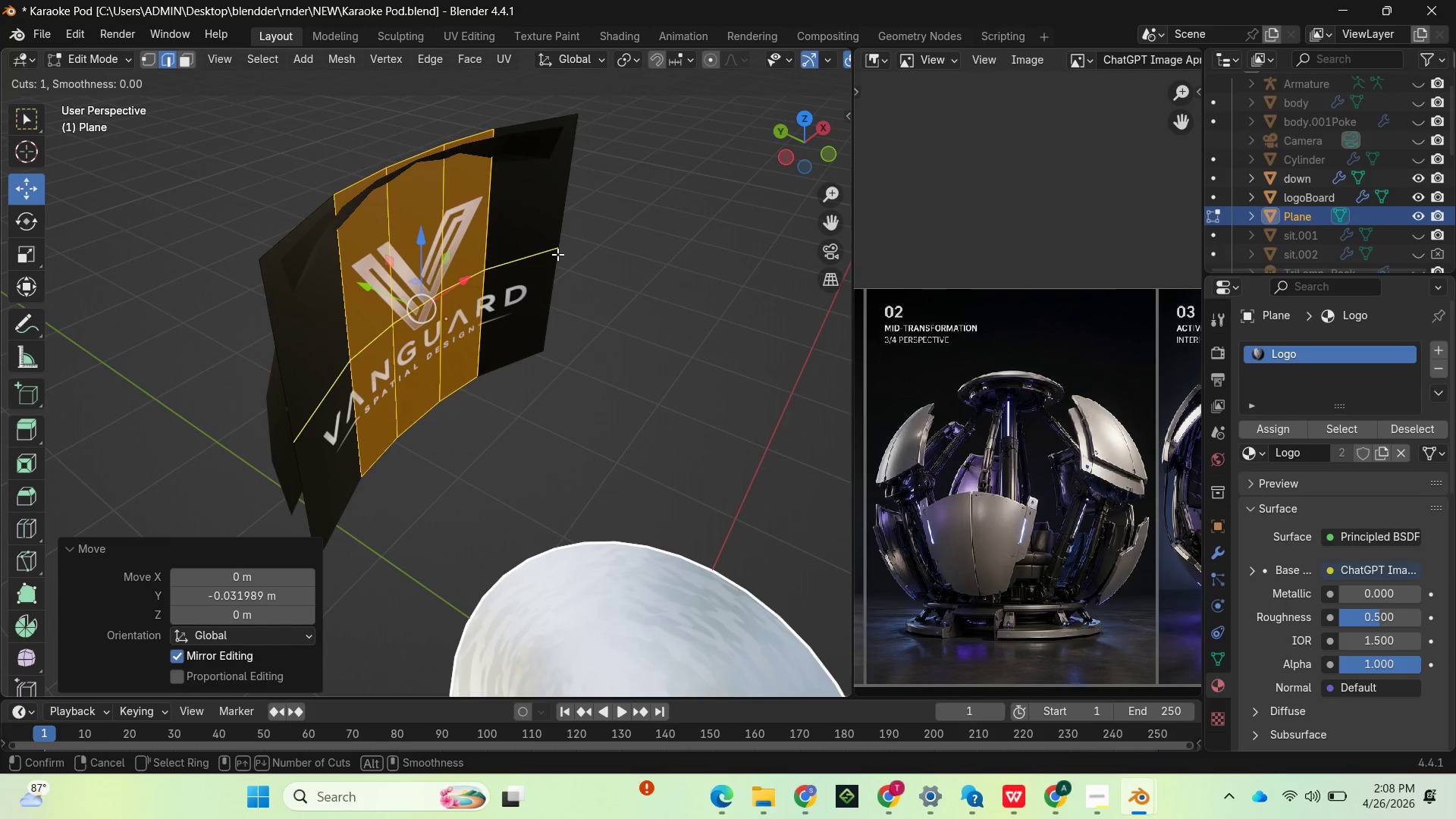 
left_click([557, 254])
 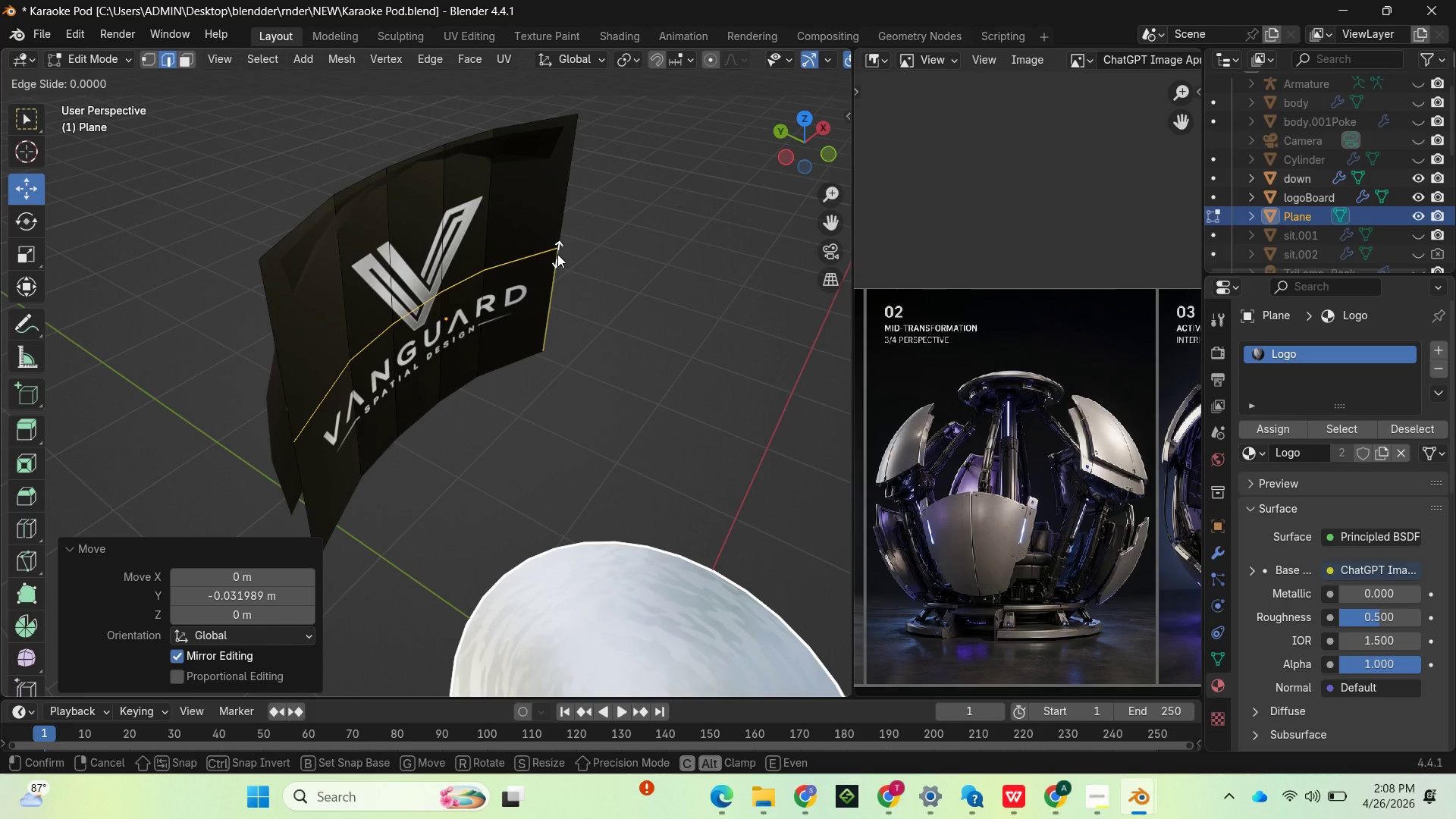 
right_click([557, 254])
 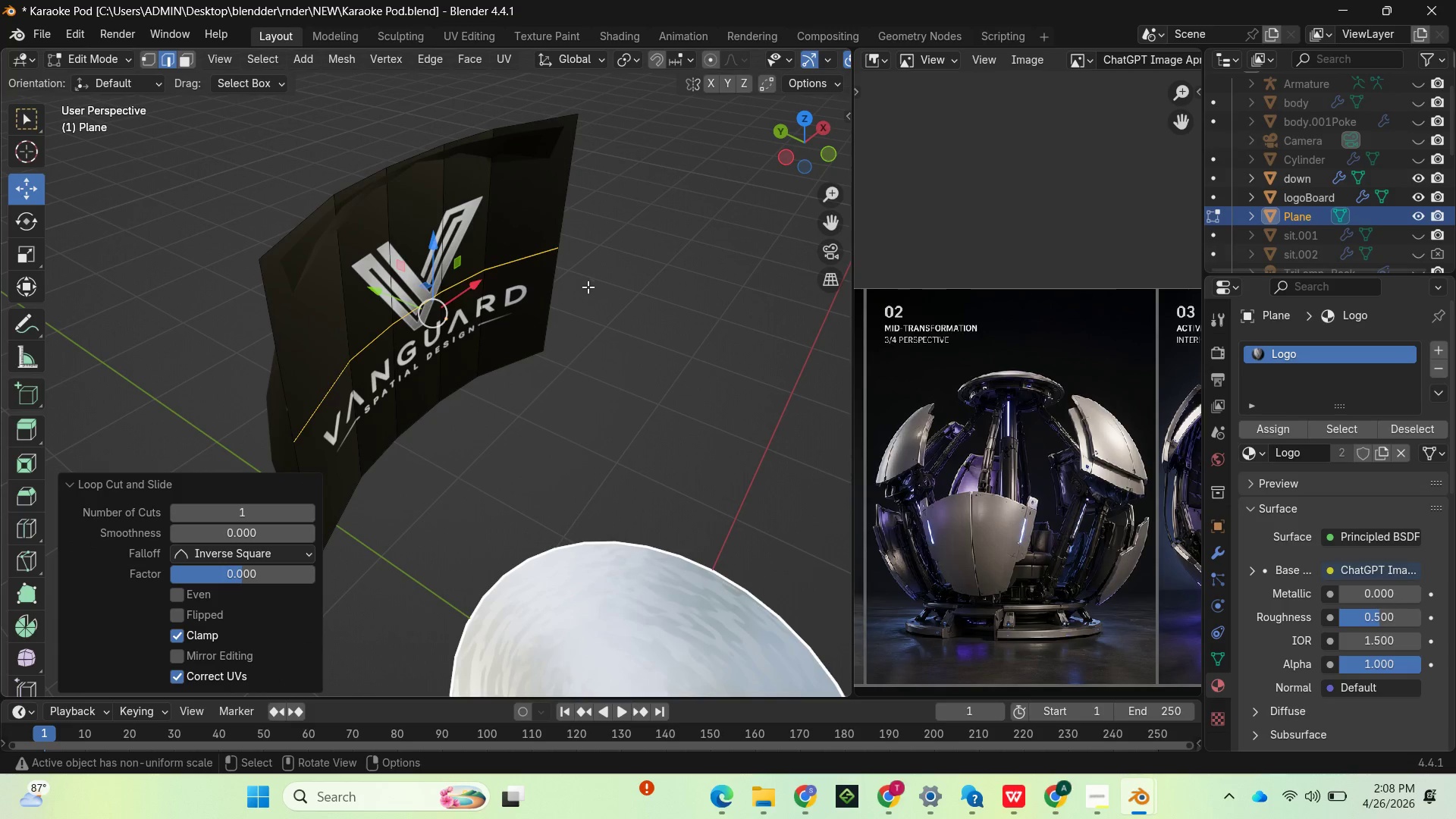 
key(Control+B)
 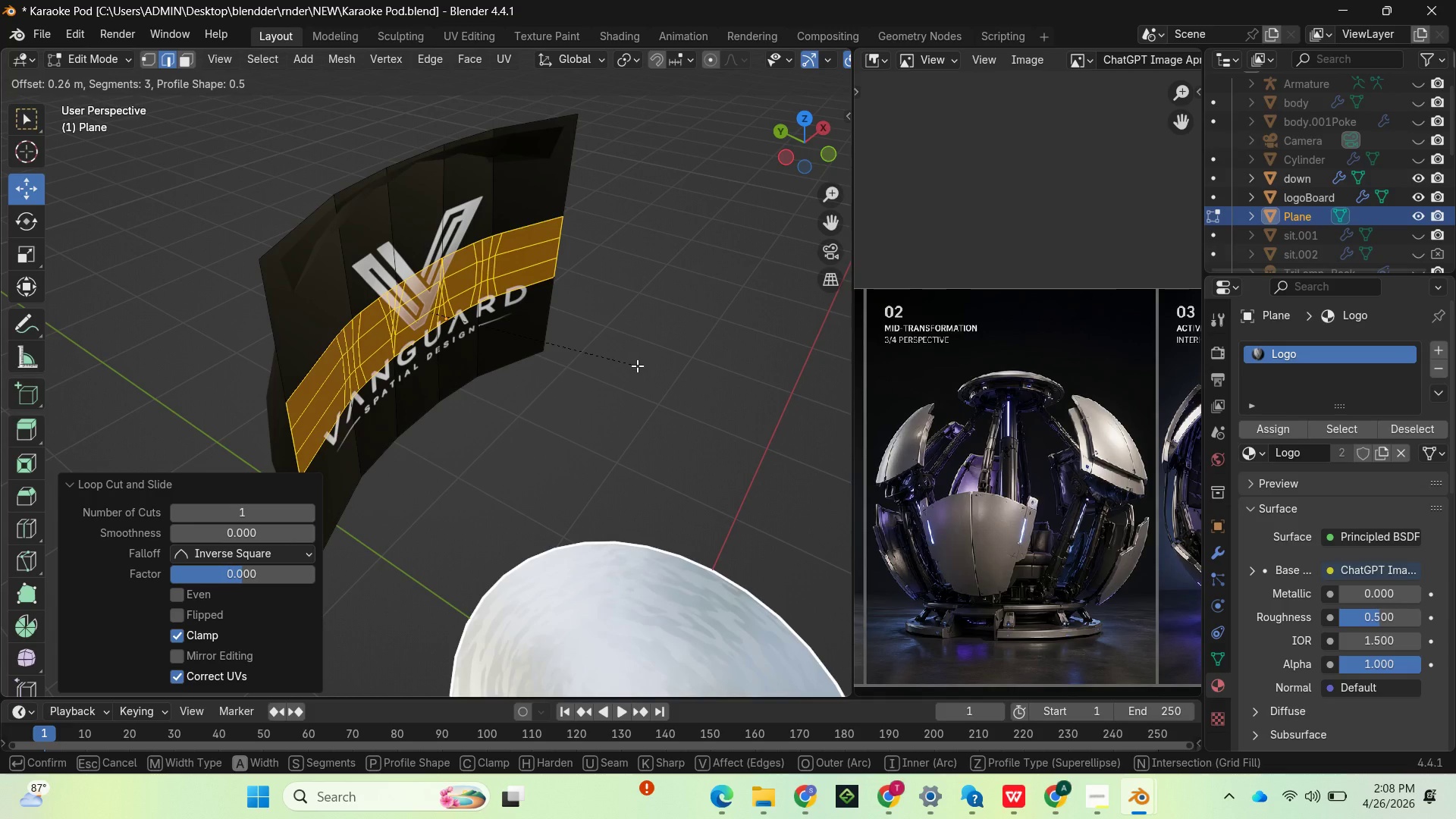 
left_click([637, 366])
 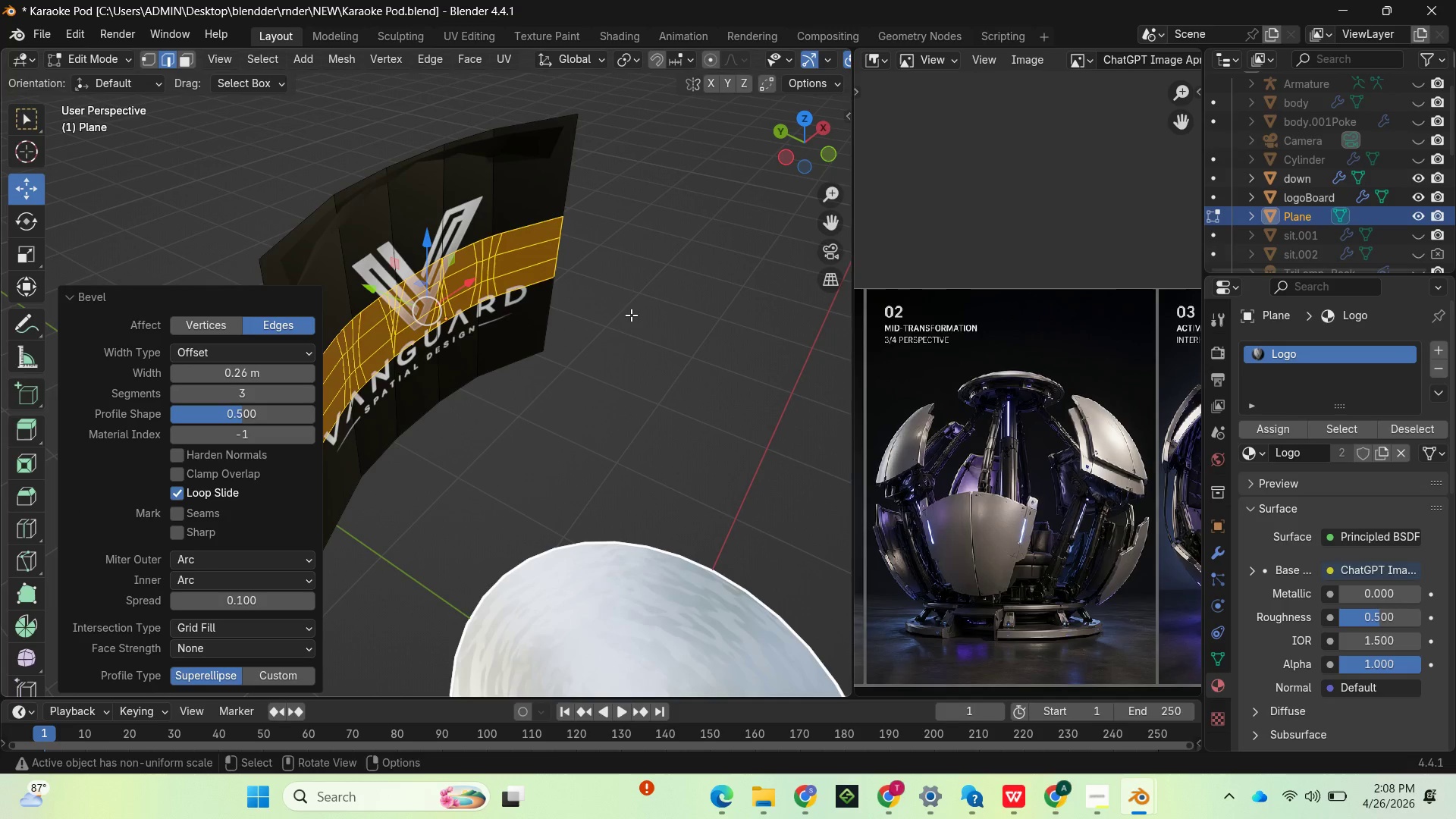 
key(Control+Z)
 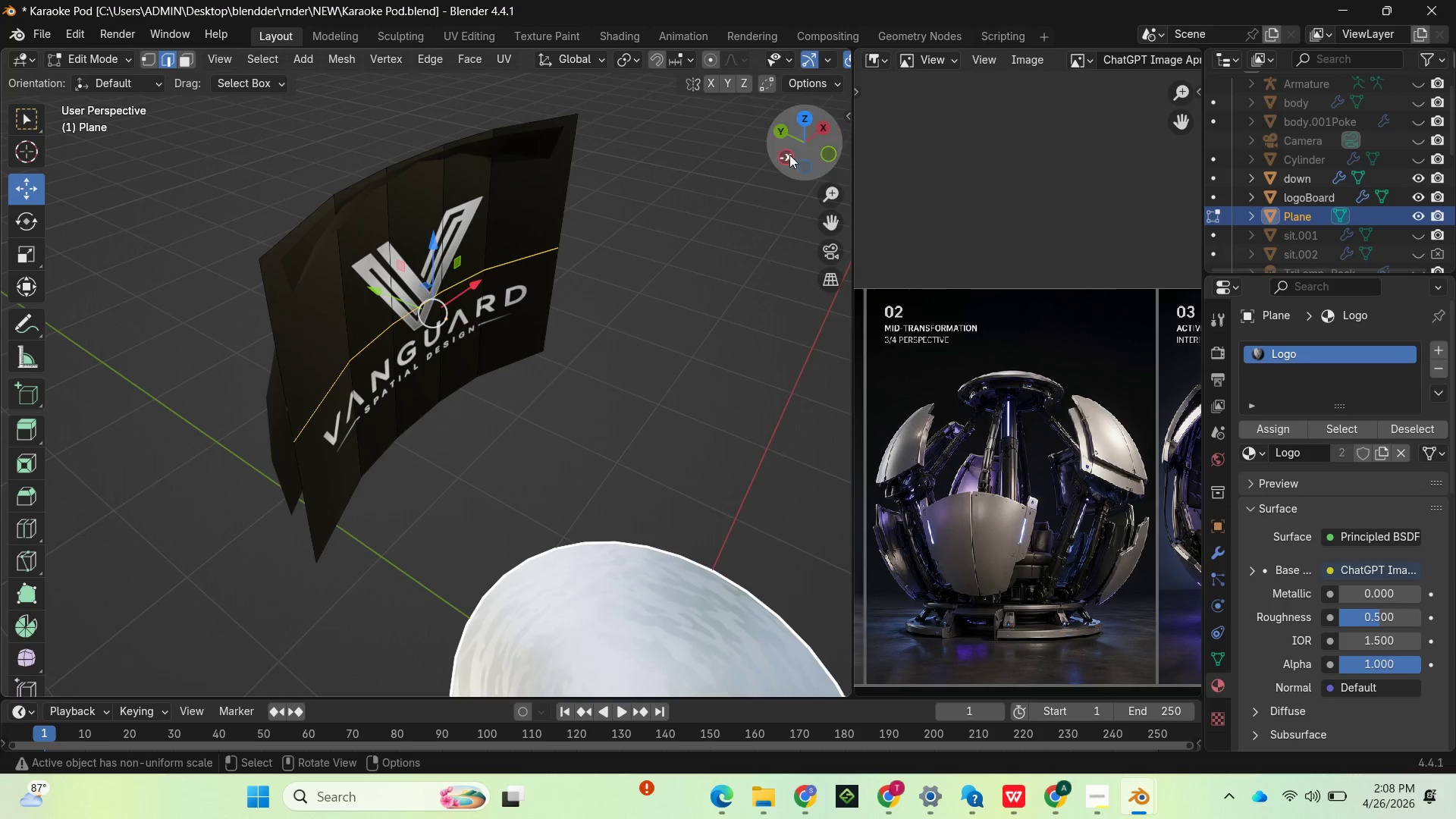 
left_click_drag(start_coordinate=[808, 140], to_coordinate=[517, 101])
 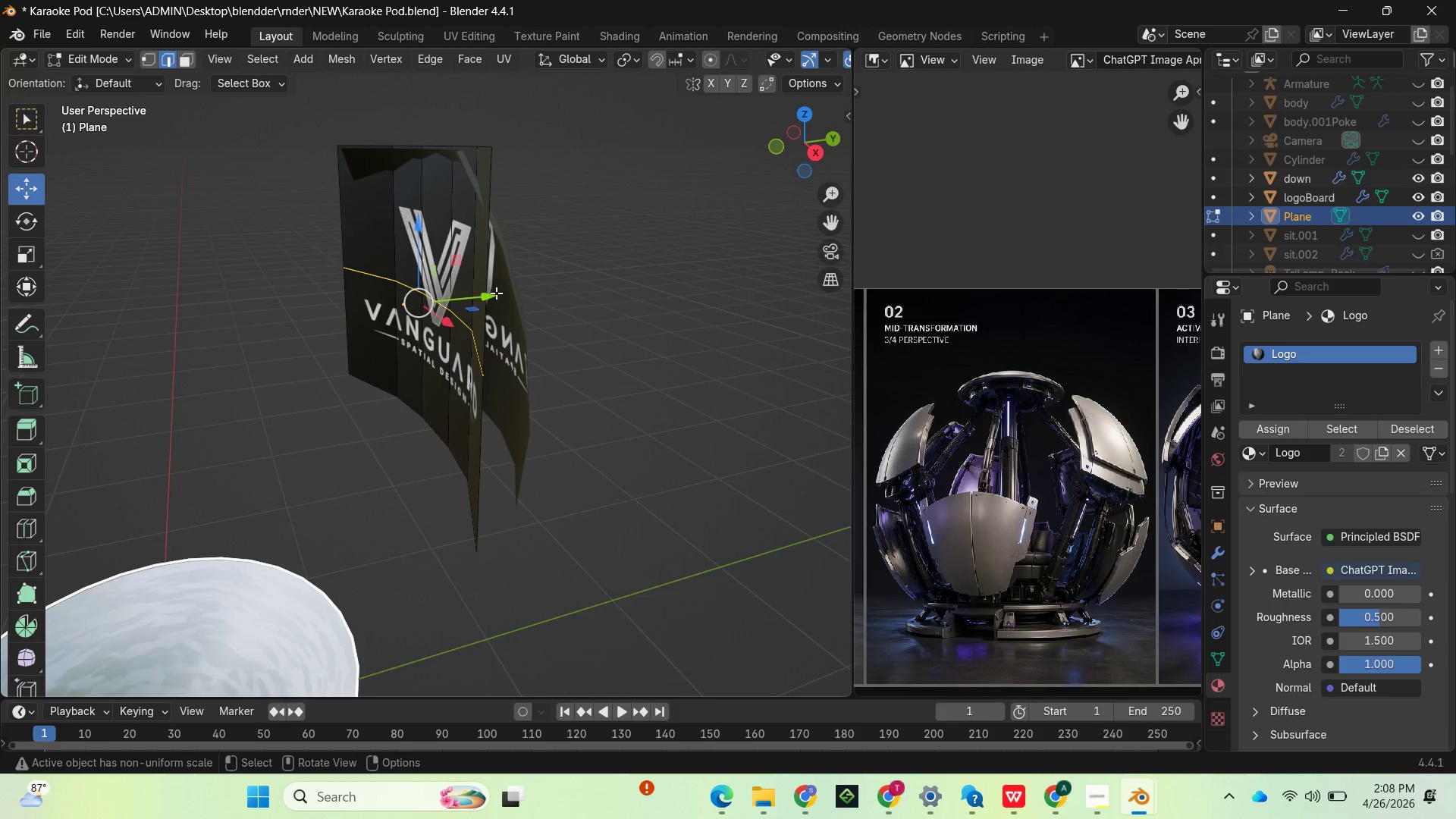 
left_click_drag(start_coordinate=[492, 290], to_coordinate=[517, 288])
 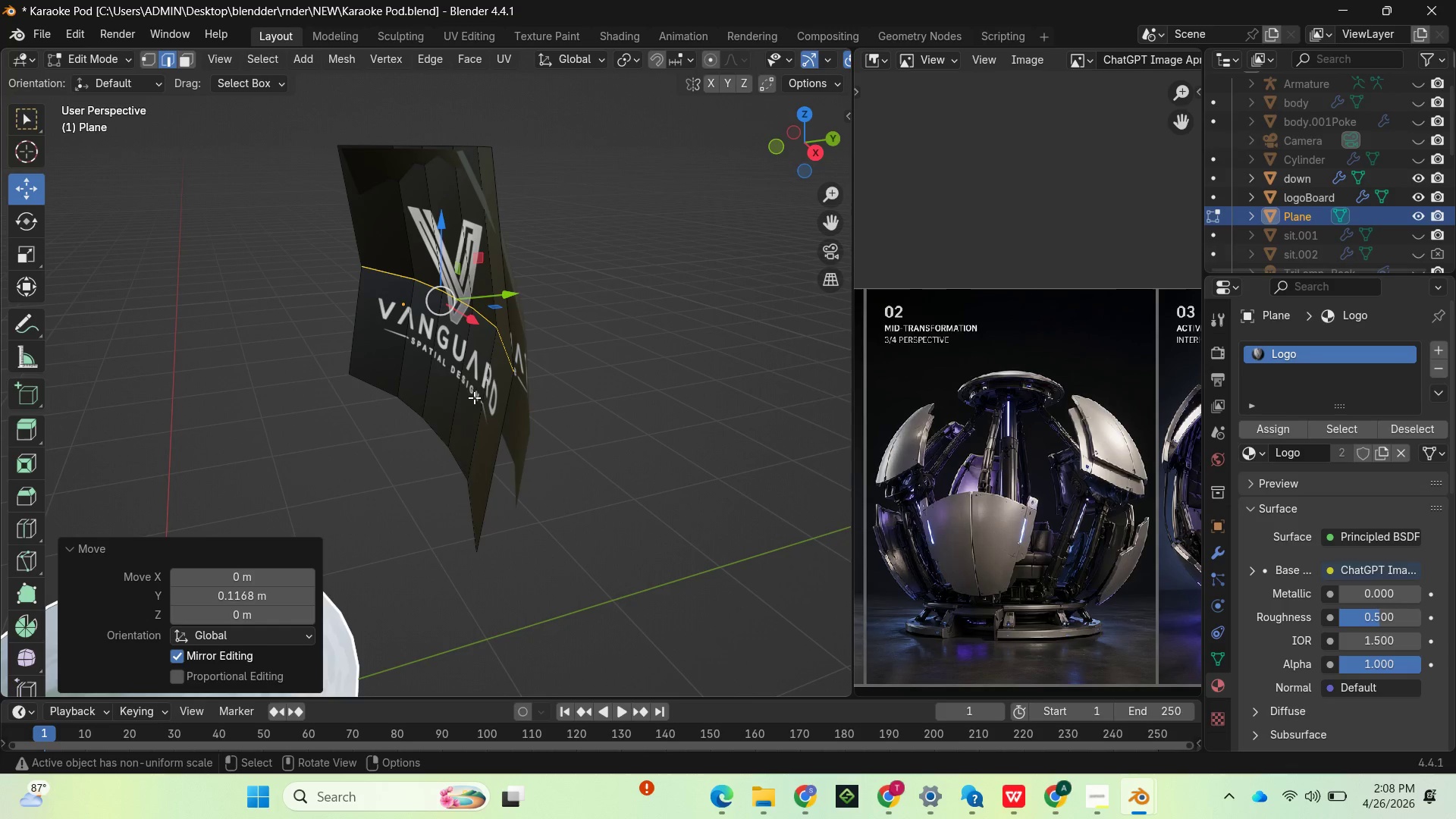 
wait(7.44)
 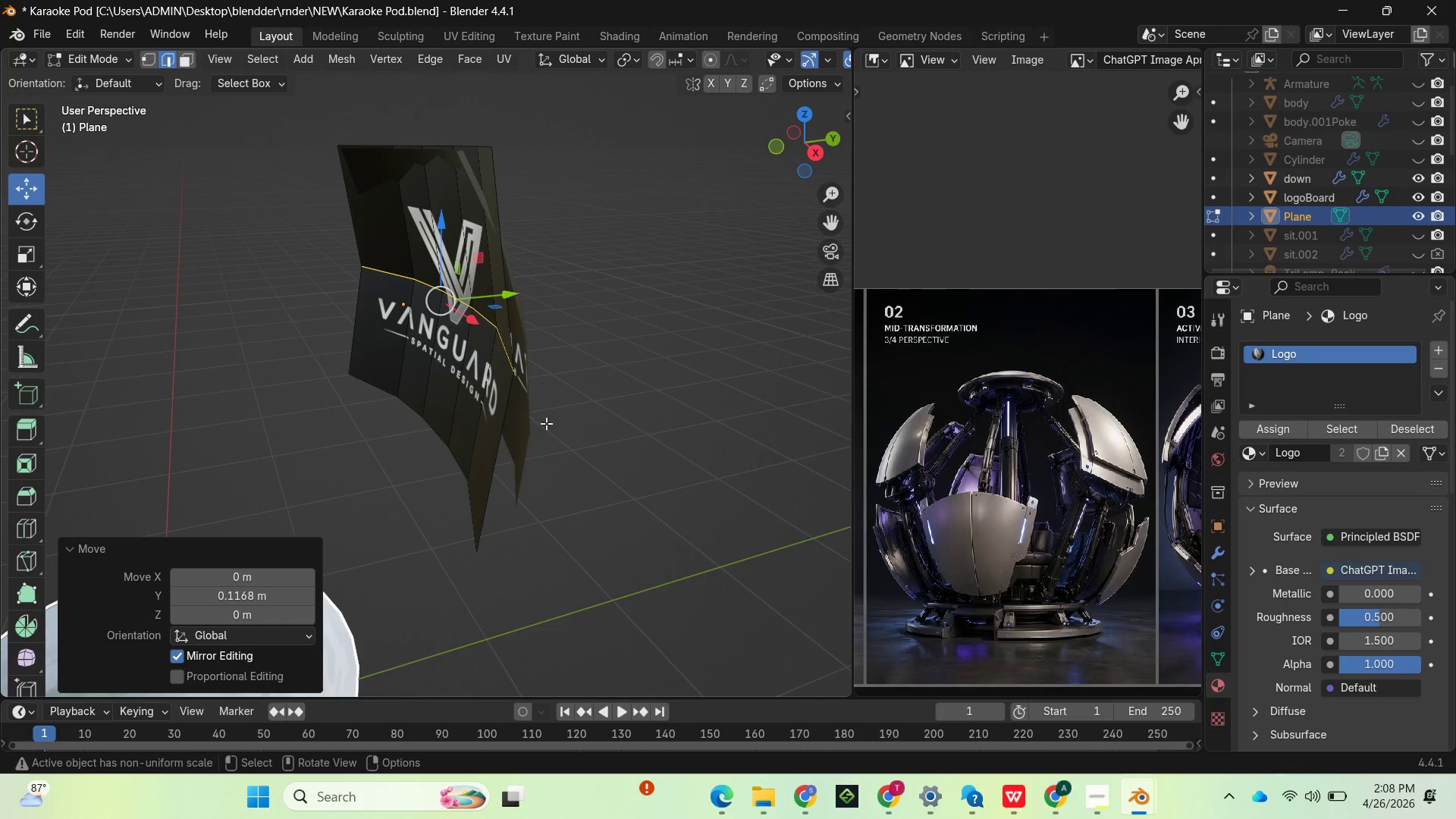 
key(Tab)
 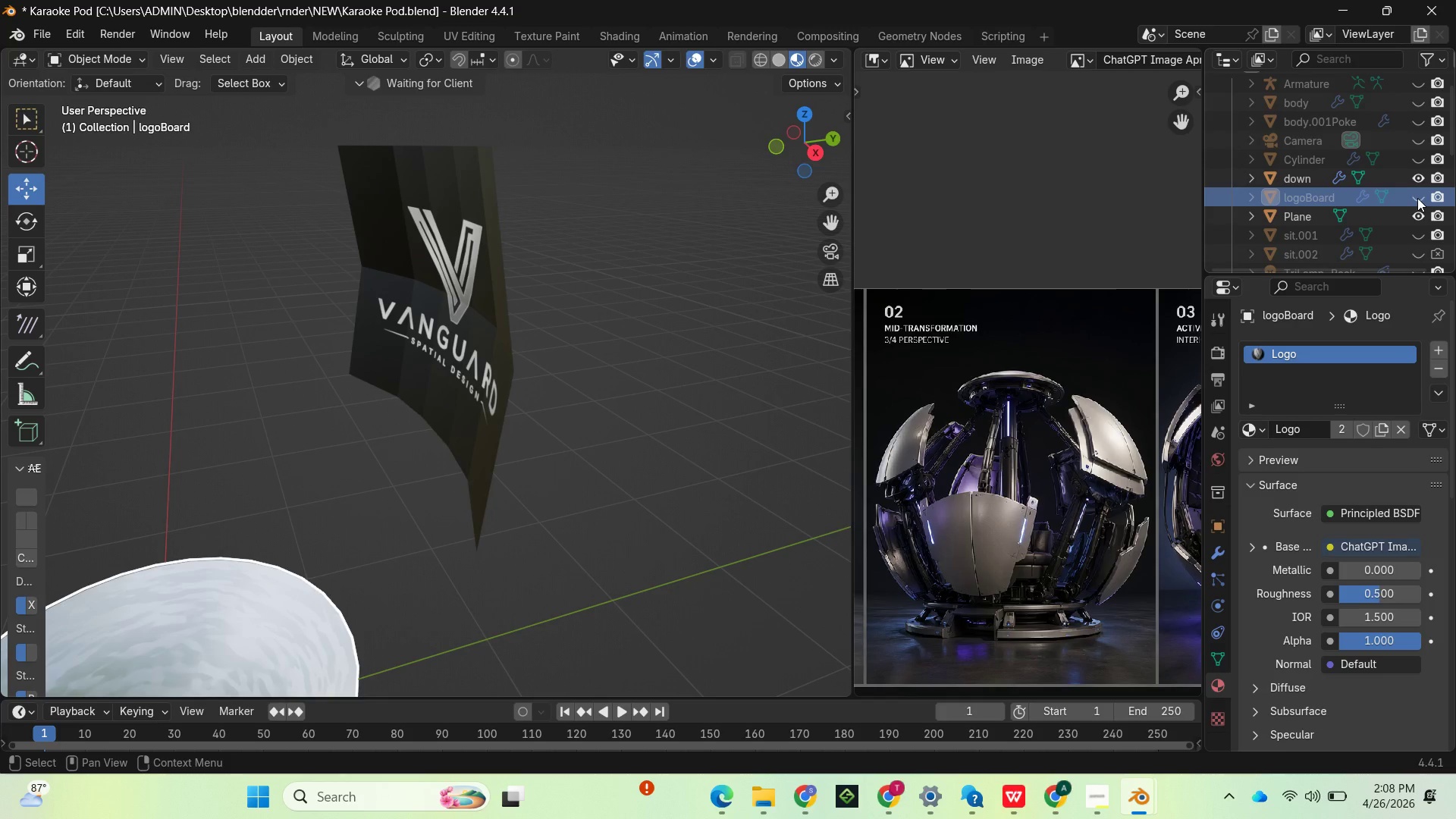 
left_click_drag(start_coordinate=[807, 145], to_coordinate=[196, 95])
 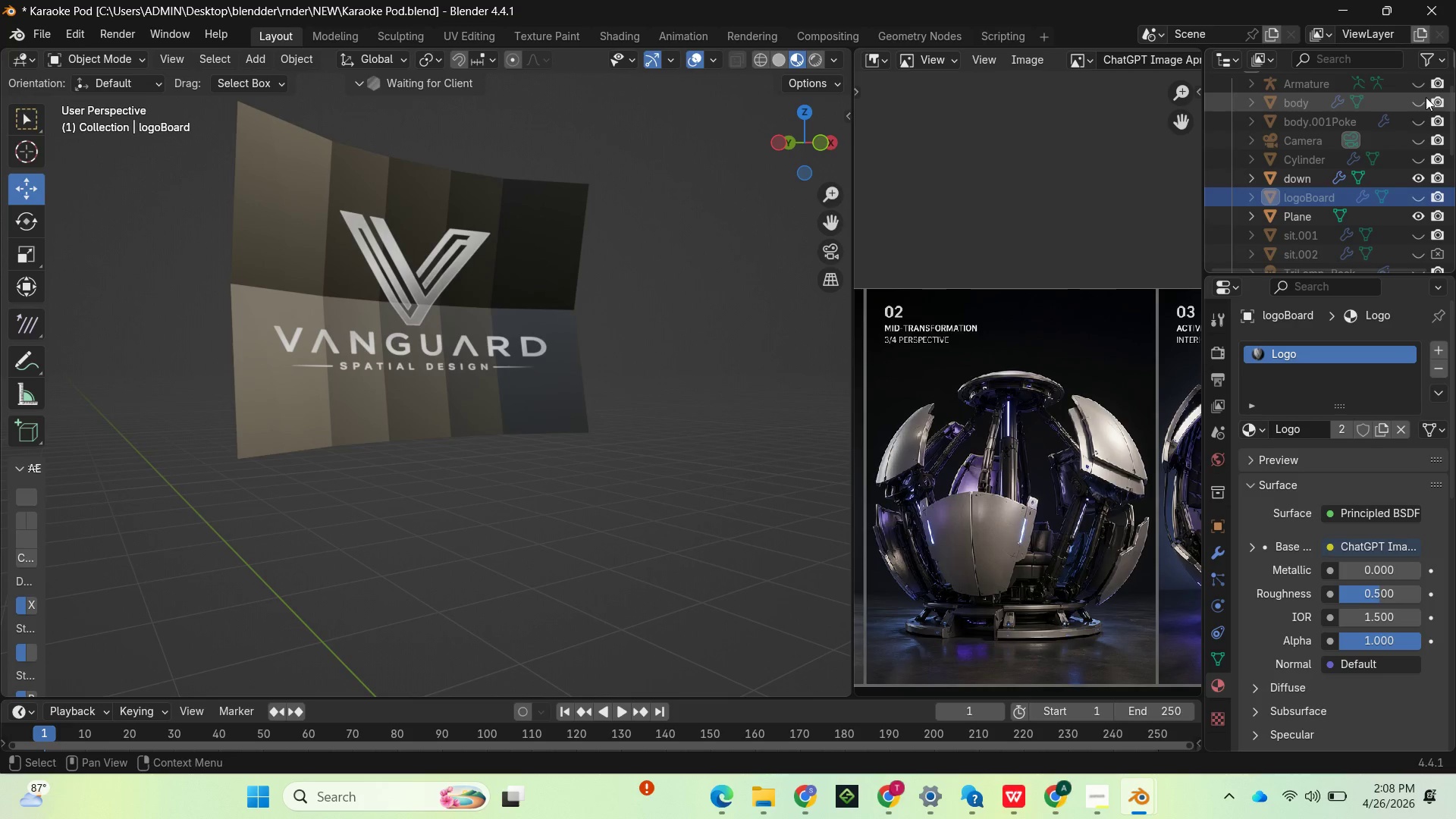 
left_click([1420, 99])
 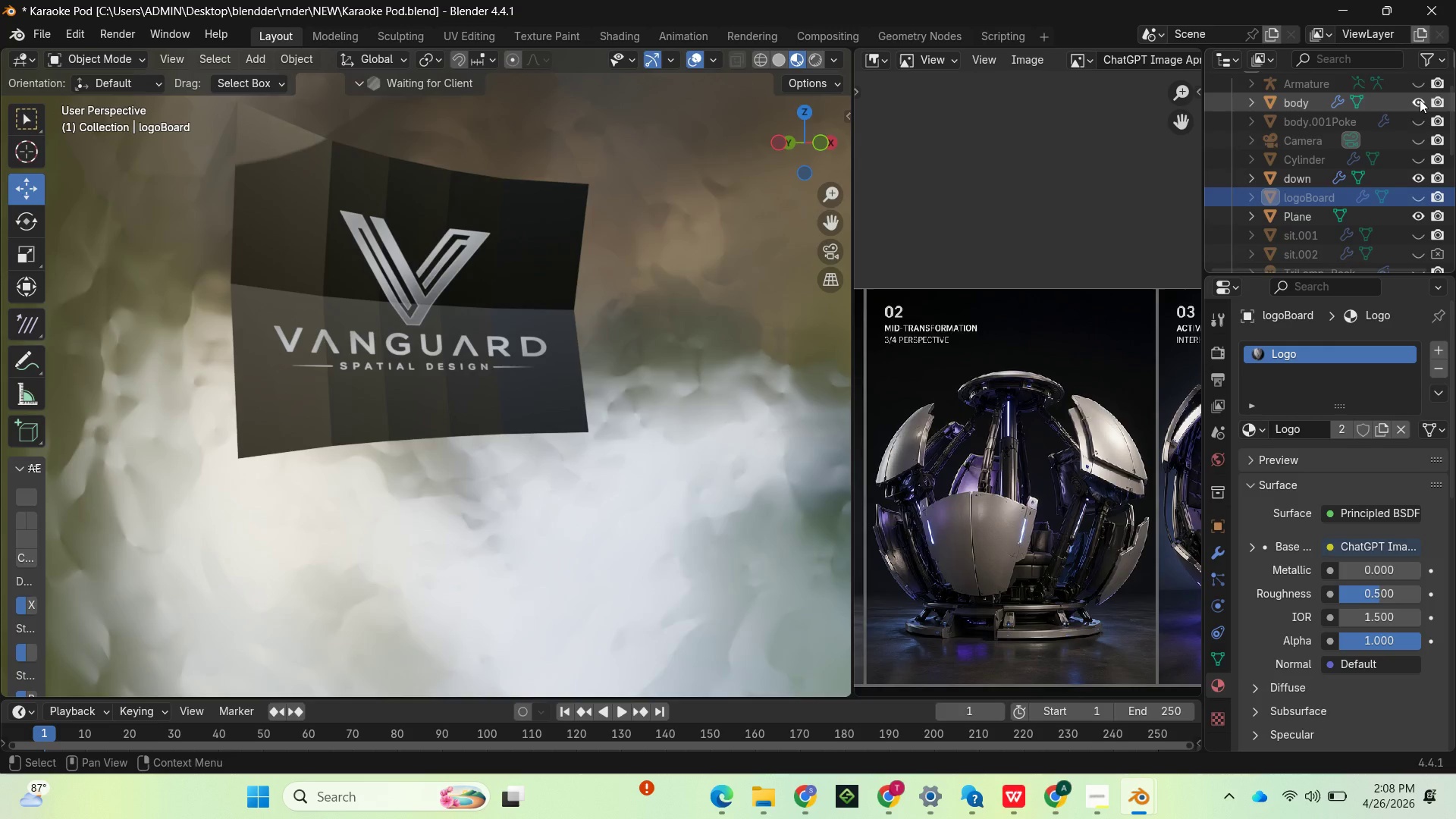 
left_click([1420, 99])
 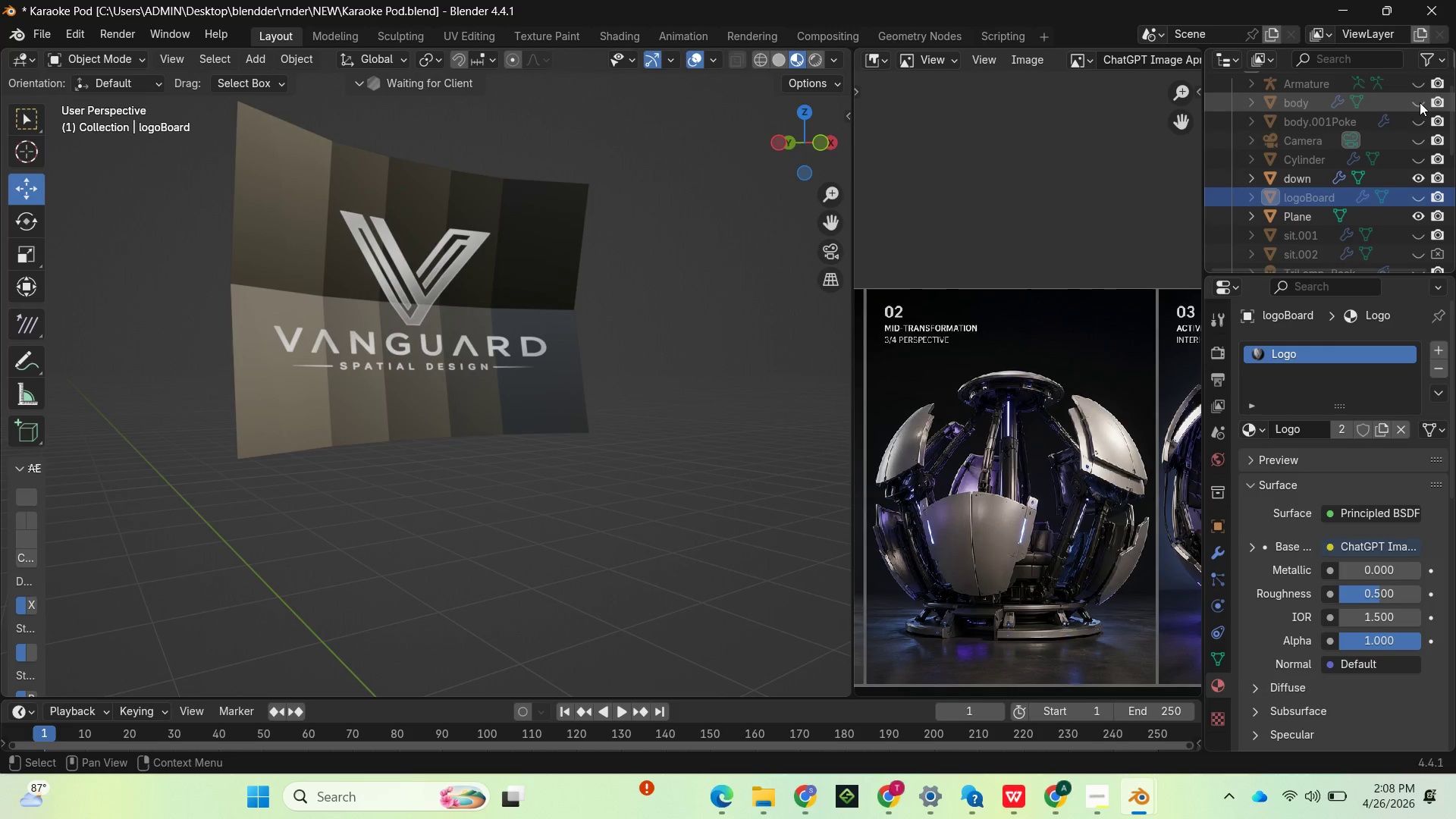 
scroll: coordinate [1420, 108], scroll_direction: up, amount: 2.0
 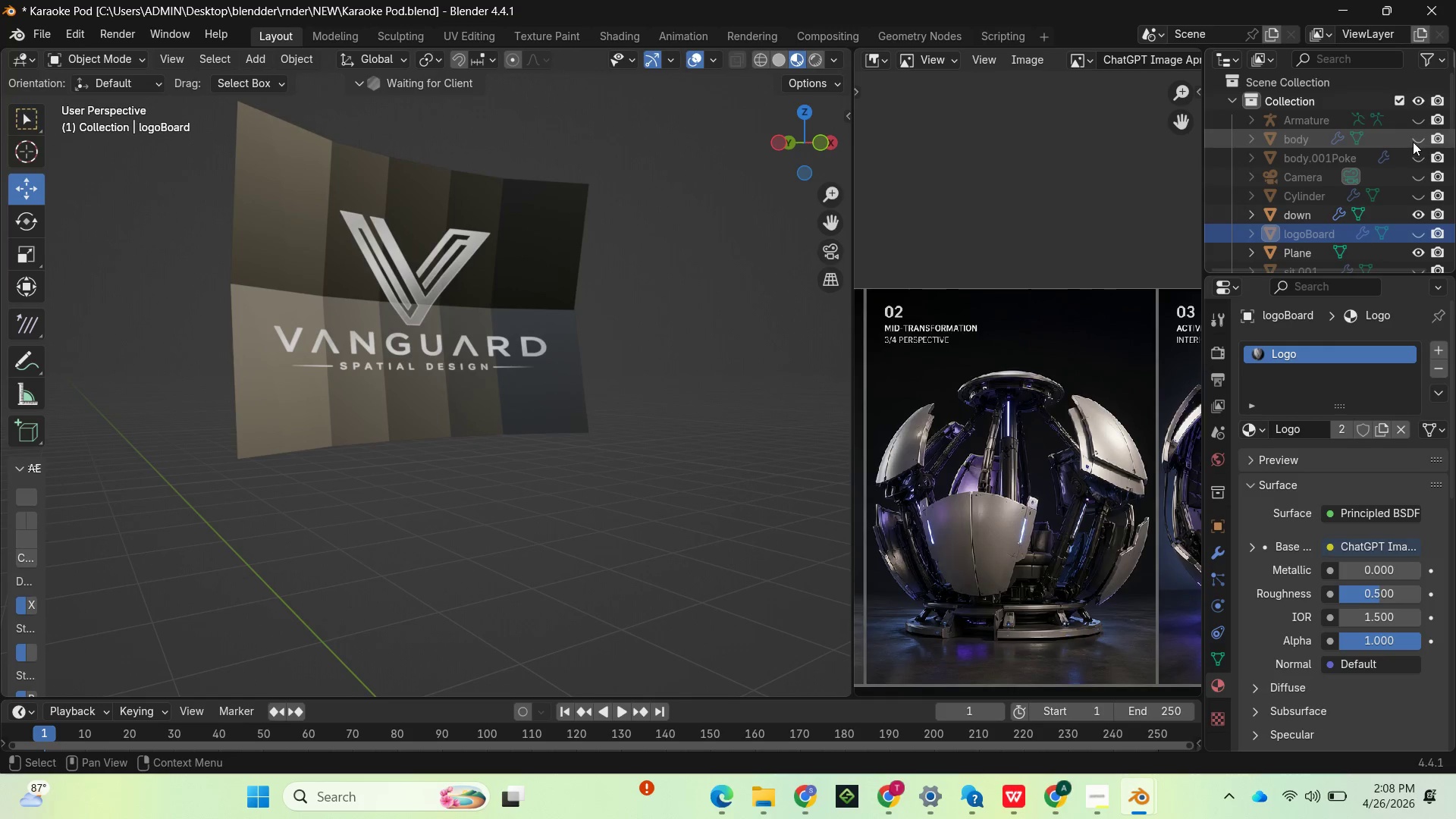 
left_click([1414, 140])
 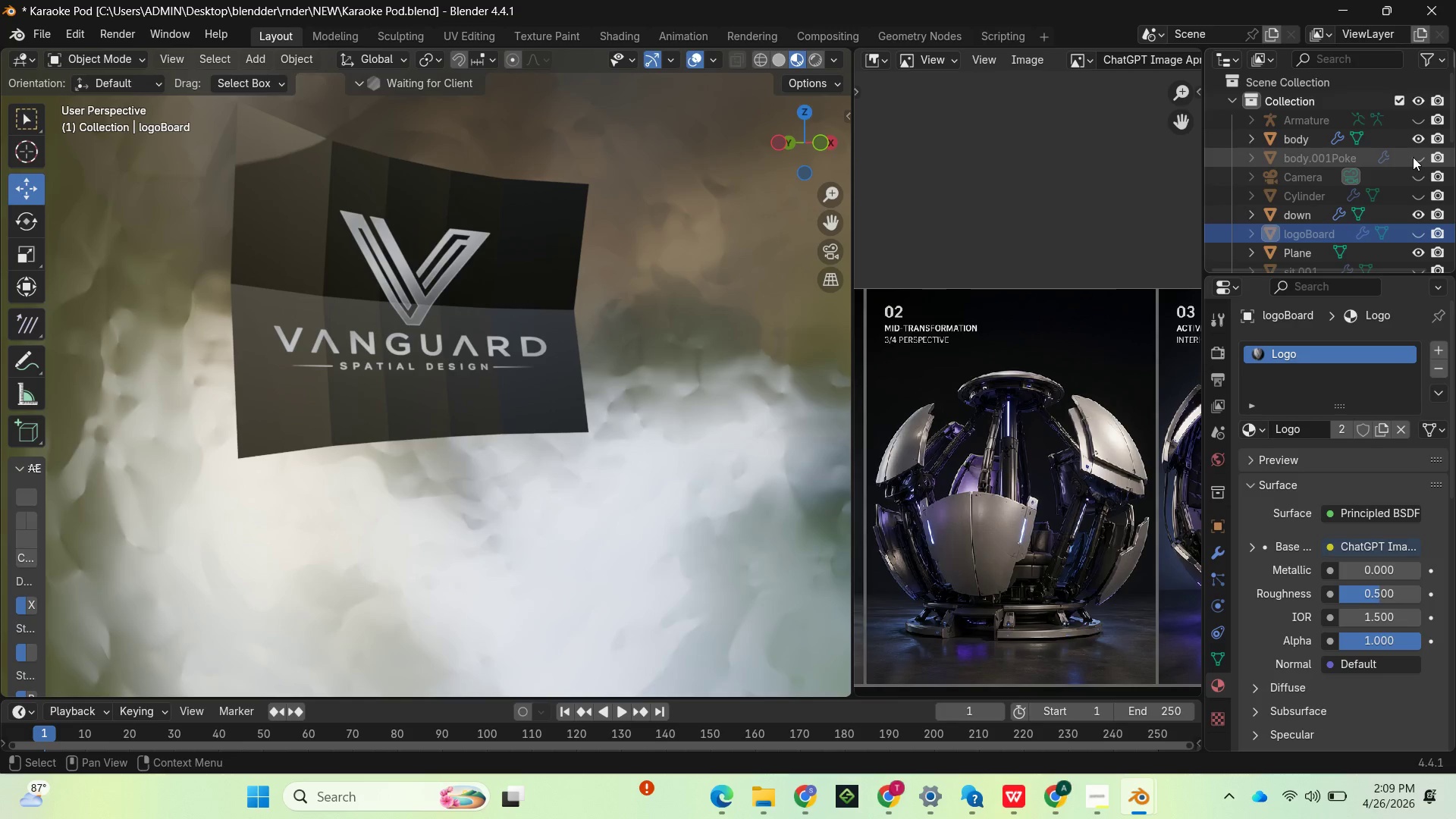 
left_click([1416, 157])
 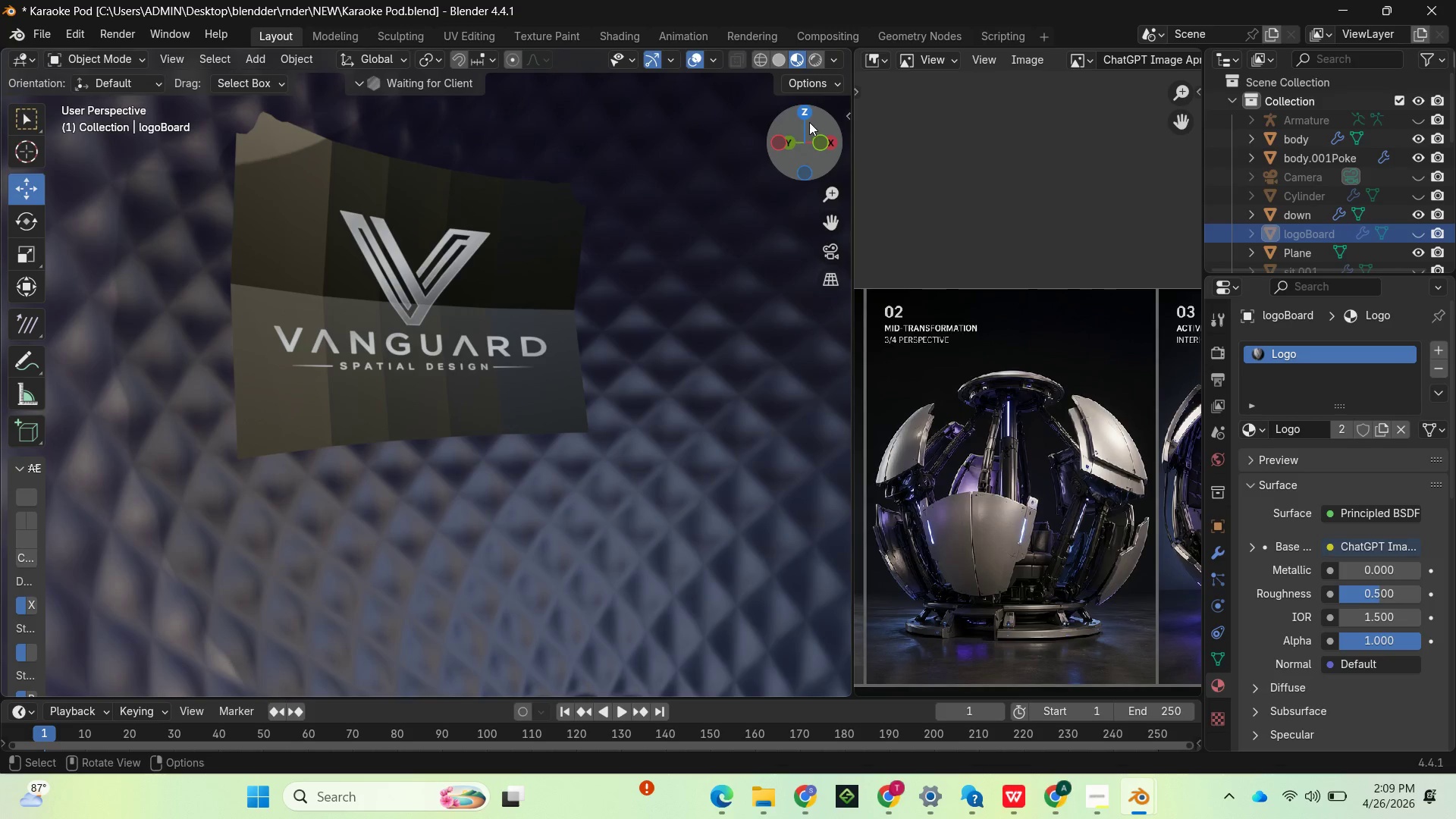 
left_click_drag(start_coordinate=[806, 121], to_coordinate=[787, 165])
 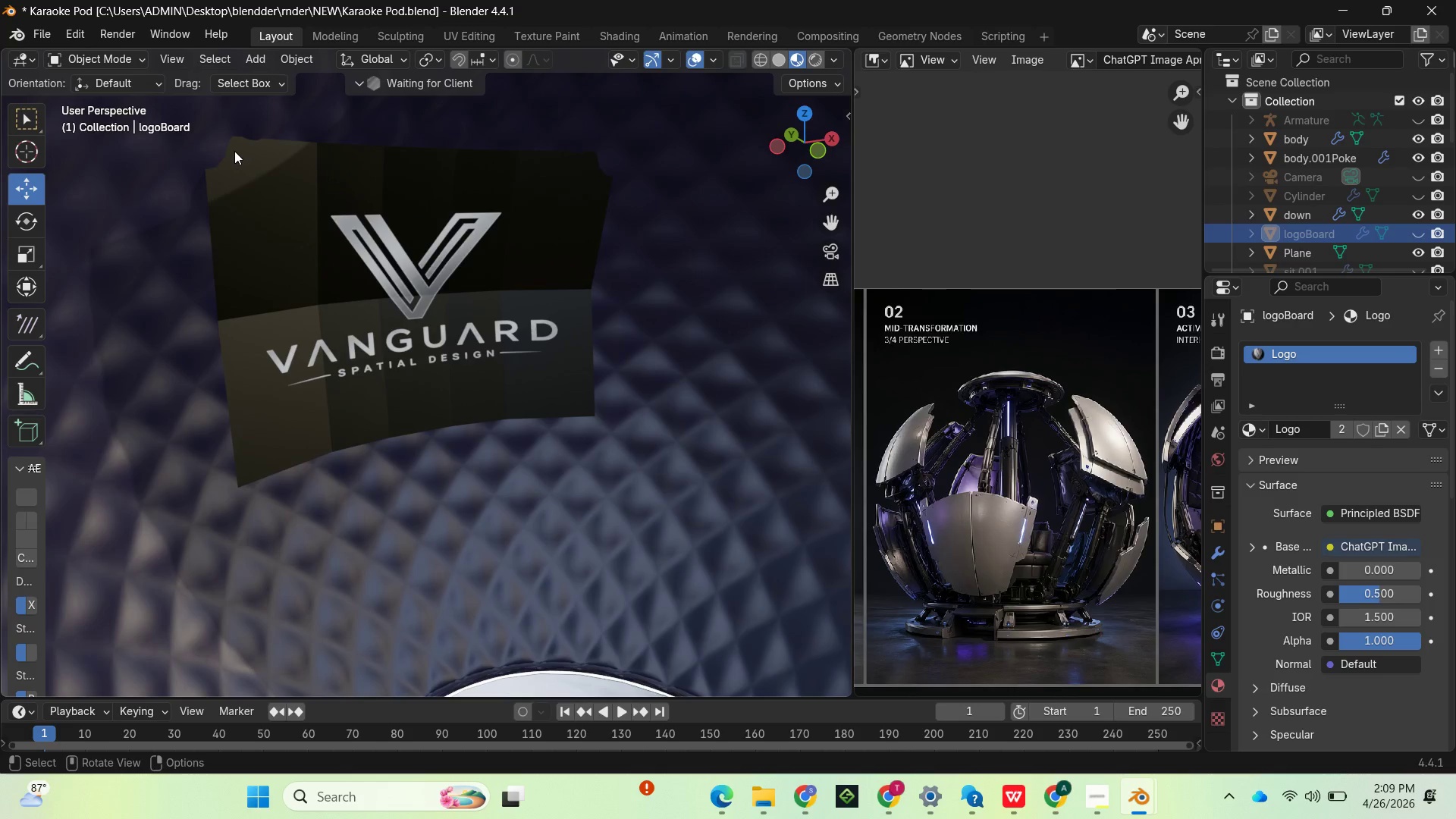 
left_click([240, 170])
 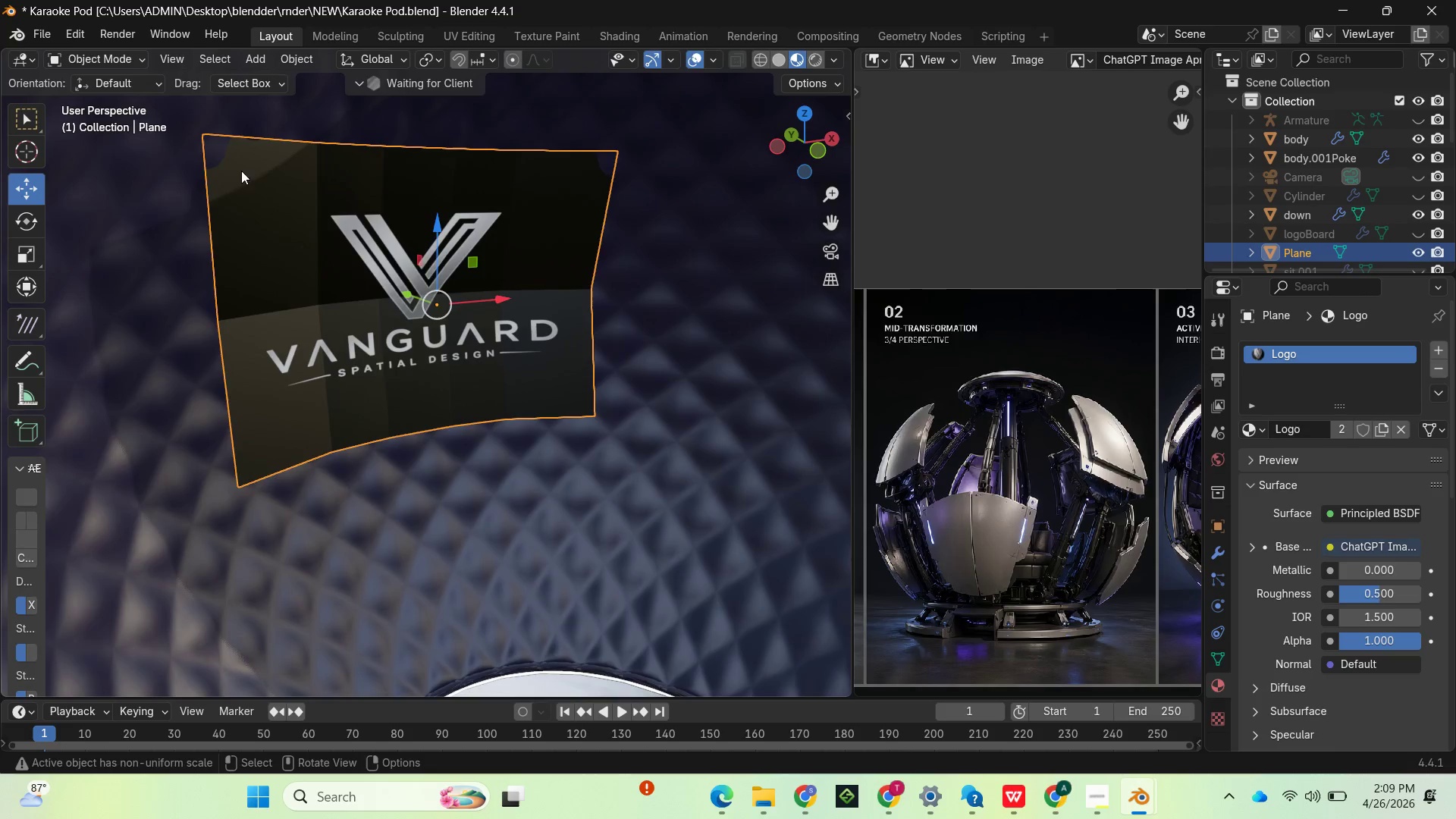 
key(Tab)
 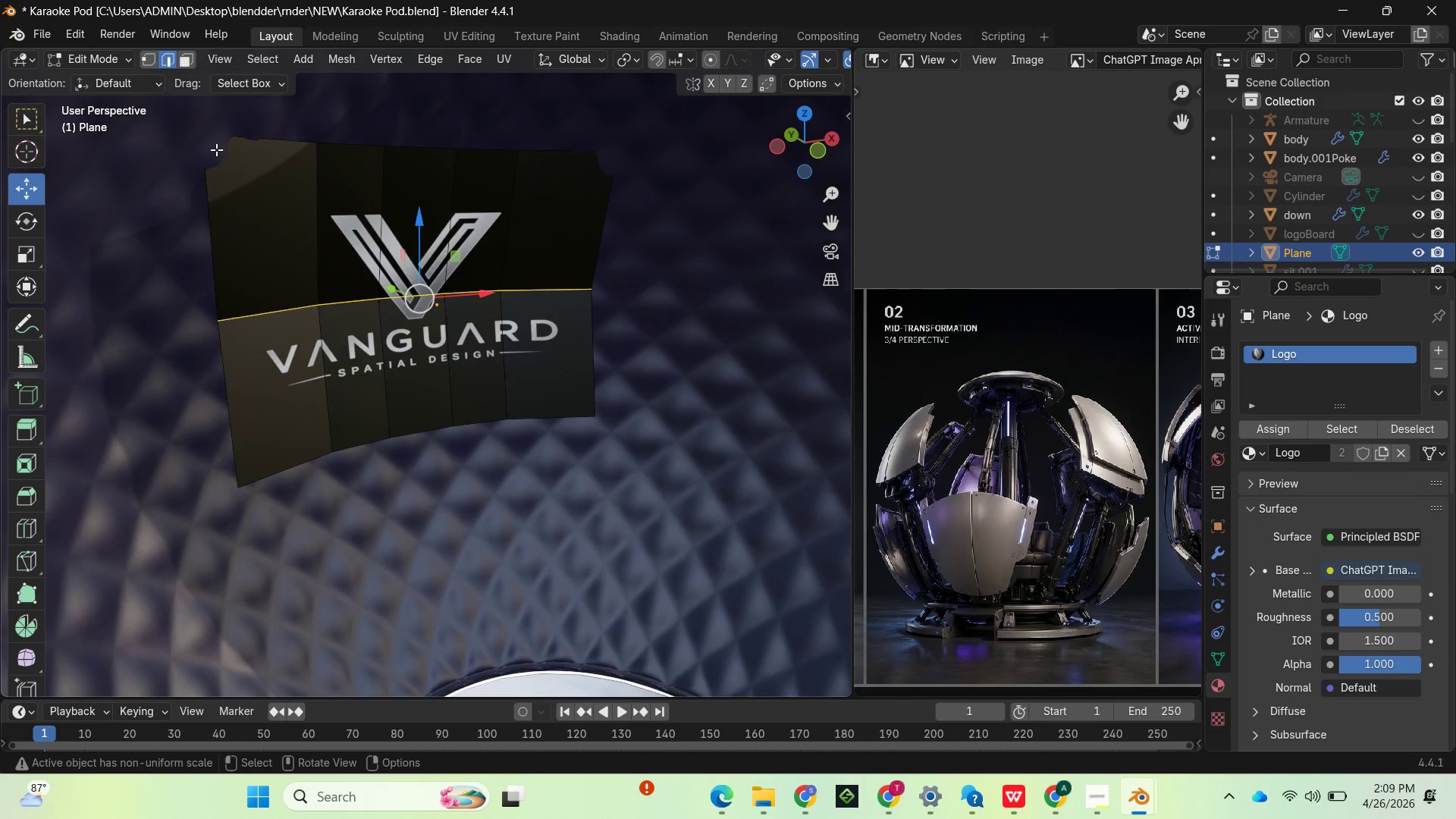 
key(Tab)
 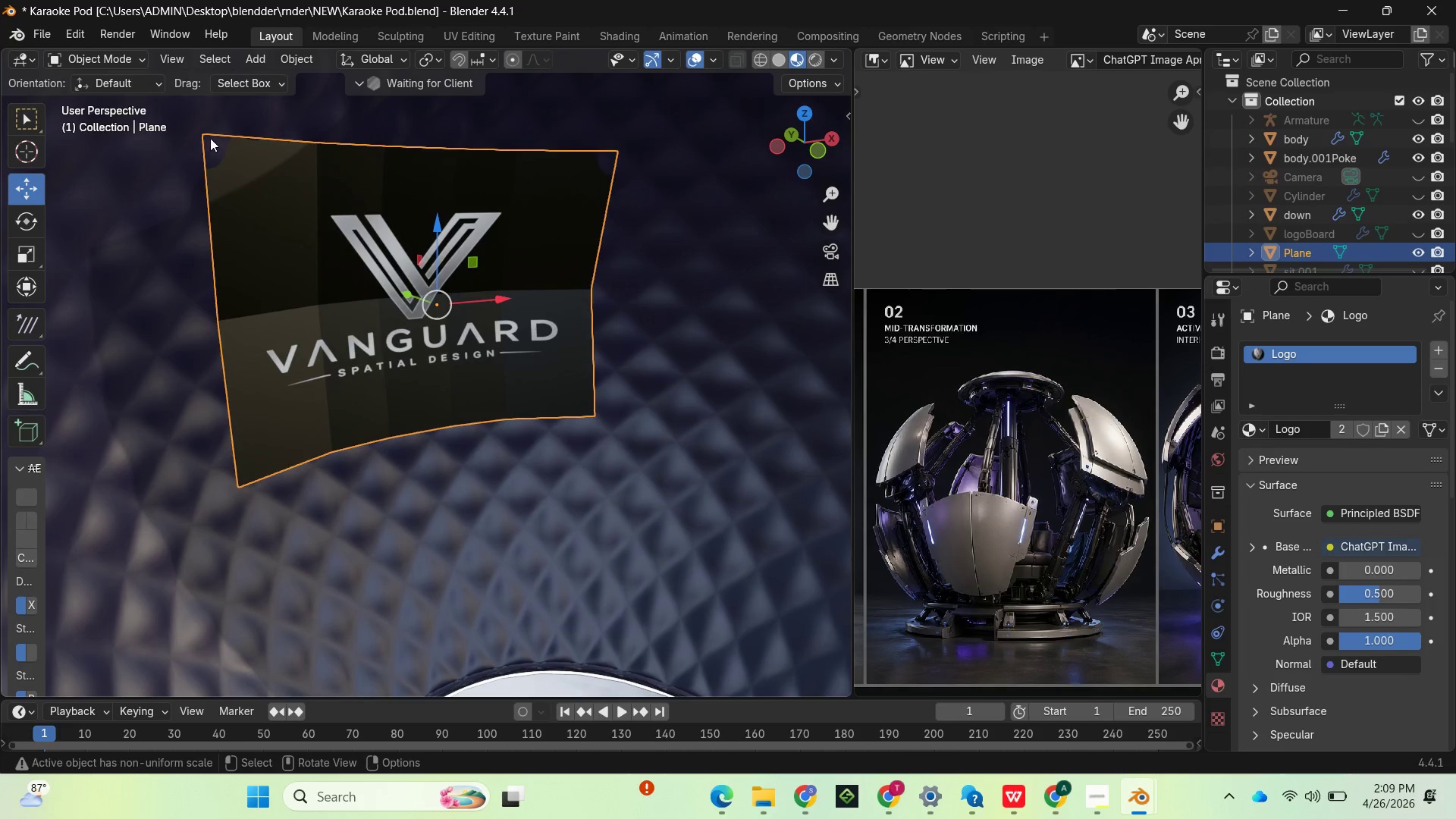 
key(Tab)
 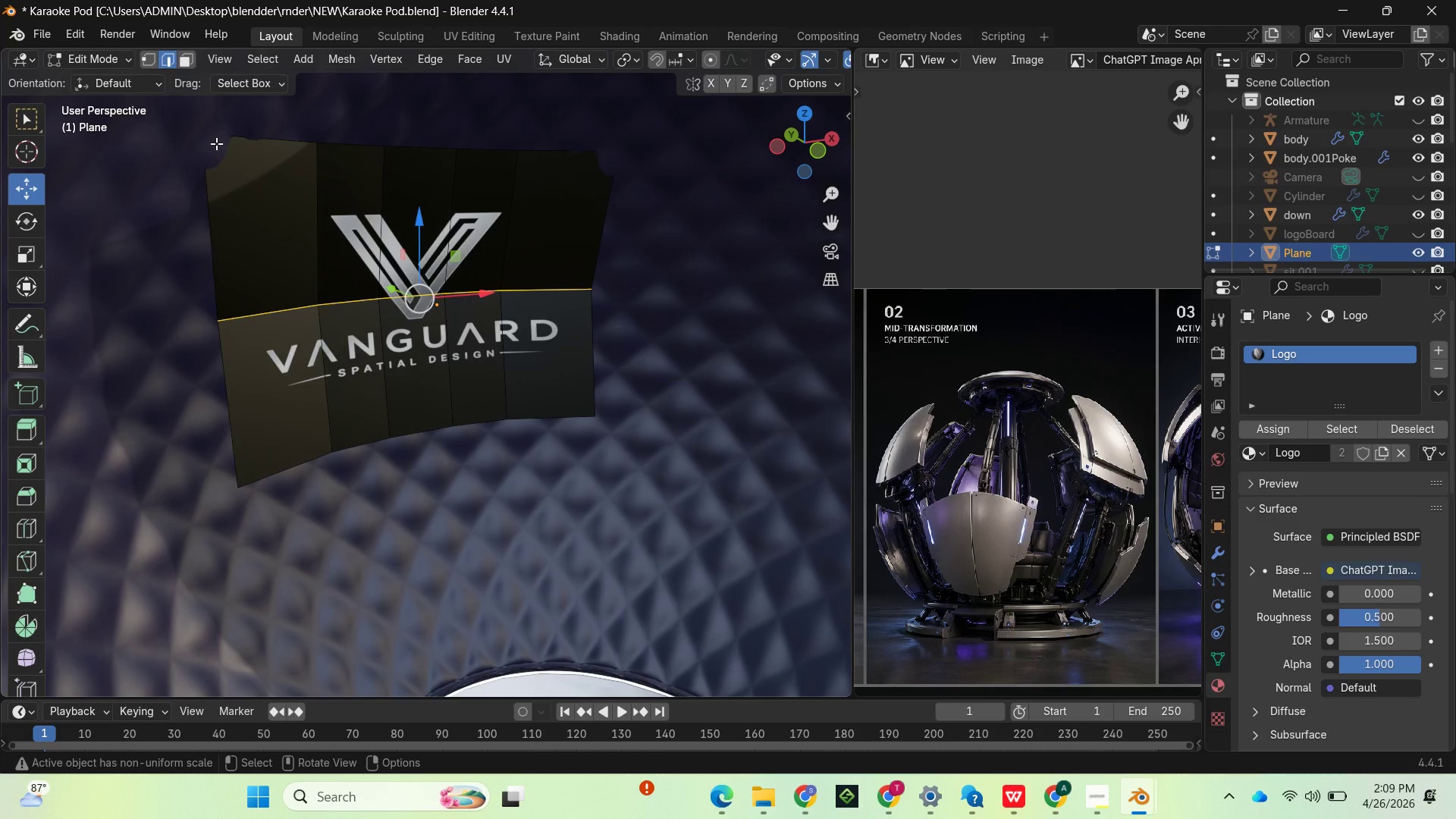 
key(1)
 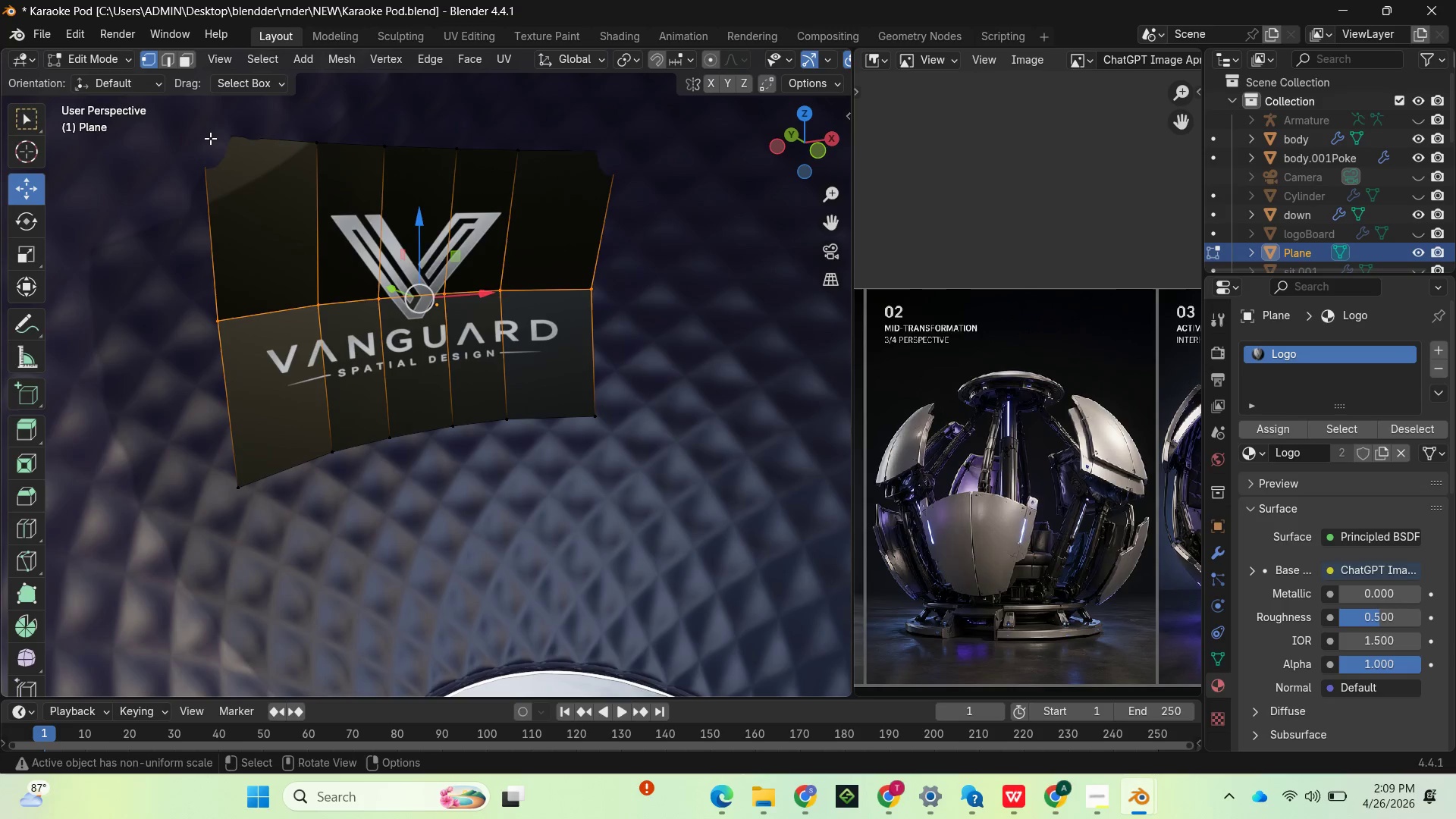 
left_click([210, 138])
 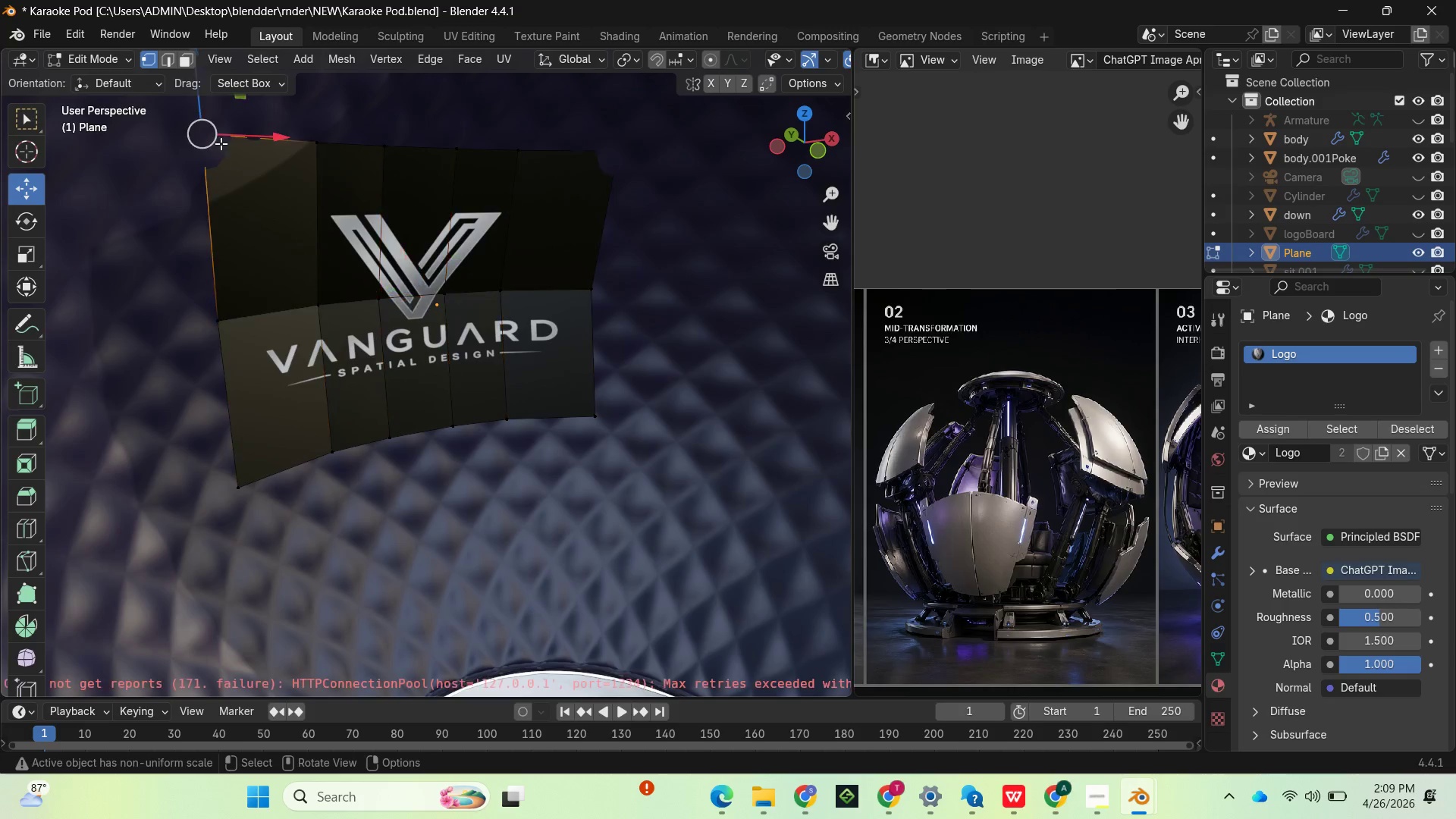 
left_click([219, 143])
 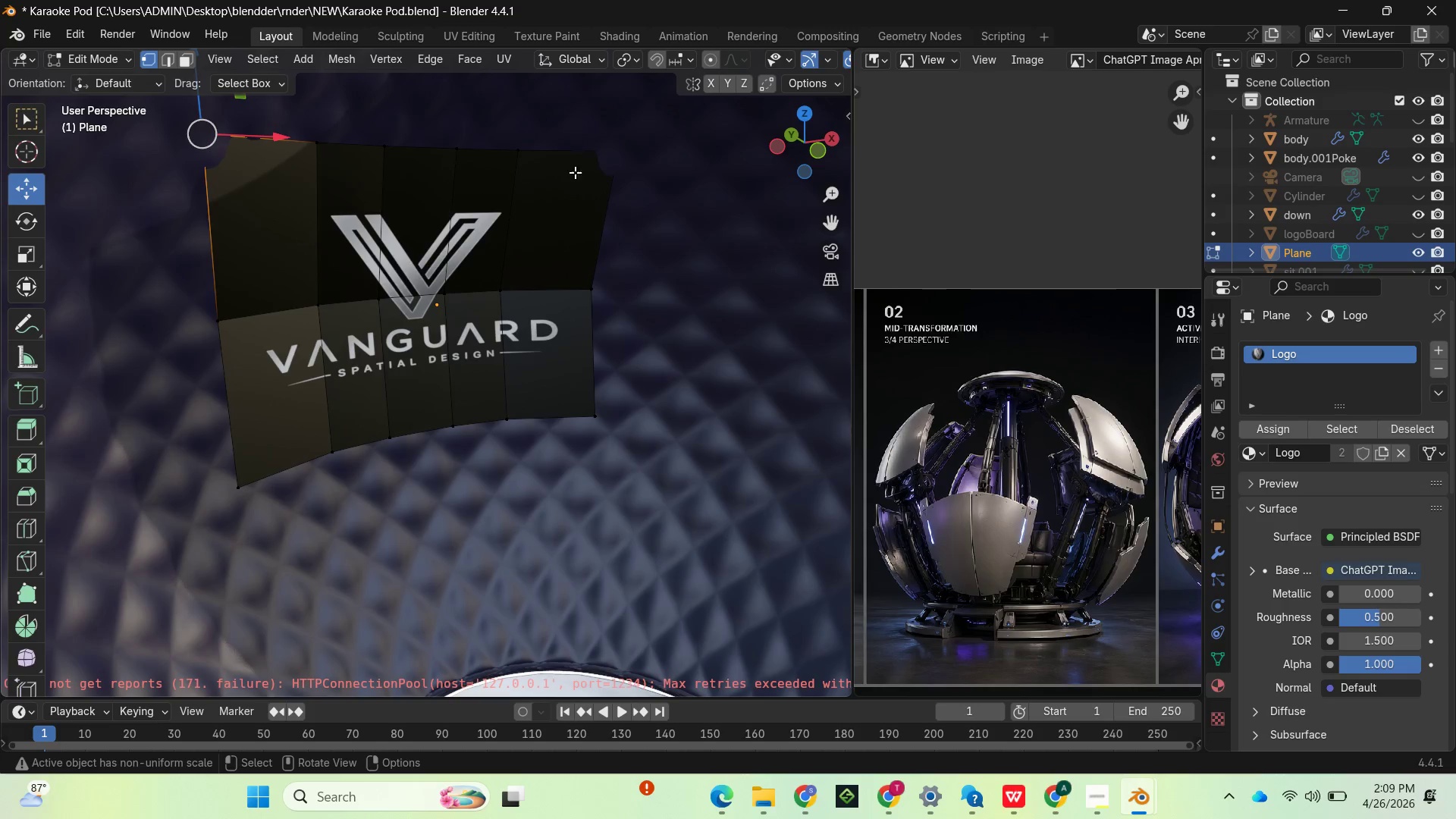 
key(Shift+ShiftLeft)
 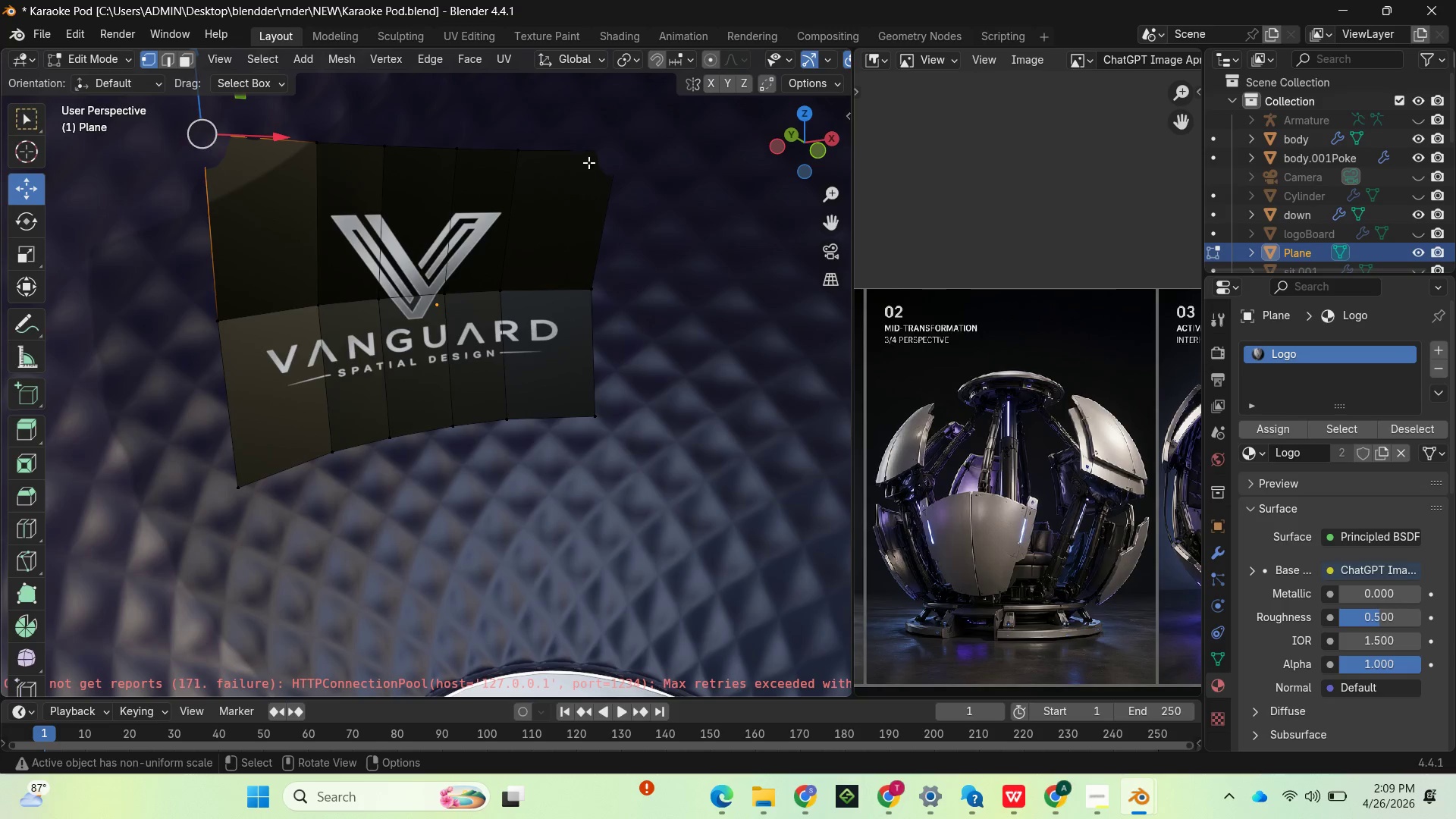 
key(CapsLock)
 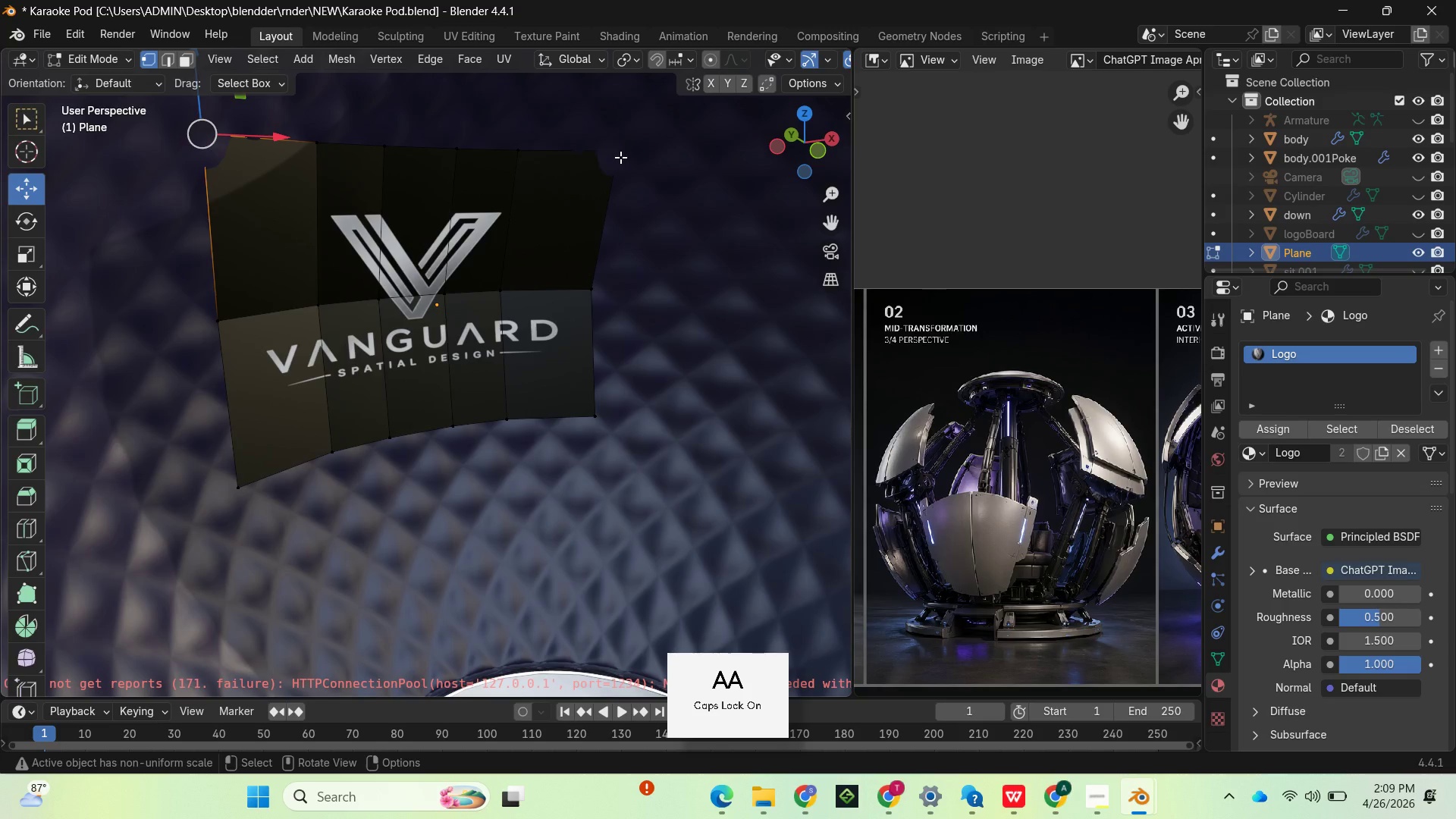 
hold_key(key=ShiftLeft, duration=0.81)
left_click([620, 157])
 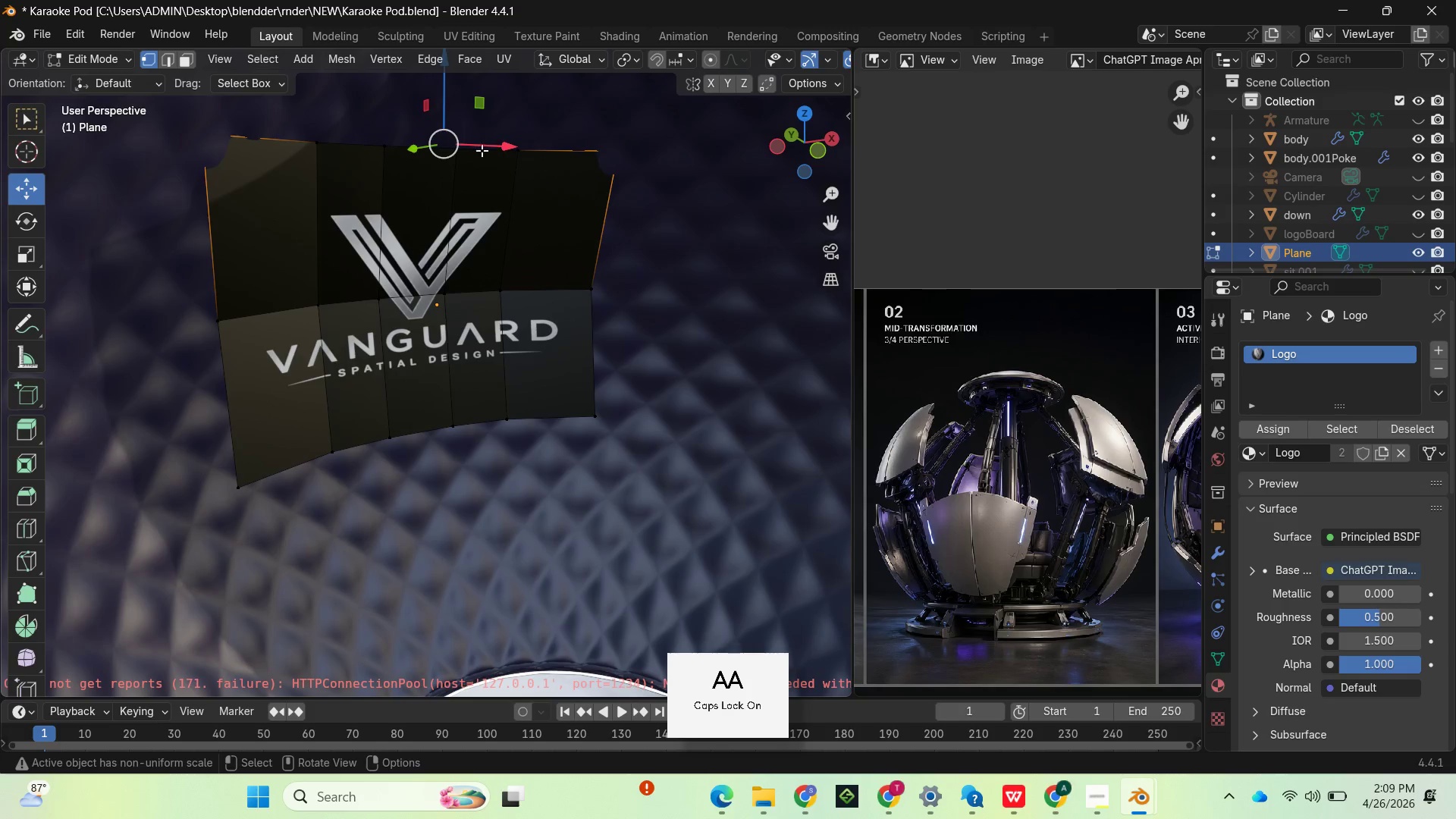 
left_click([616, 143])
 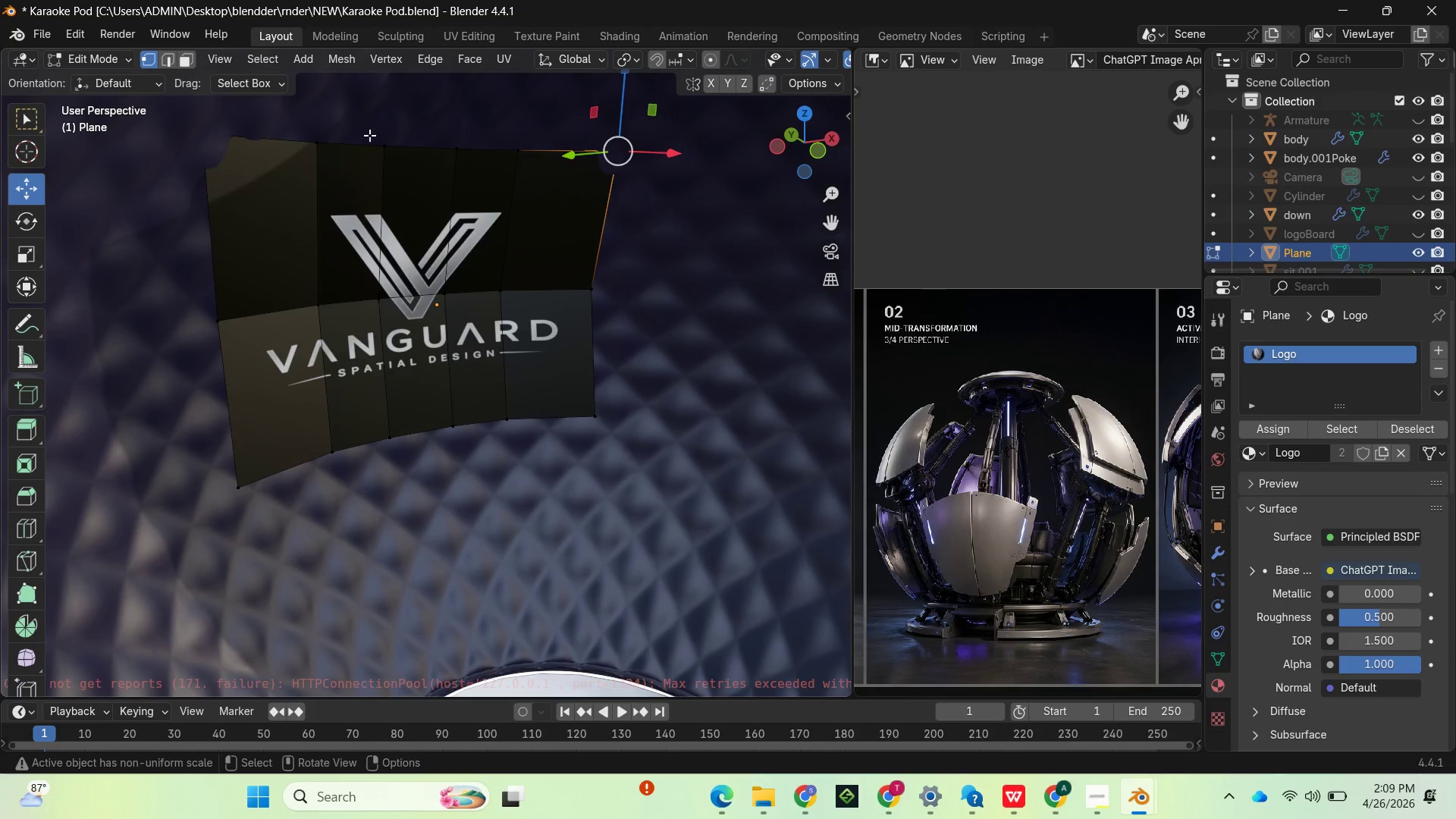 
hold_key(key=ShiftLeft, duration=1.55)
left_click([206, 134])
 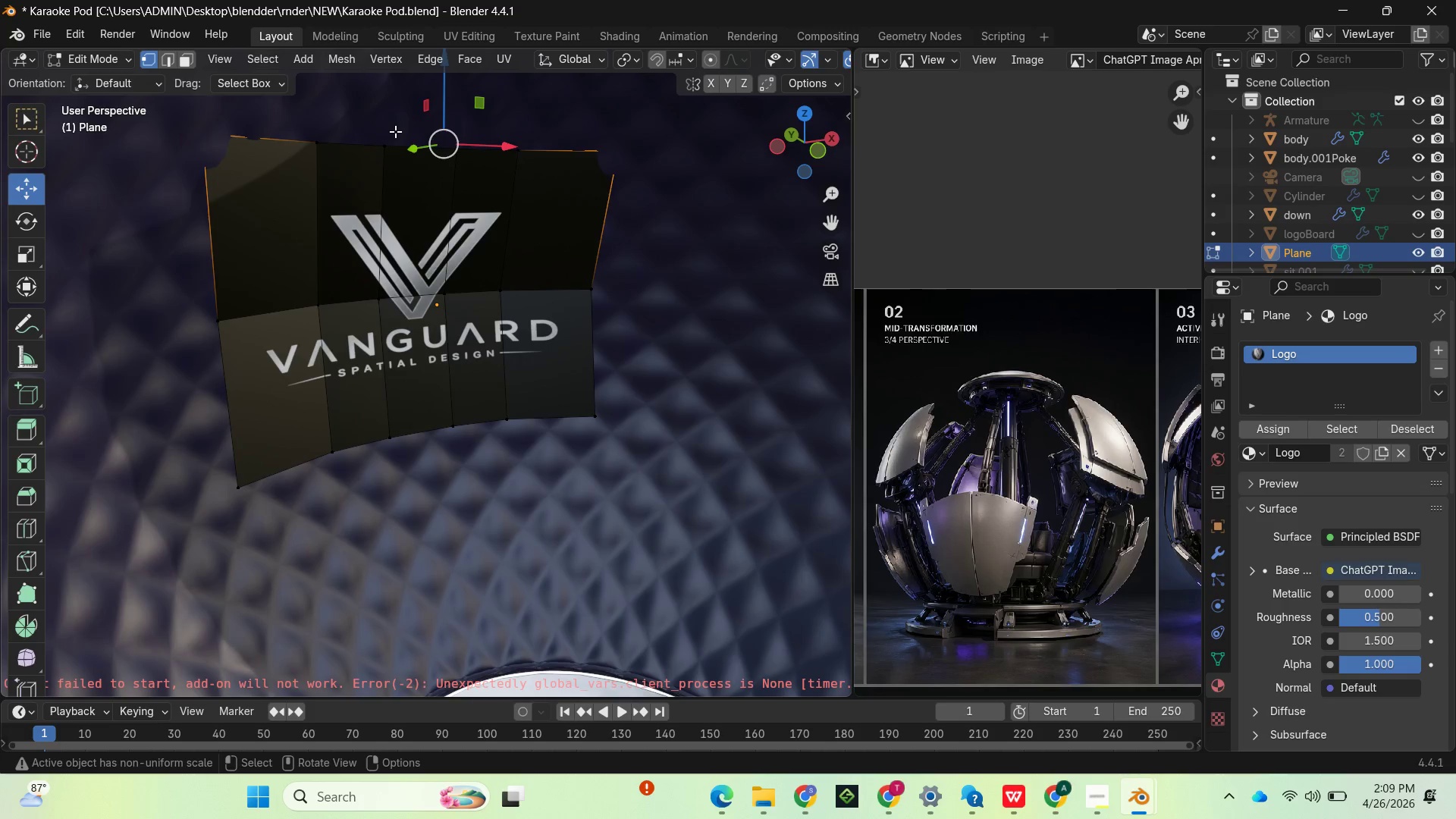 
left_click_drag(start_coordinate=[403, 140], to_coordinate=[416, 141])
 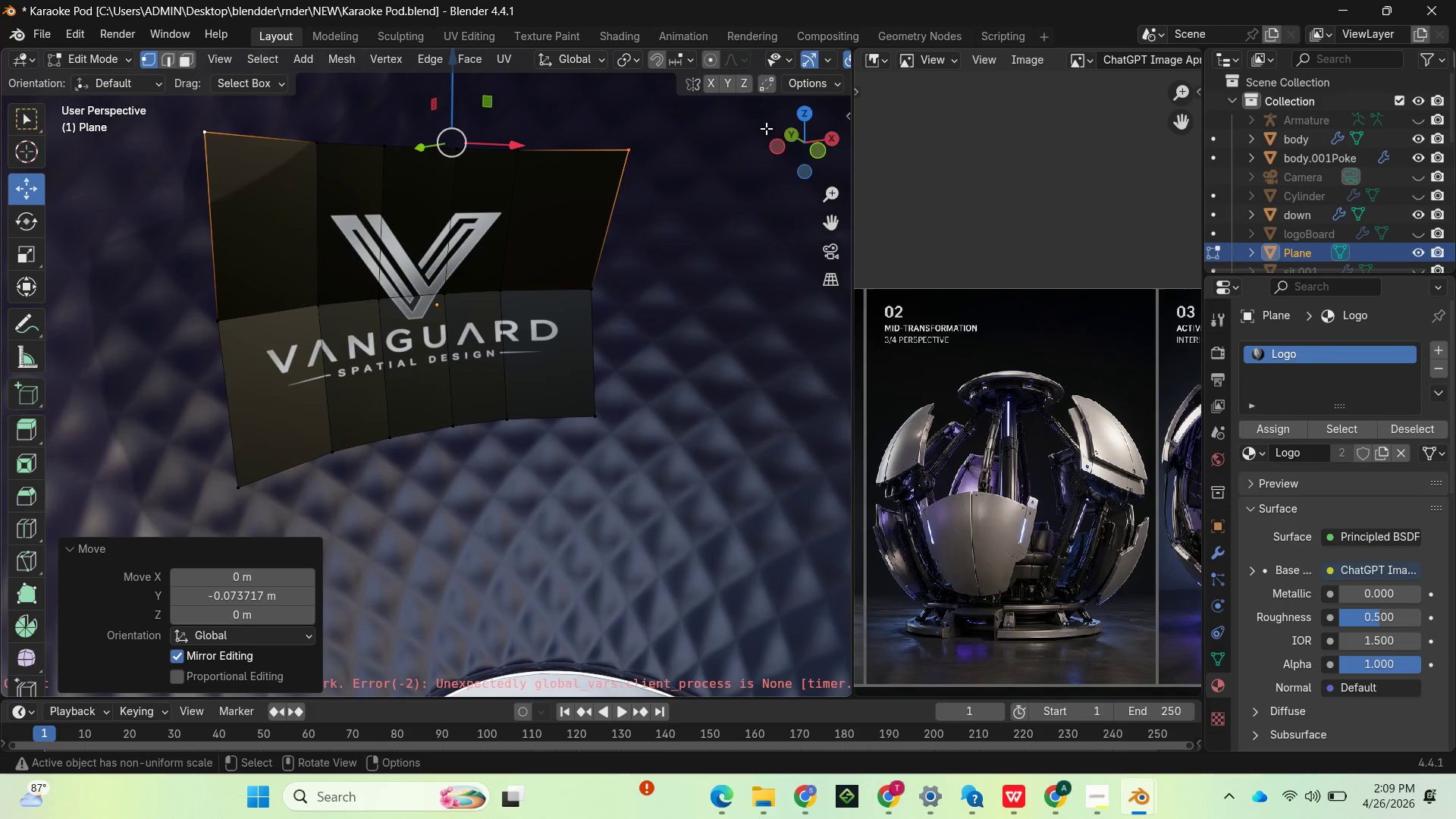 
left_click_drag(start_coordinate=[788, 142], to_coordinate=[811, 115])
 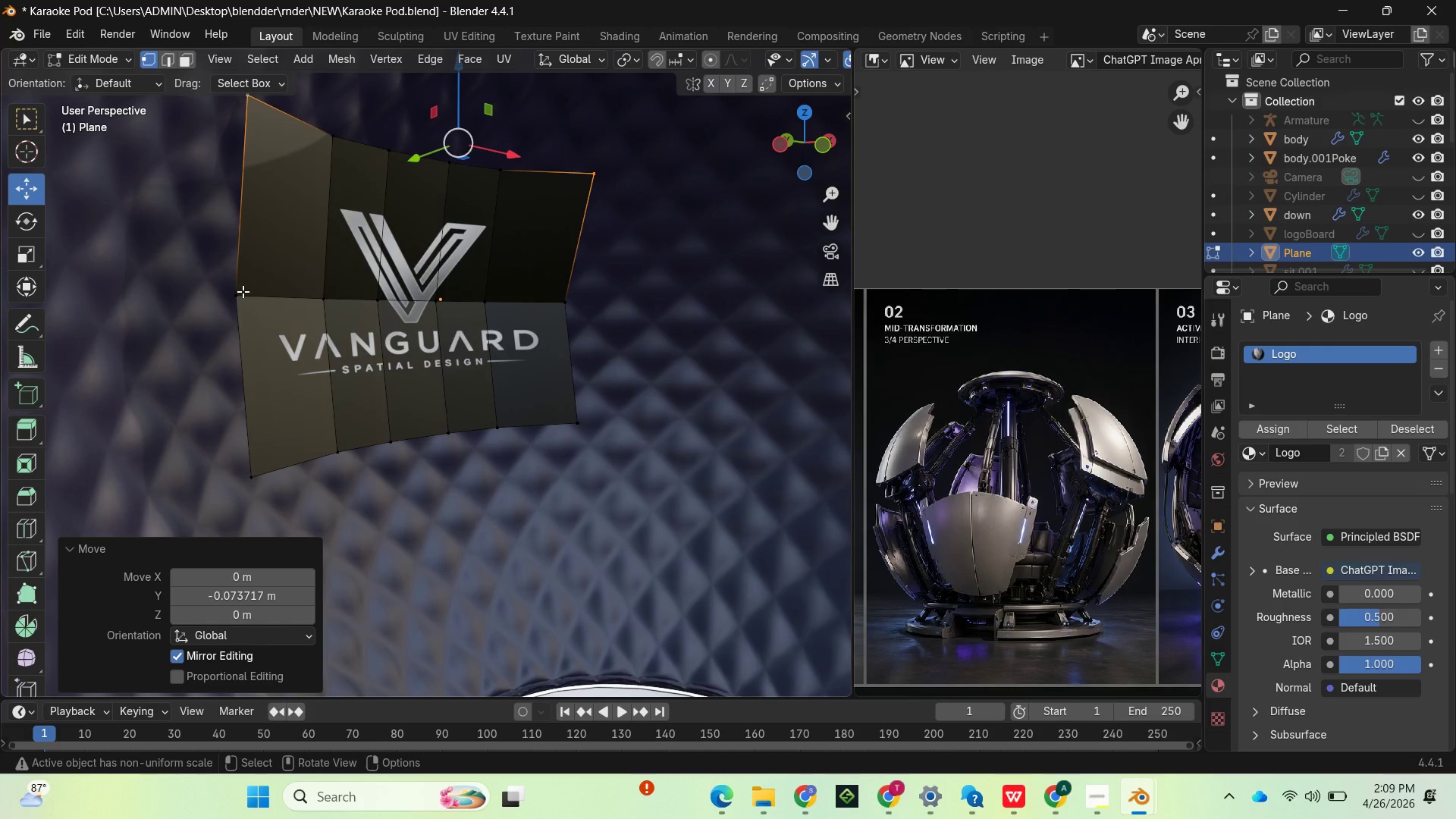 
hold_key(key=AltLeft, duration=0.72)
left_click([243, 291])
 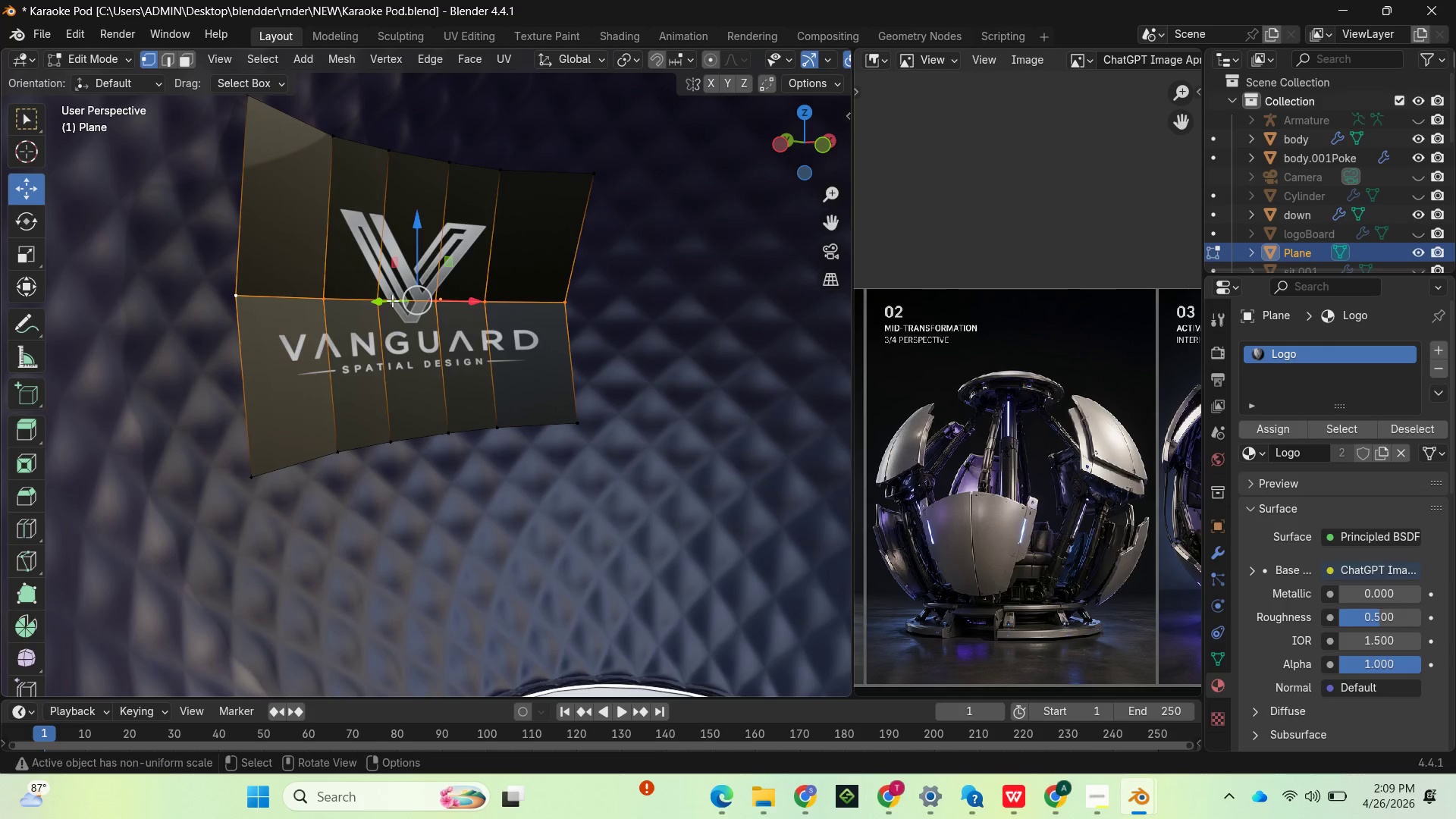 
left_click_drag(start_coordinate=[389, 300], to_coordinate=[372, 297])
 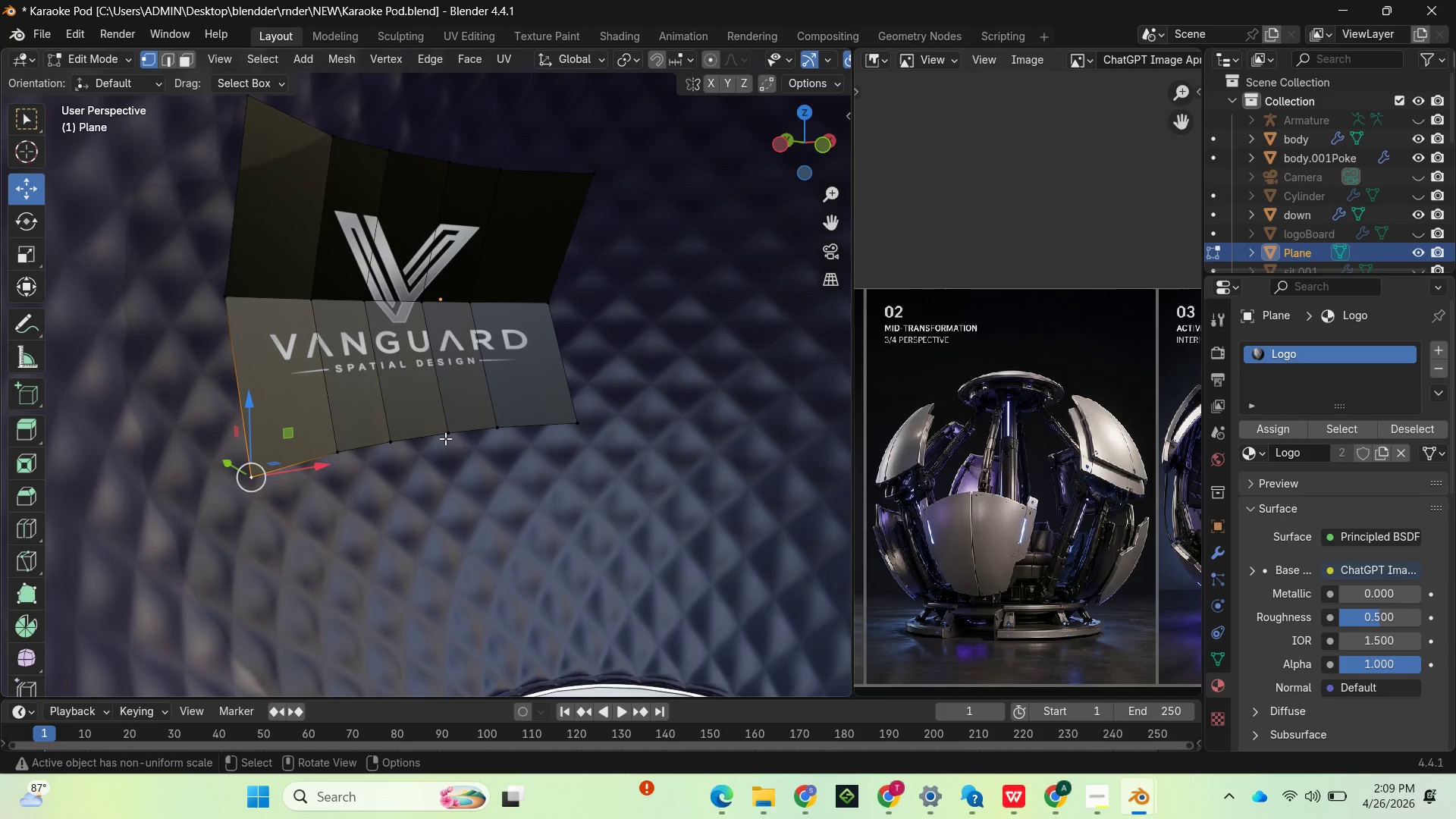 
hold_key(key=AltLeft, duration=0.66)
left_click([444, 436])
 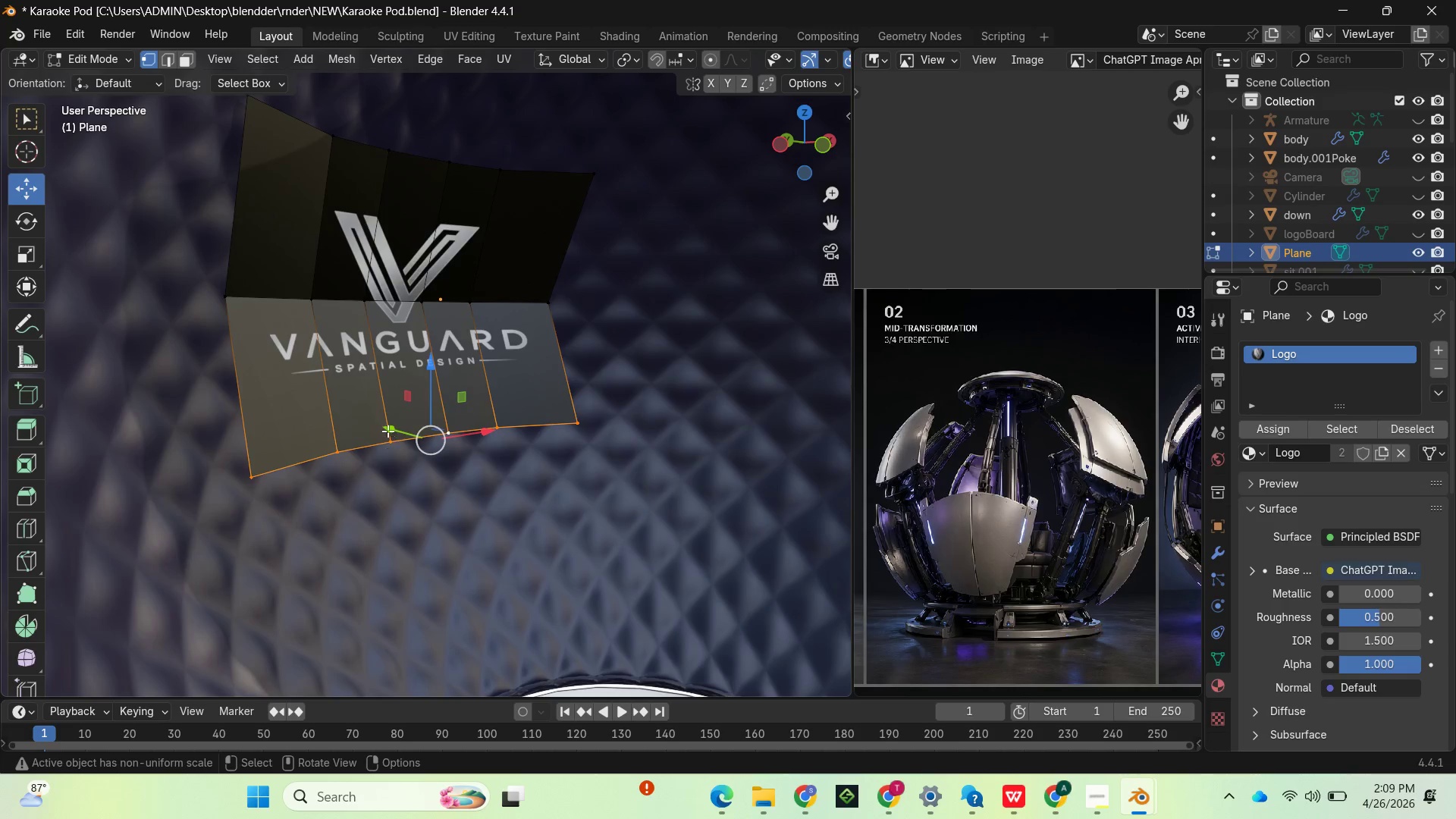 
left_click_drag(start_coordinate=[388, 427], to_coordinate=[362, 408])
 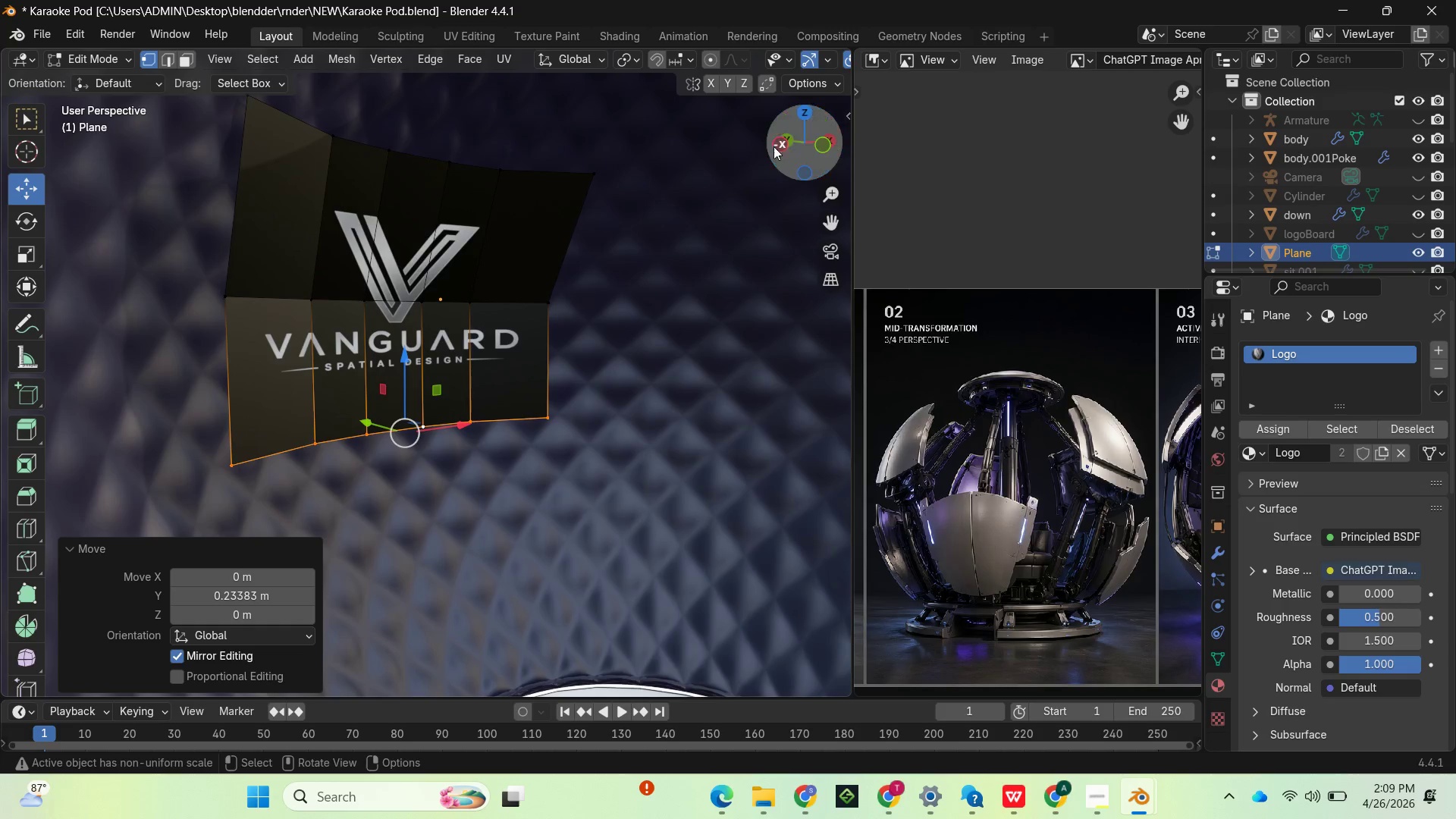 
left_click_drag(start_coordinate=[802, 136], to_coordinate=[645, 86])
 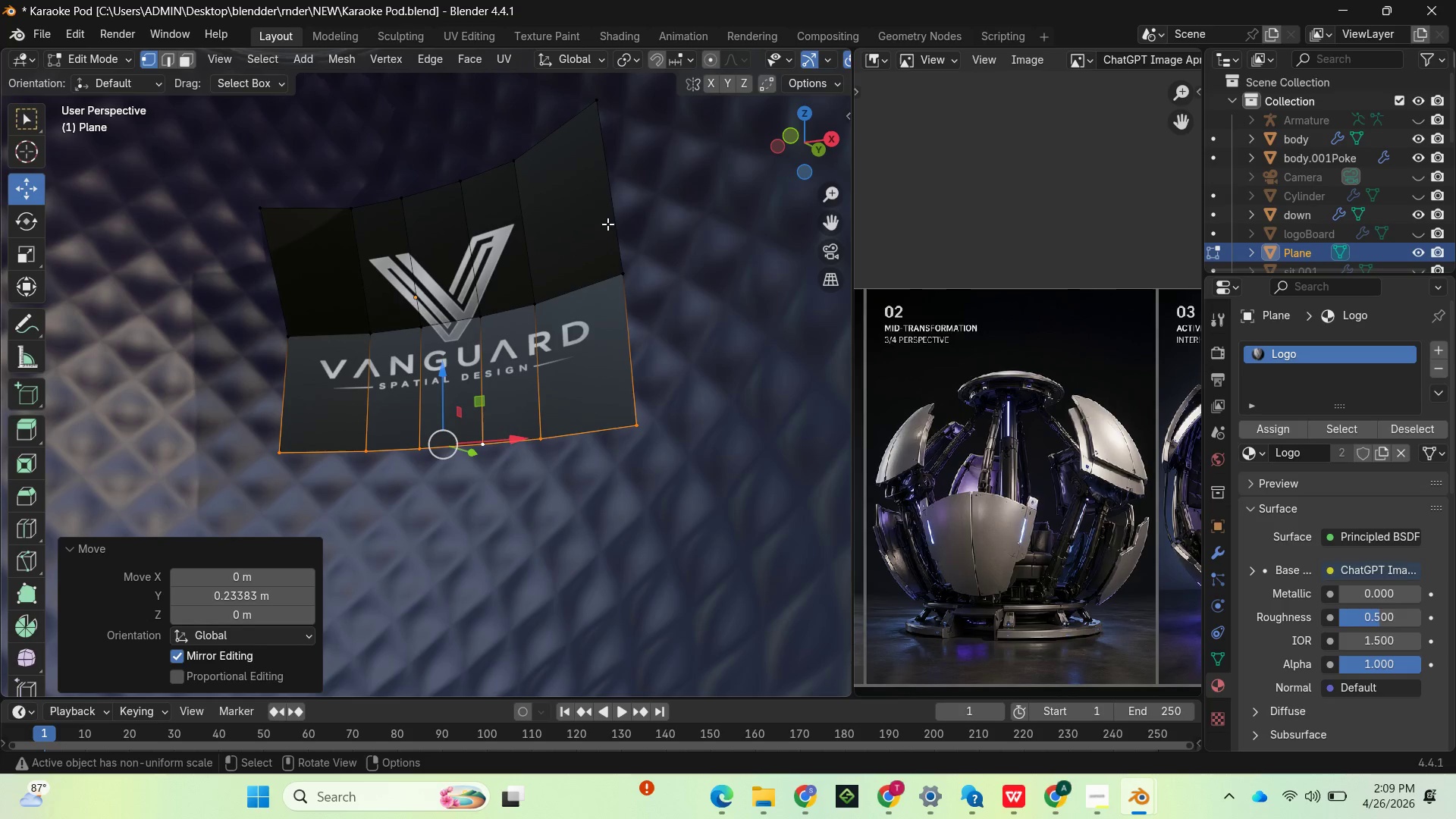 
key(Tab)
 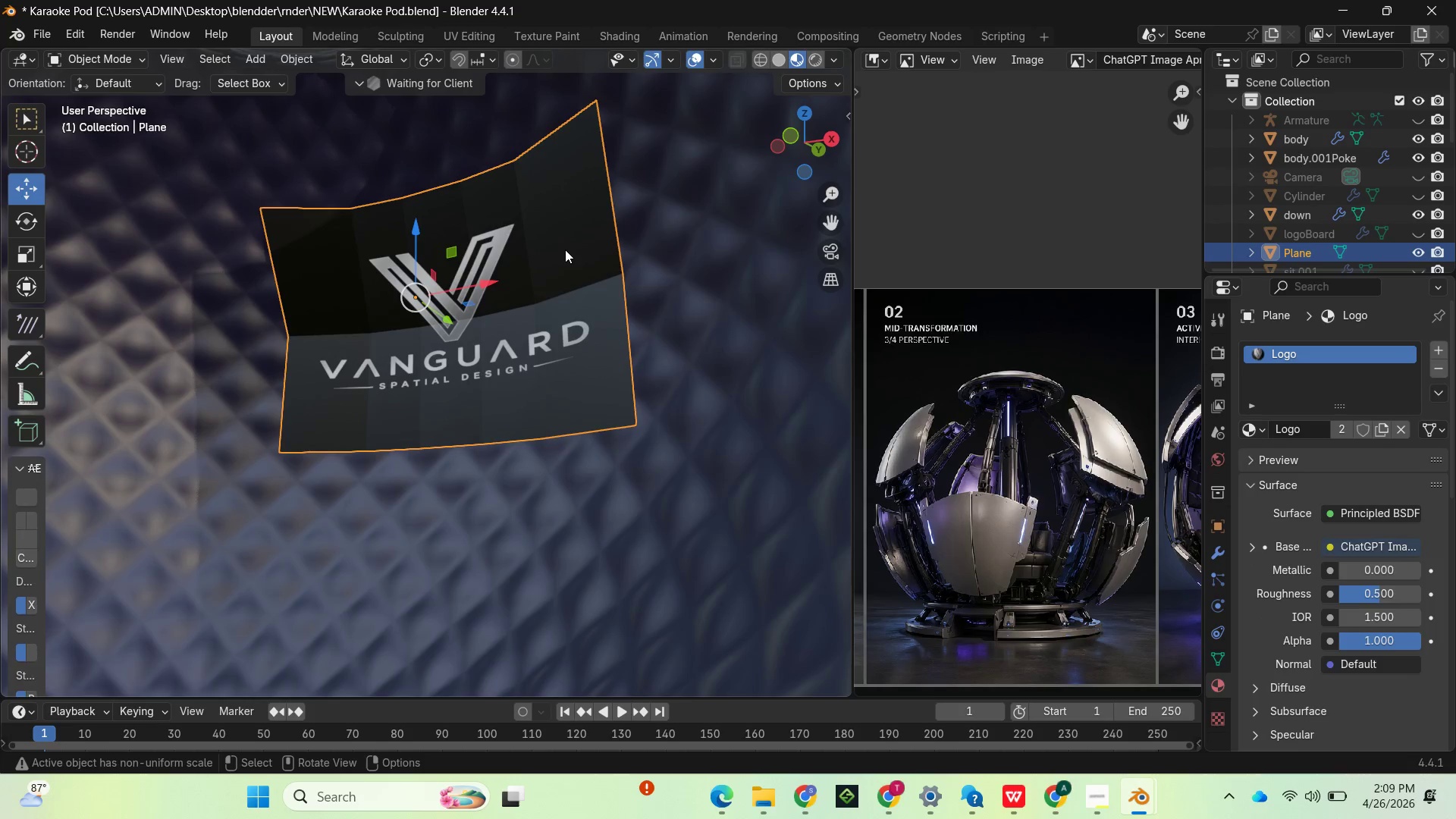 
right_click([565, 249])
 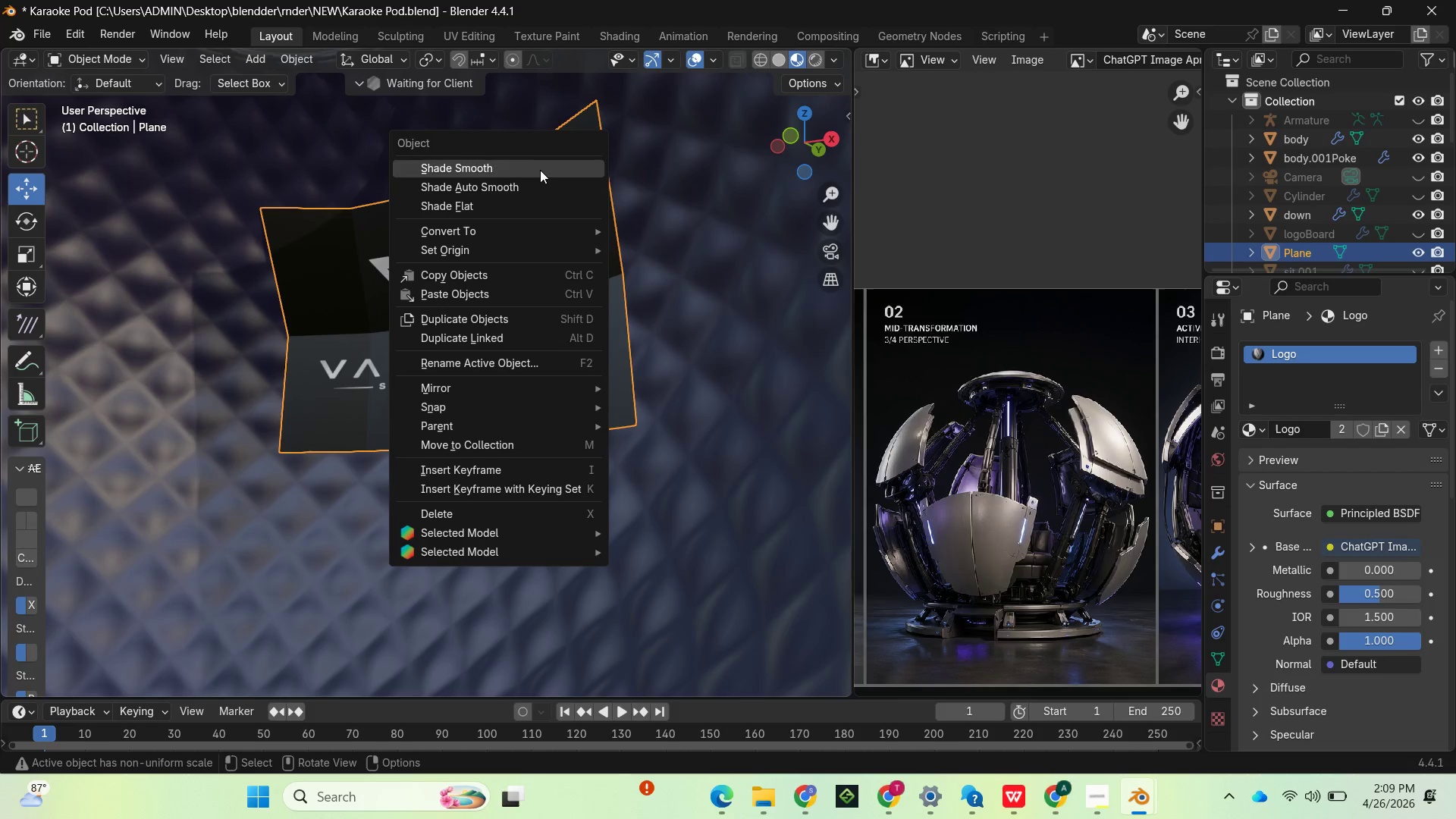 
left_click([534, 183])
 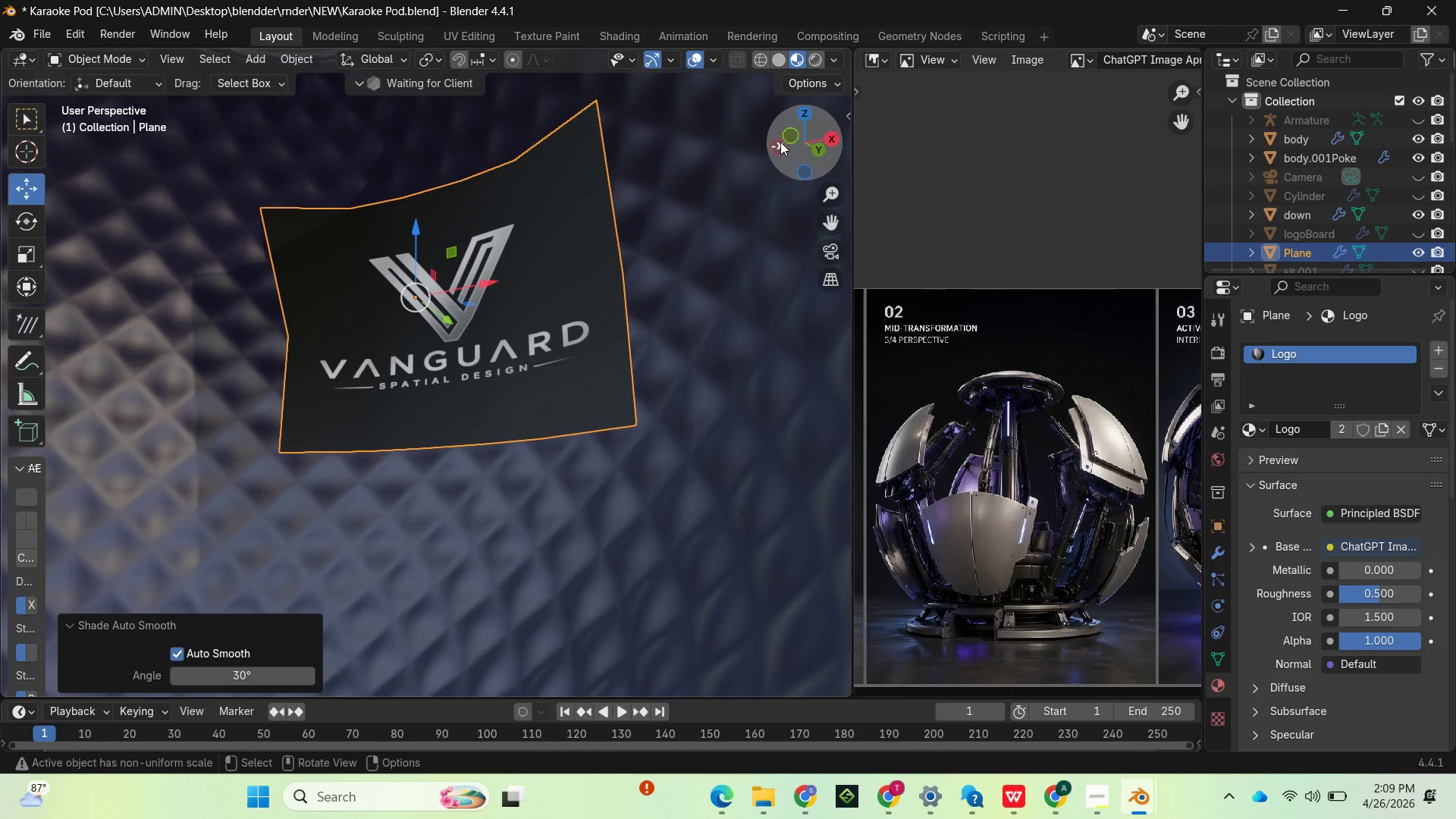 
left_click_drag(start_coordinate=[807, 137], to_coordinate=[37, 149])
 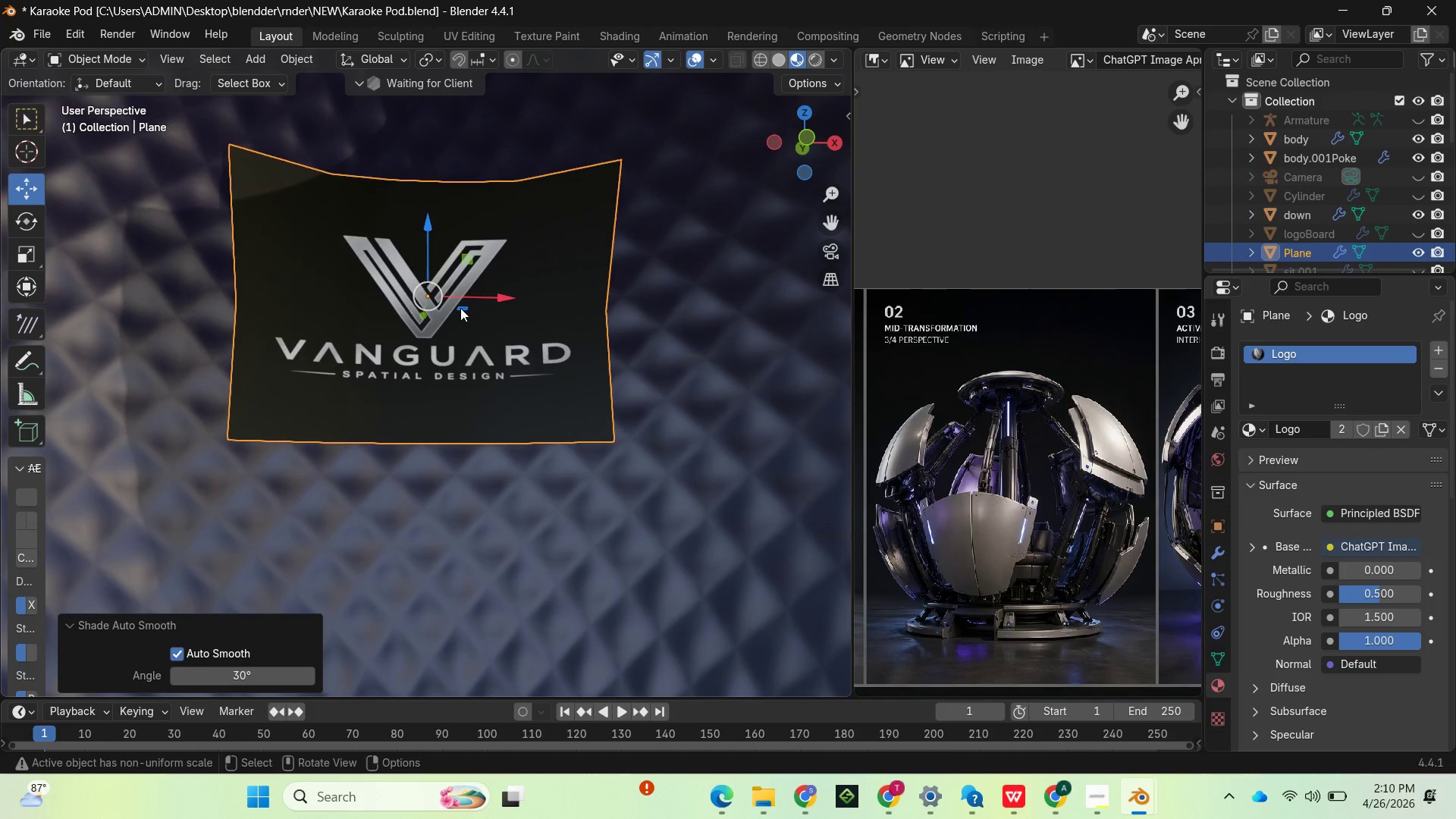 
scroll: coordinate [419, 322], scroll_direction: down, amount: 4.0
 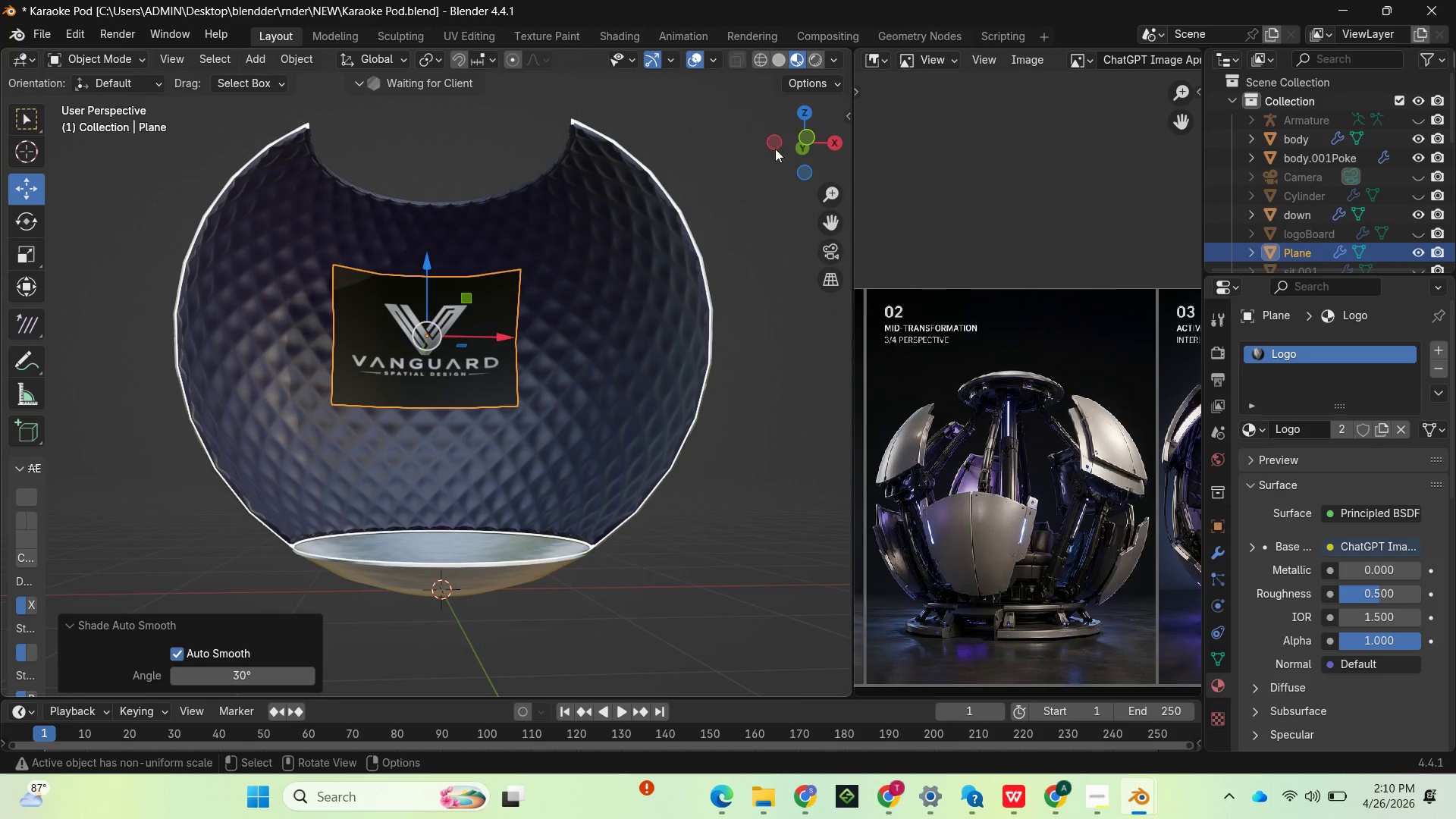 
left_click_drag(start_coordinate=[809, 138], to_coordinate=[754, 177])
 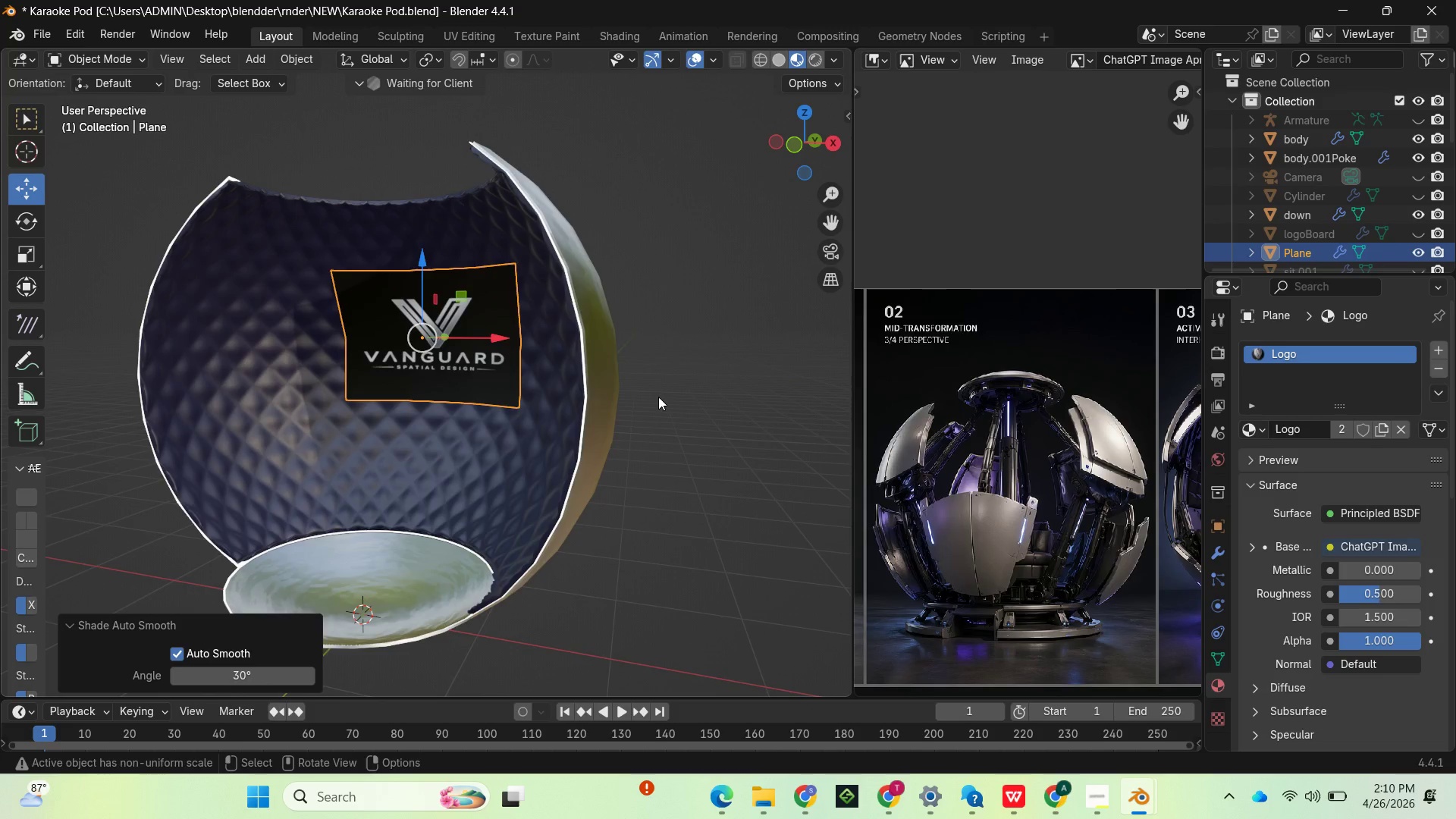 
scroll: coordinate [658, 397], scroll_direction: down, amount: 1.0
 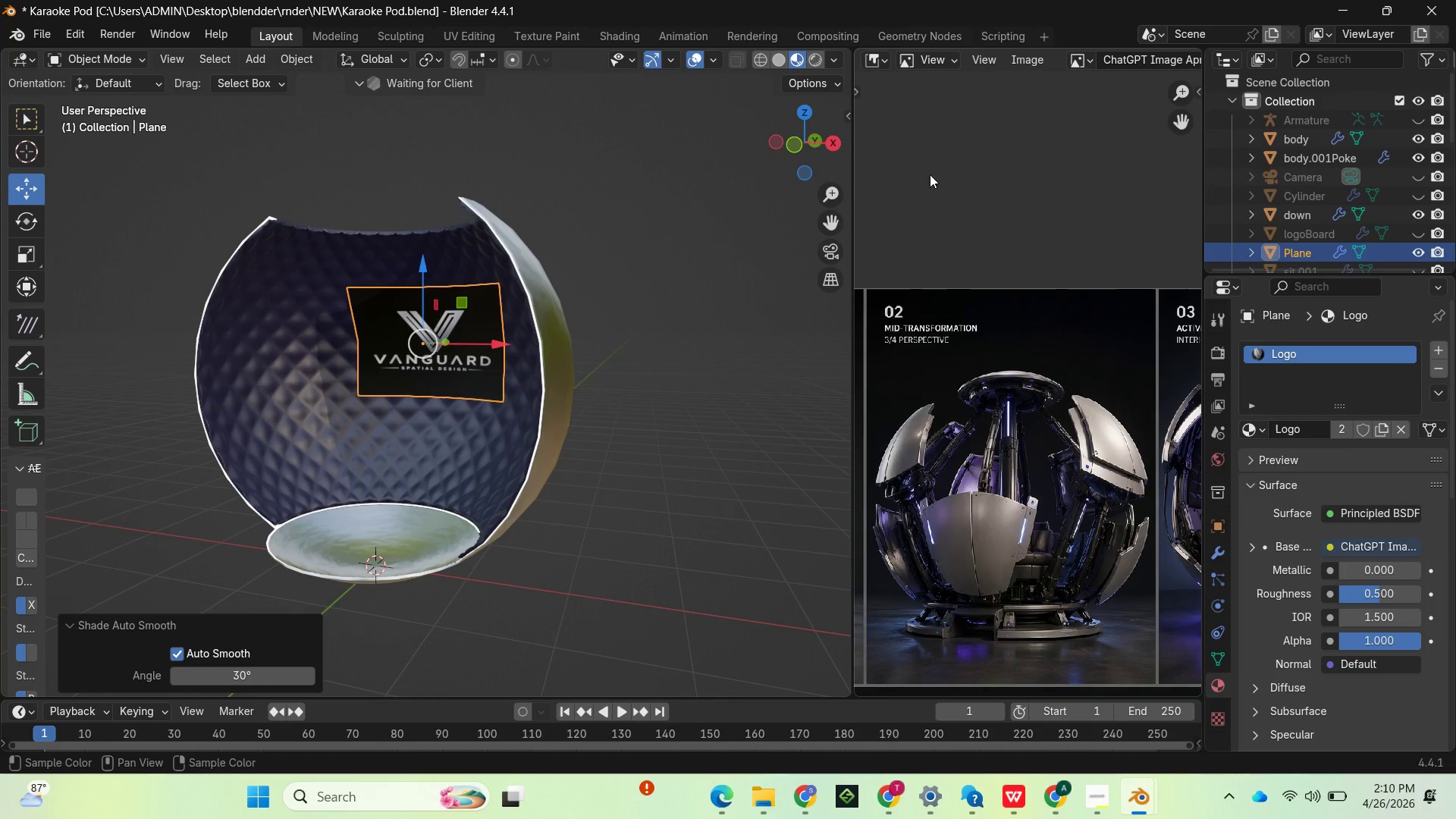 
left_click([821, 58])
 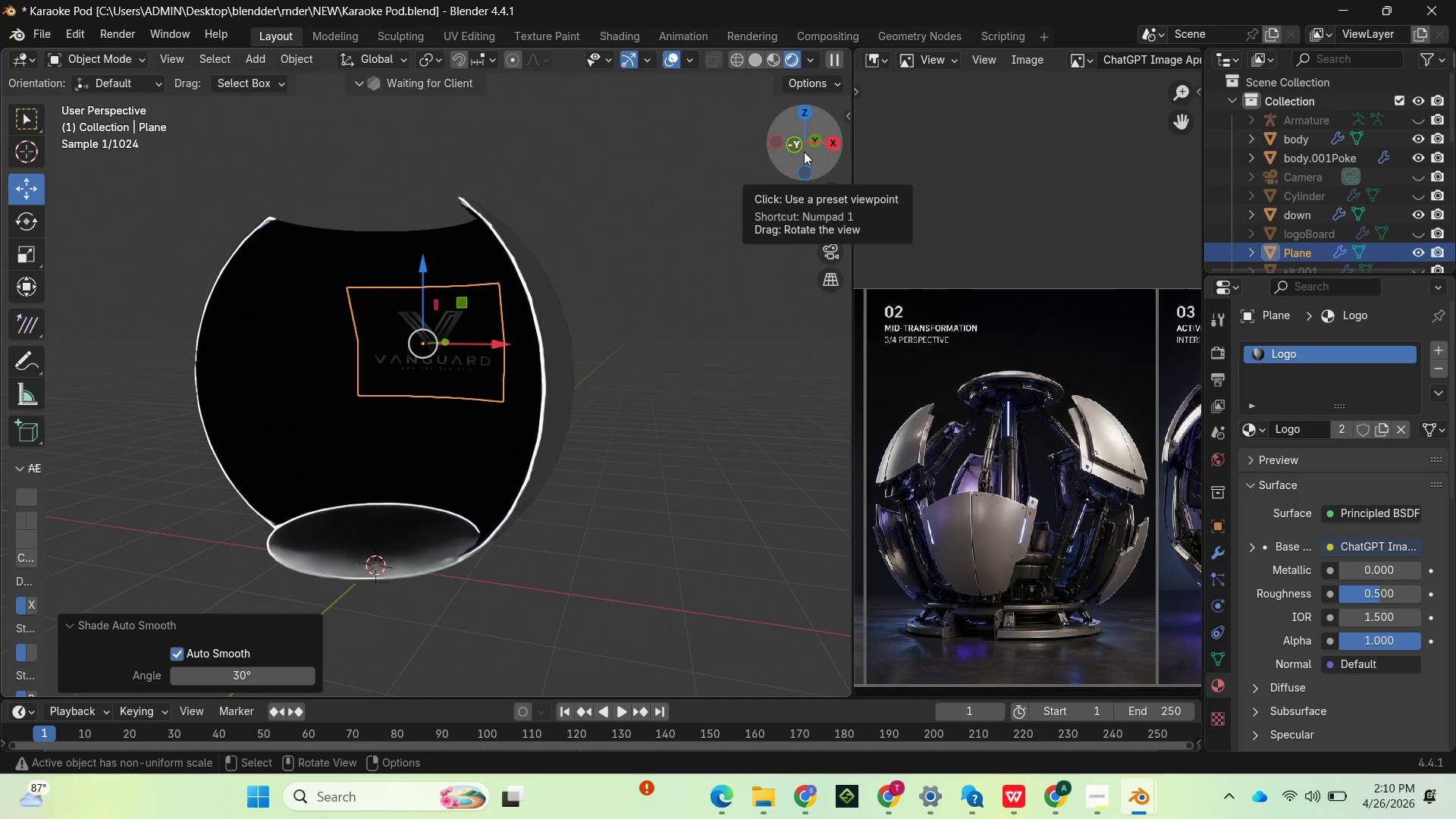 
left_click_drag(start_coordinate=[804, 152], to_coordinate=[25, 150])
 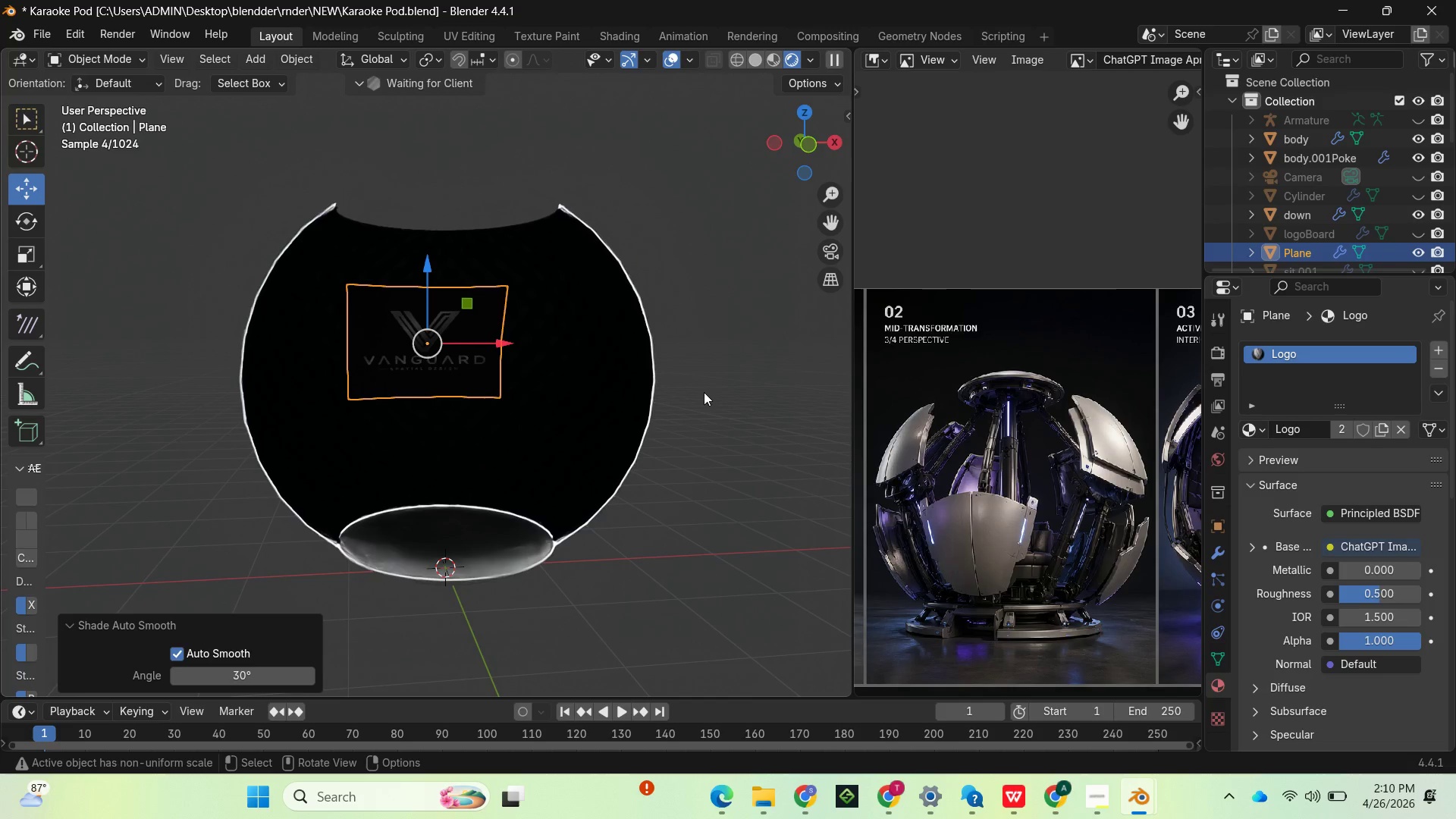 
scroll: coordinate [1365, 233], scroll_direction: down, amount: 6.0
 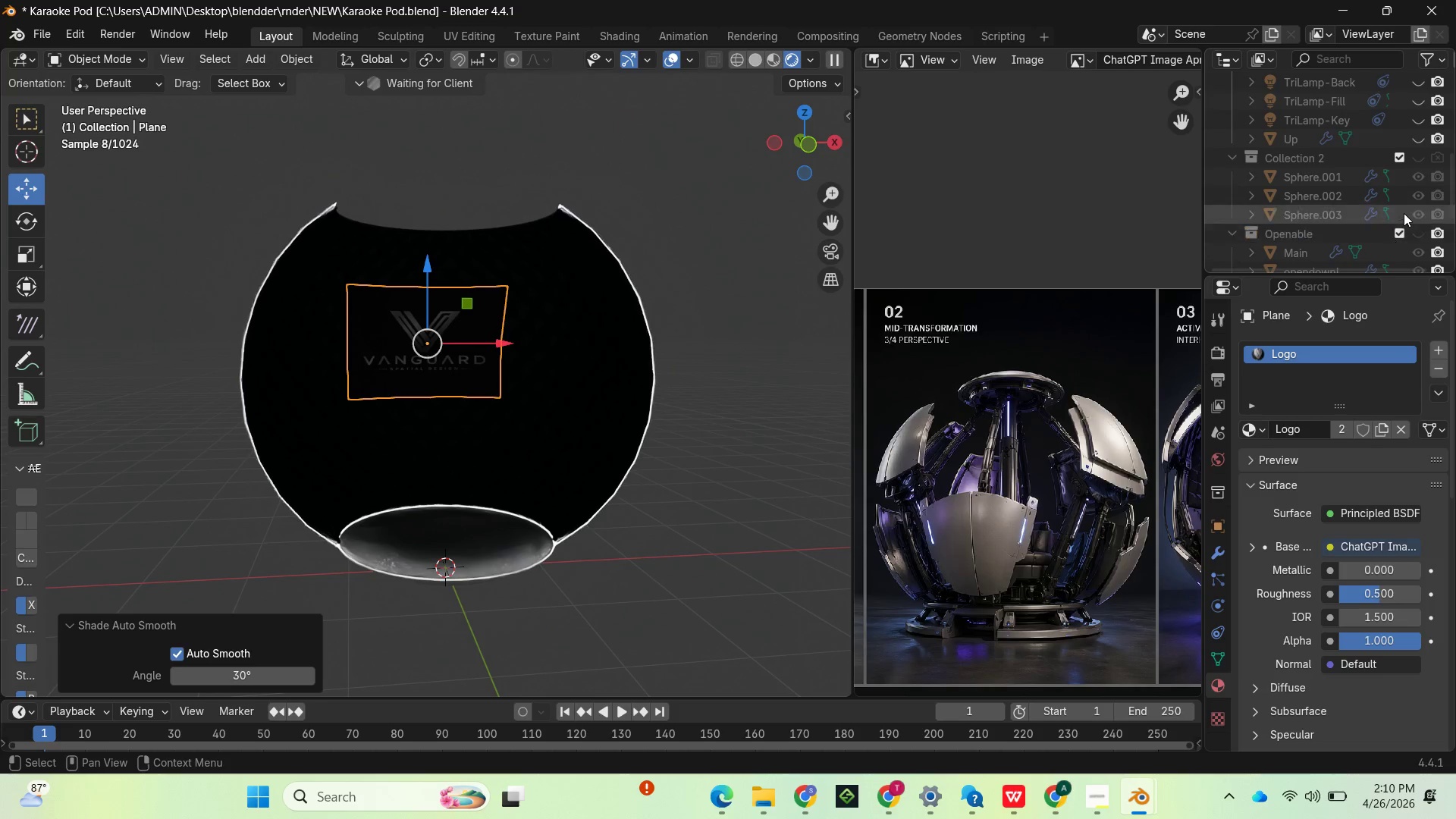 
scroll: coordinate [1426, 124], scroll_direction: up, amount: 1.0
 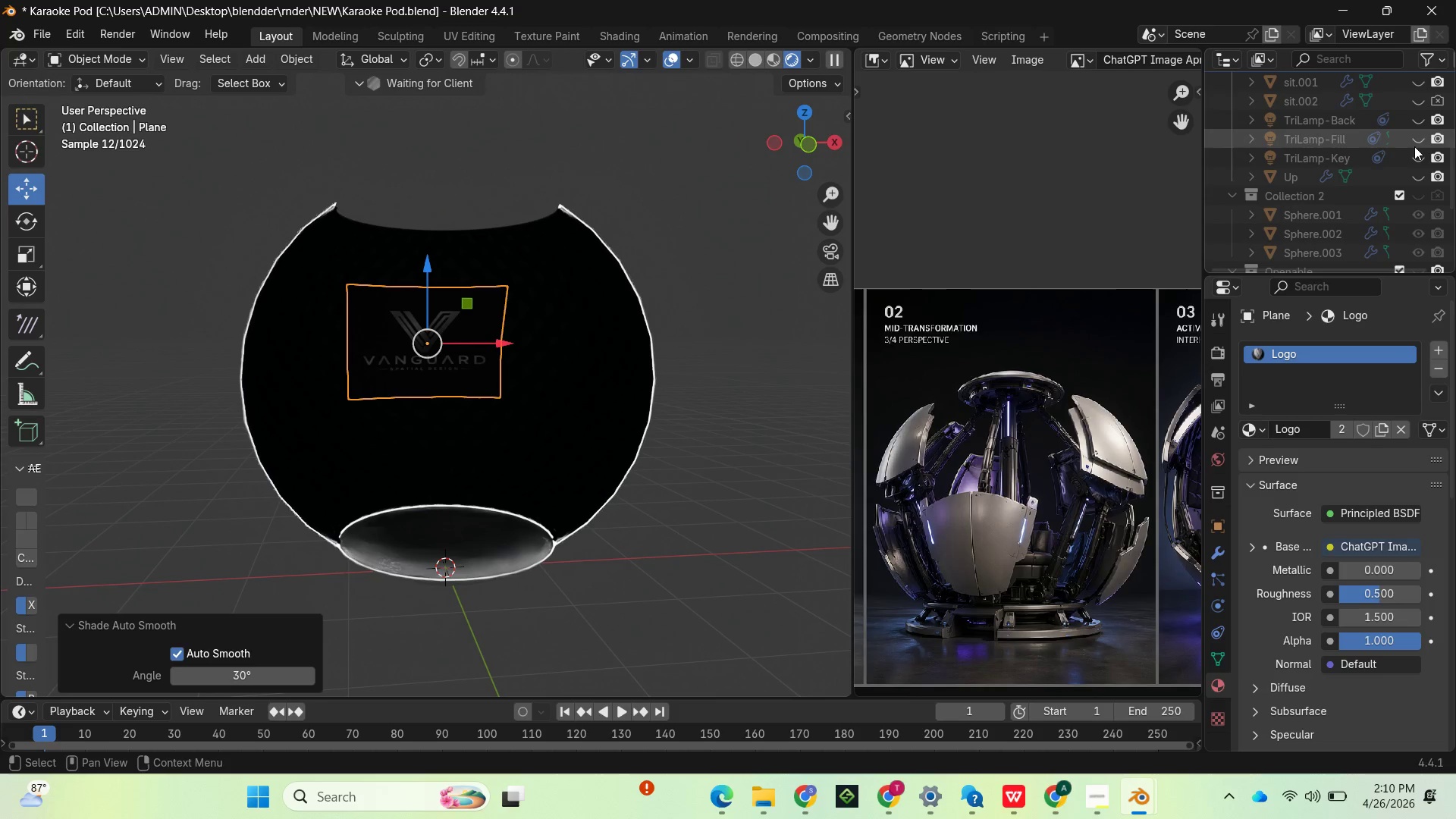 
left_click([1414, 139])
 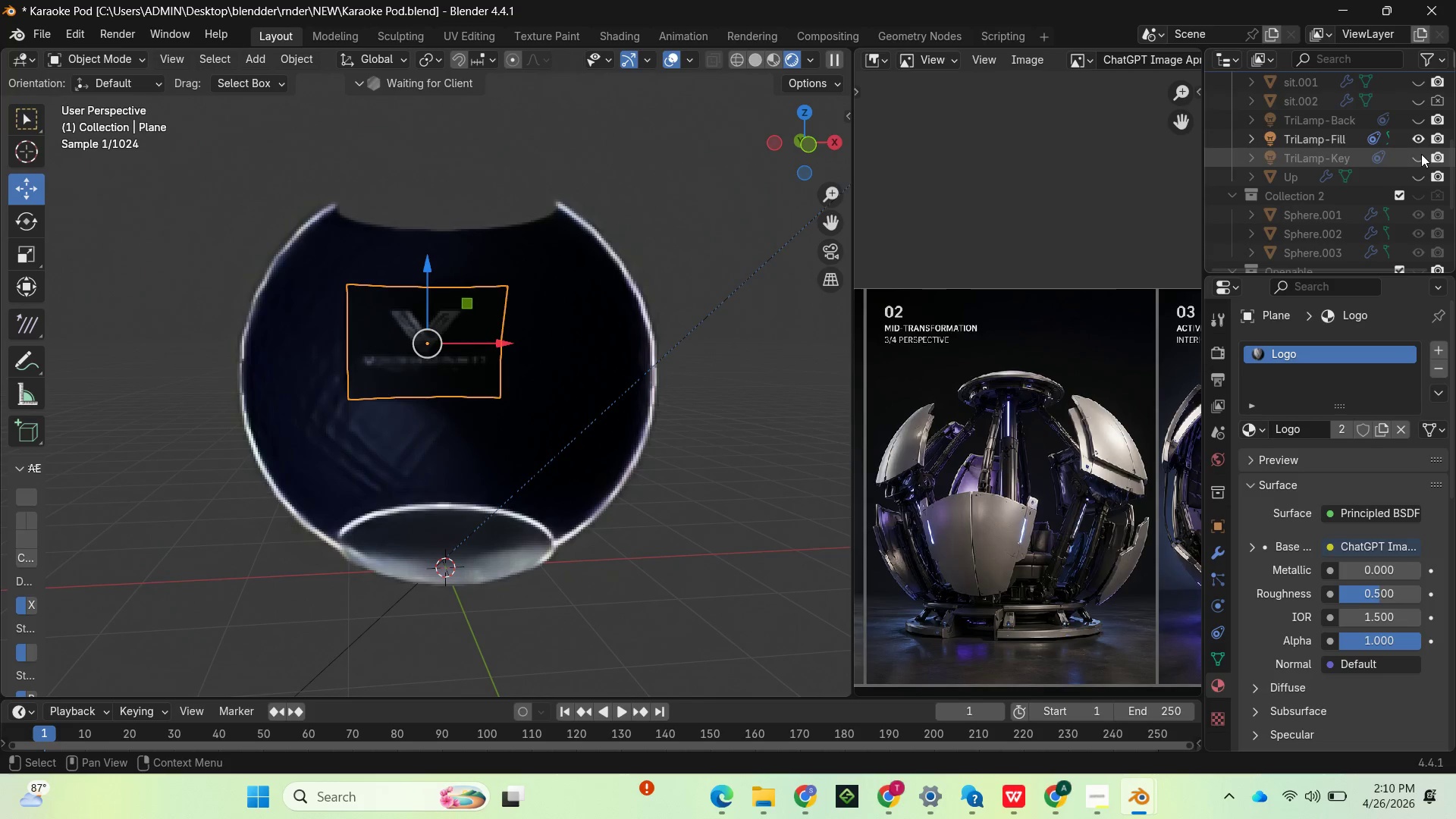 
left_click([1421, 154])
 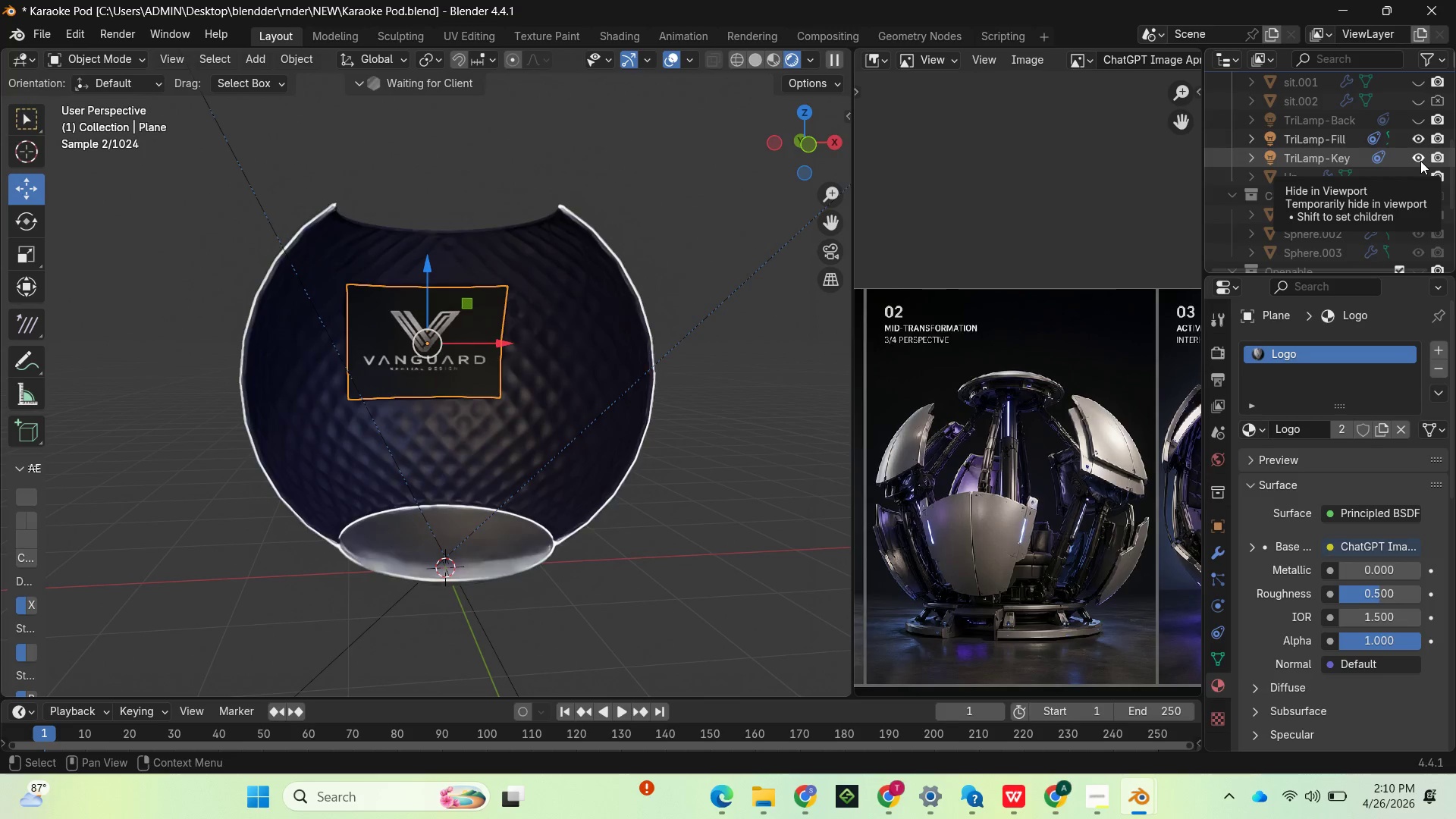 
left_click([1420, 161])
 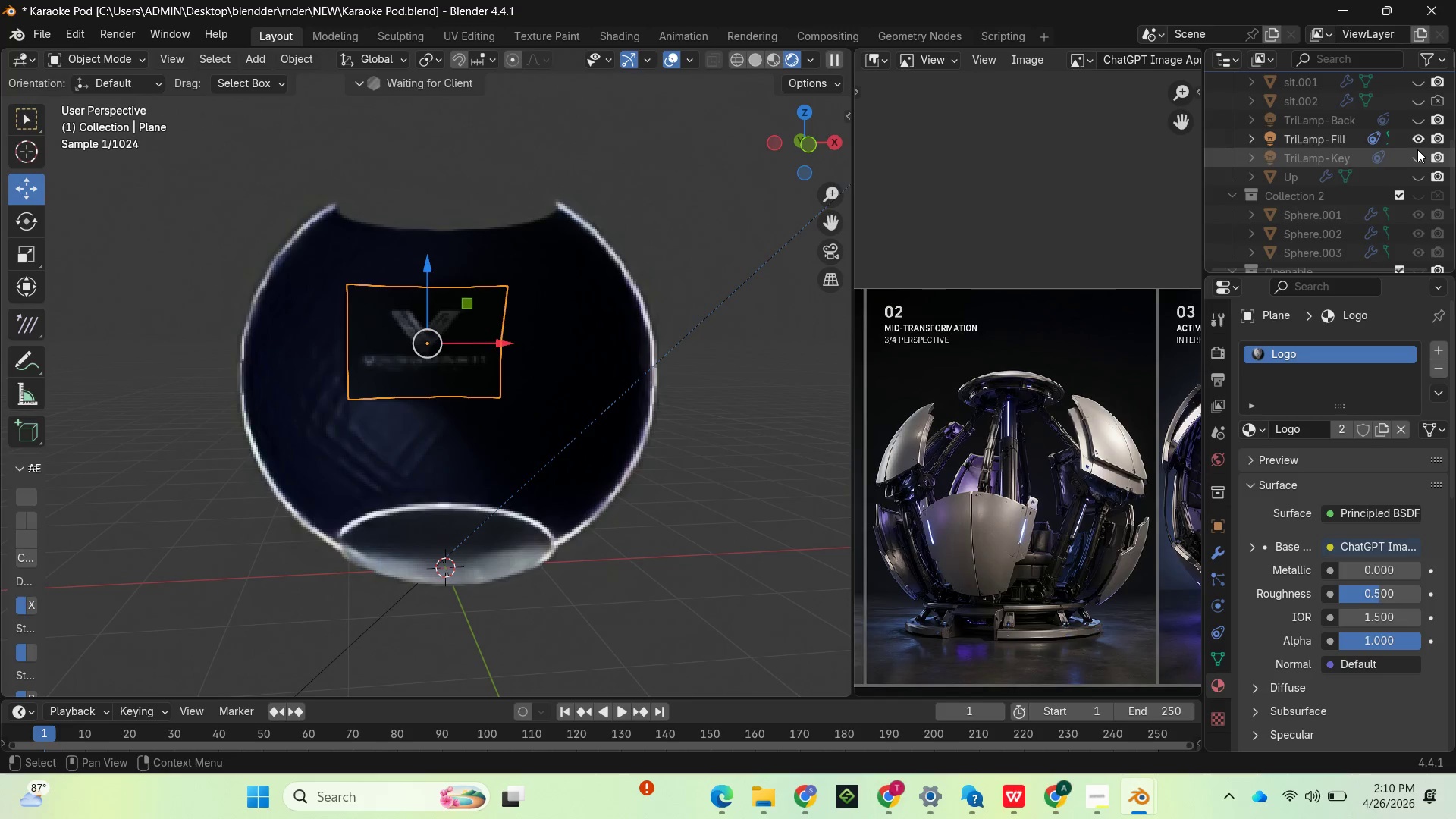 
left_click_drag(start_coordinate=[1417, 149], to_coordinate=[1418, 145])
 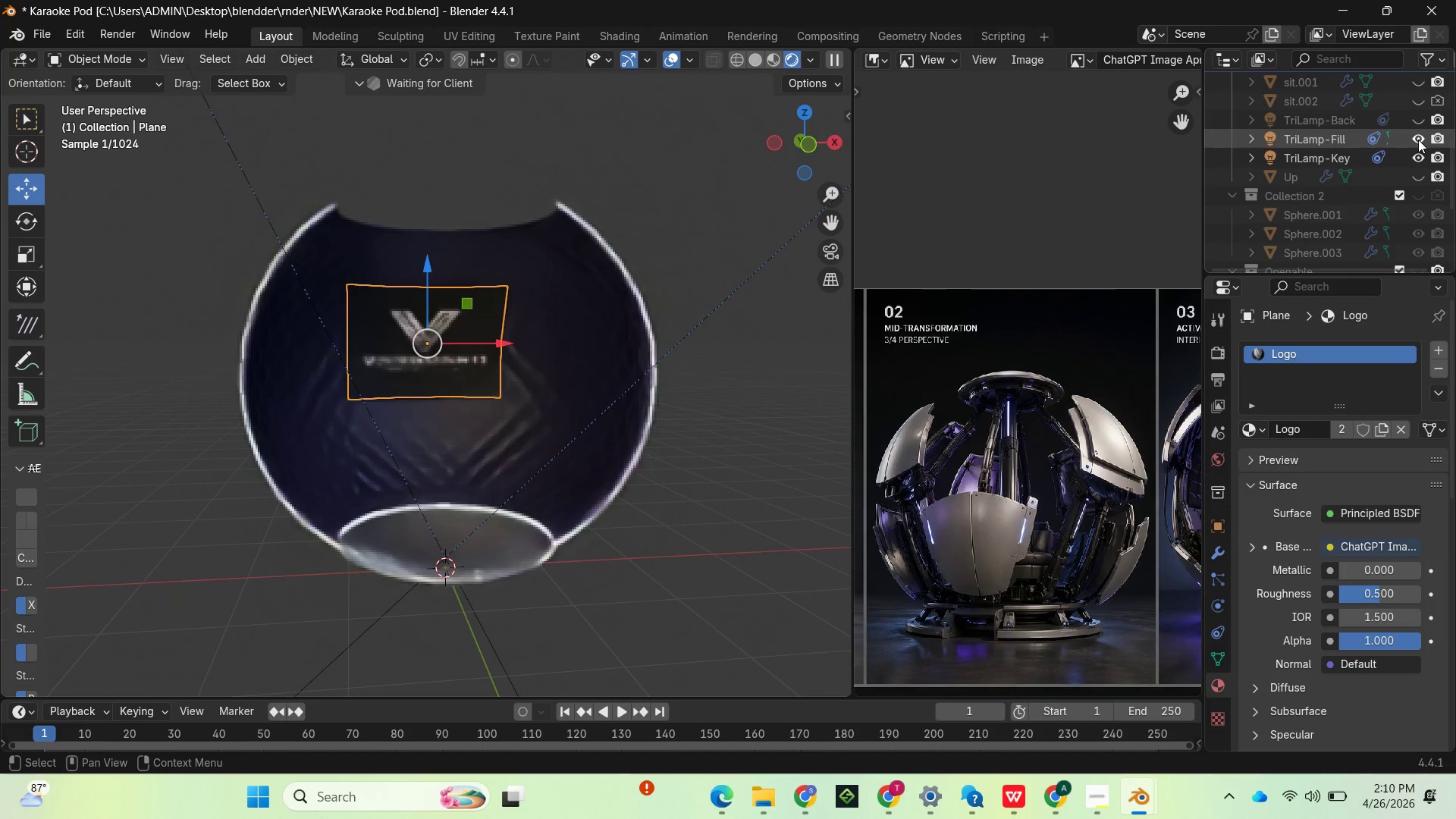 
left_click([1432, 140])
 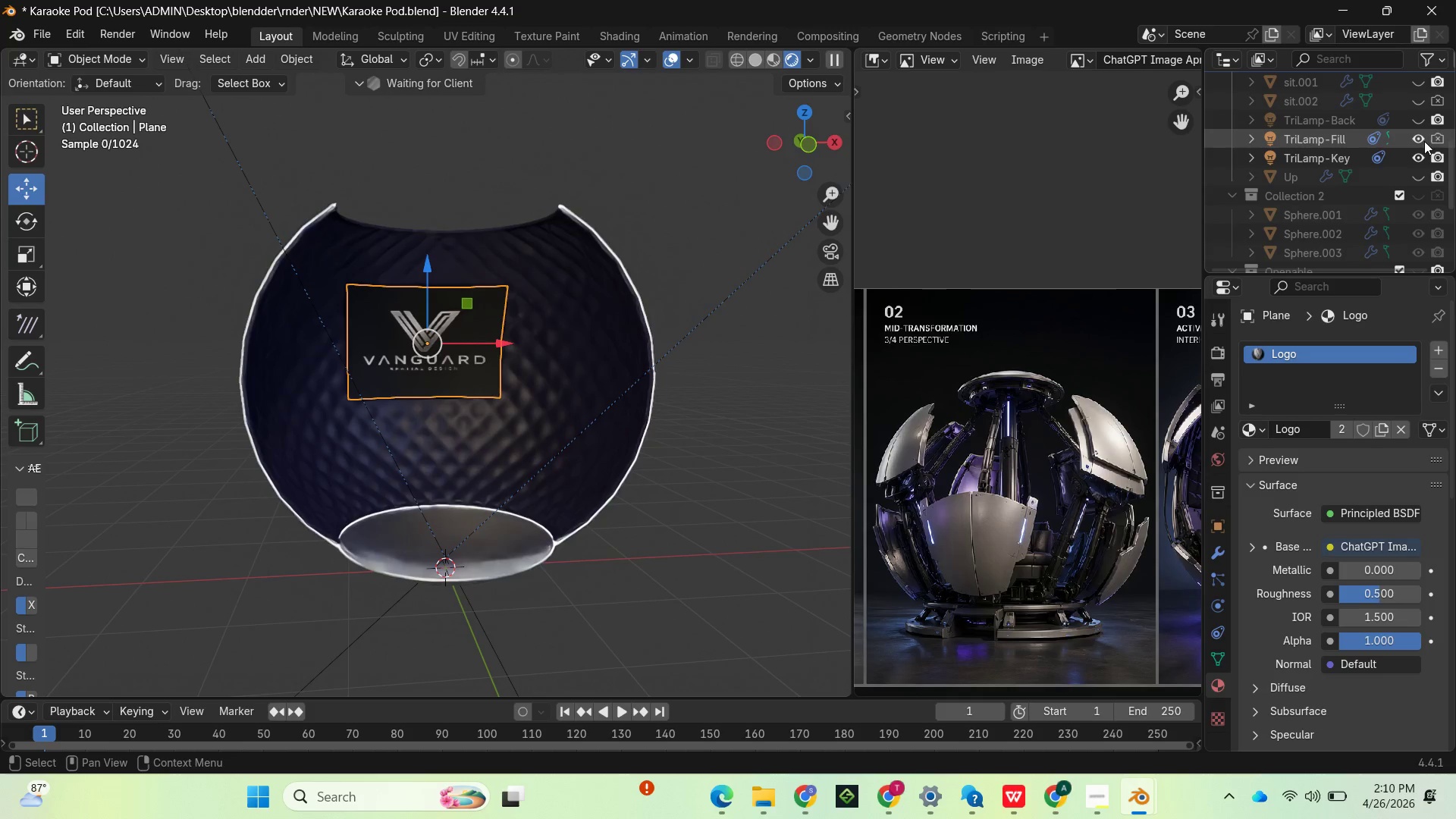 
left_click([1424, 141])
 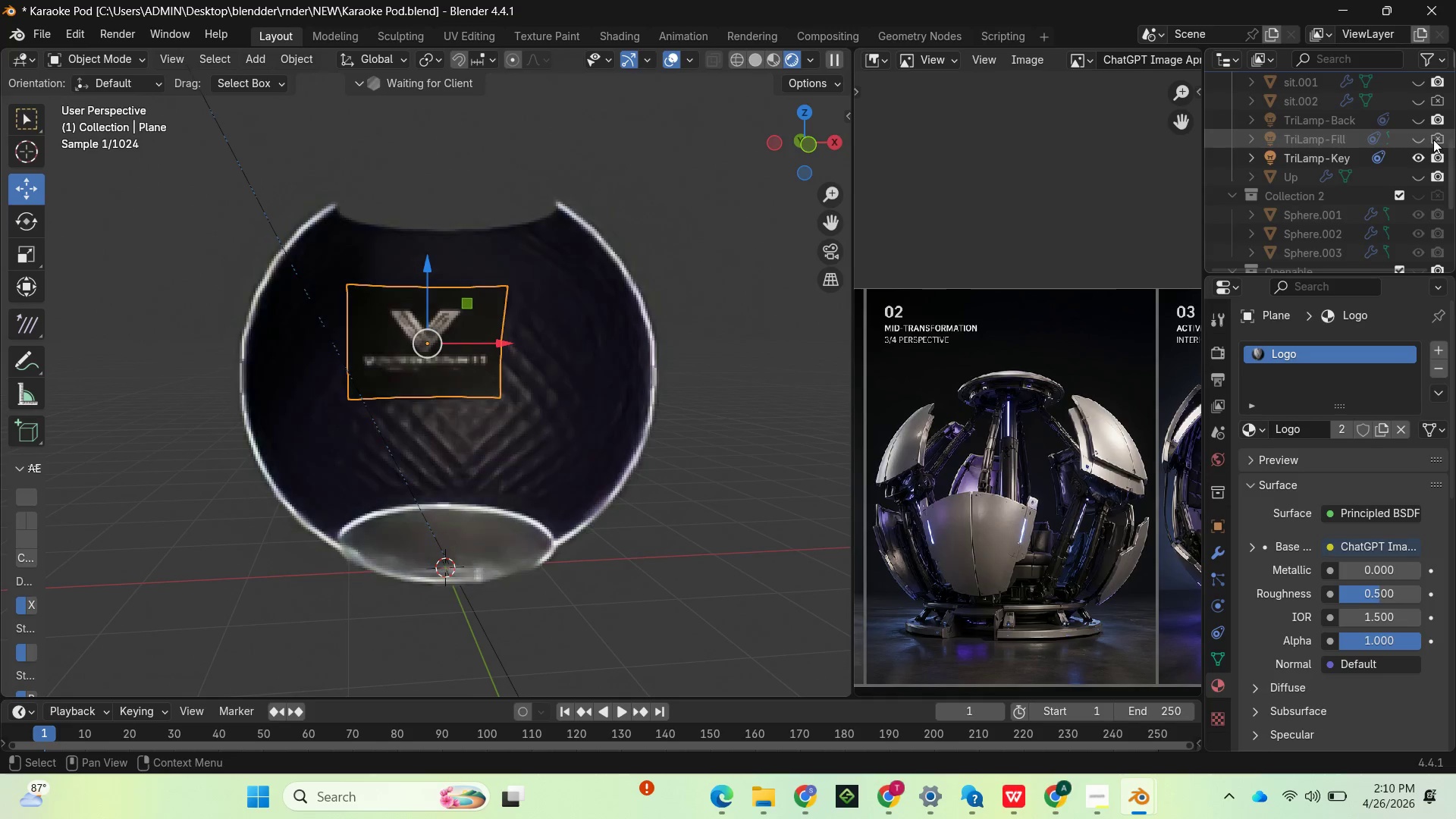 
left_click([1433, 140])
 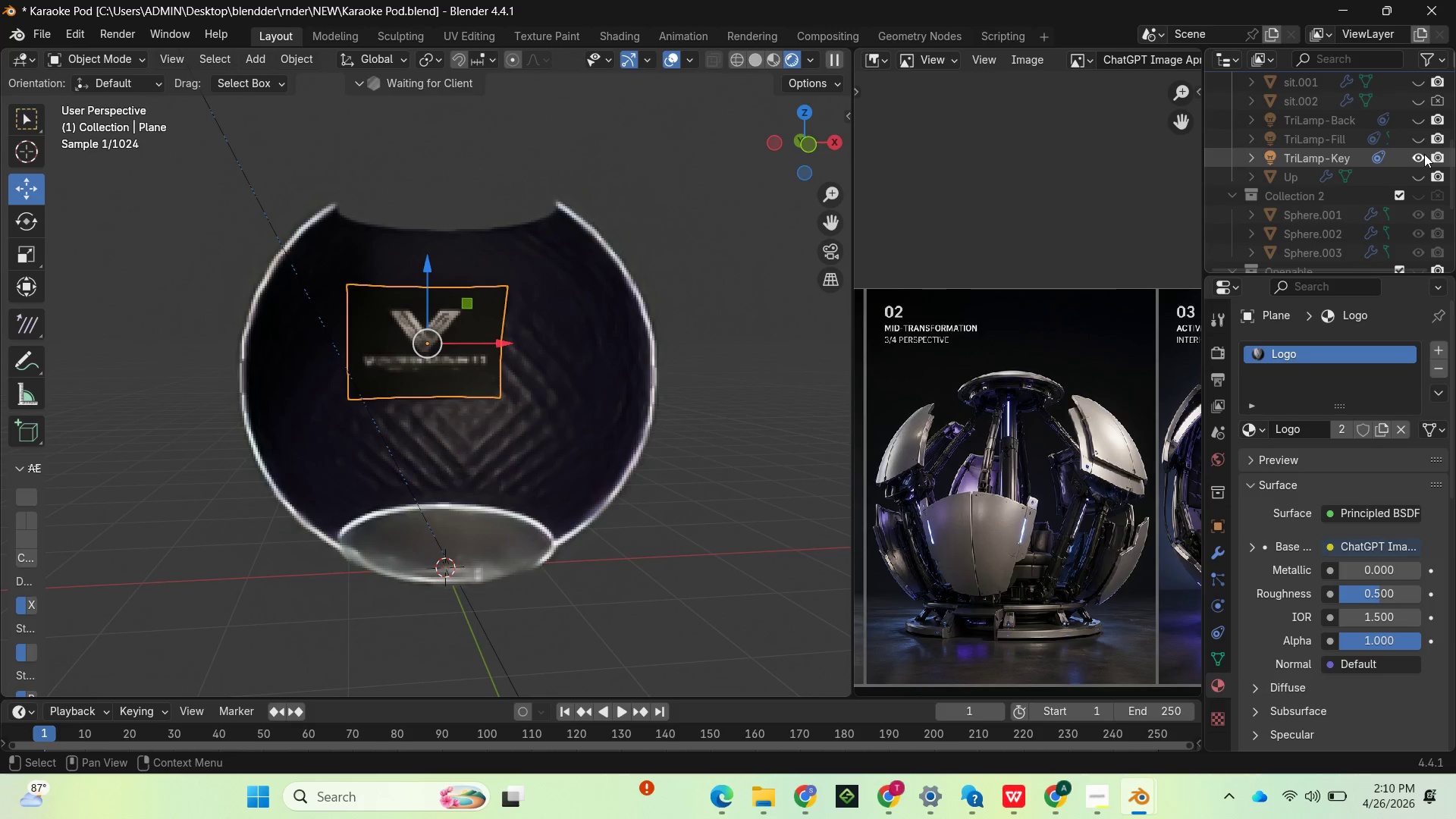 
left_click([1424, 154])
 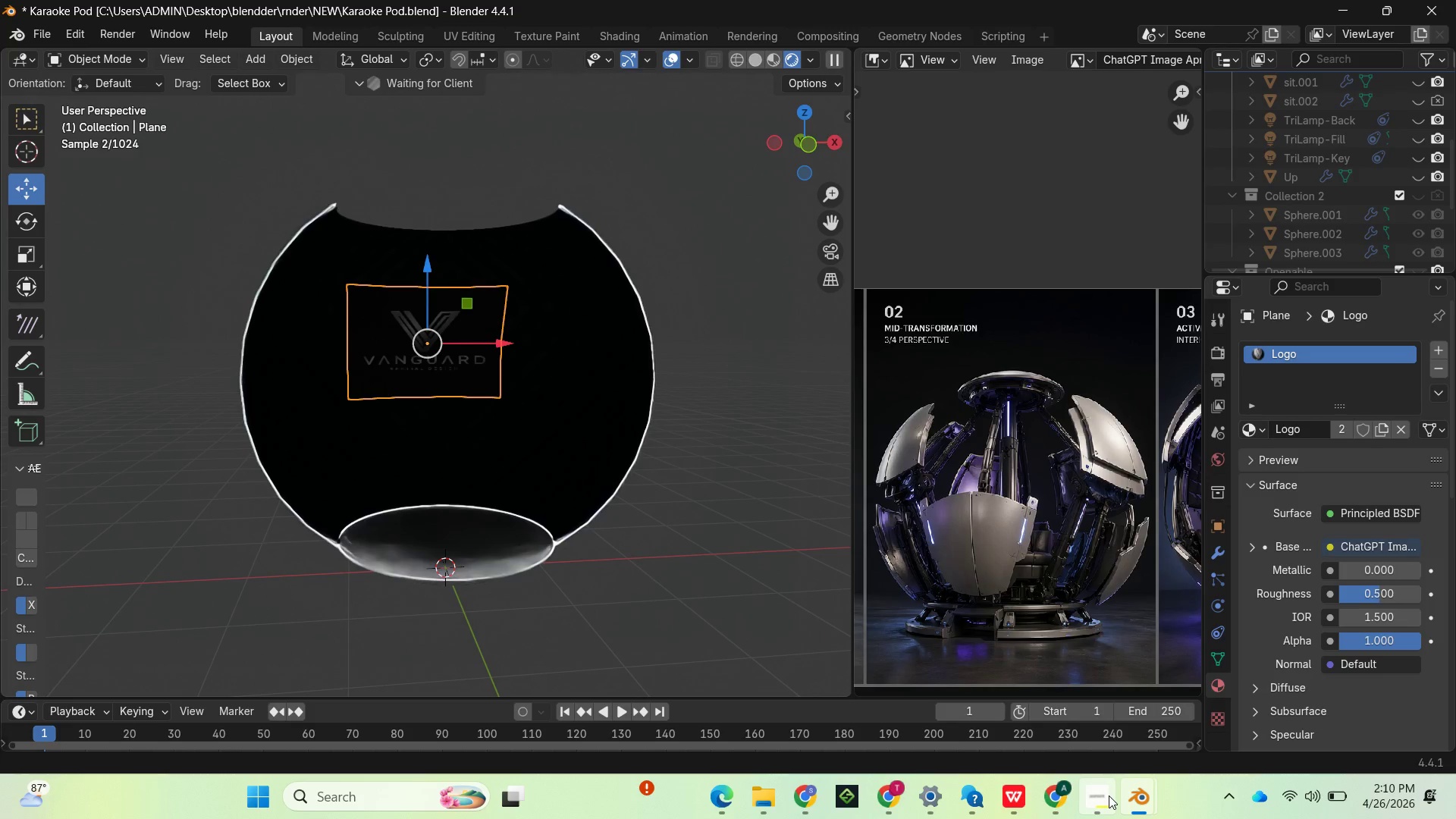 
left_click([1106, 795])